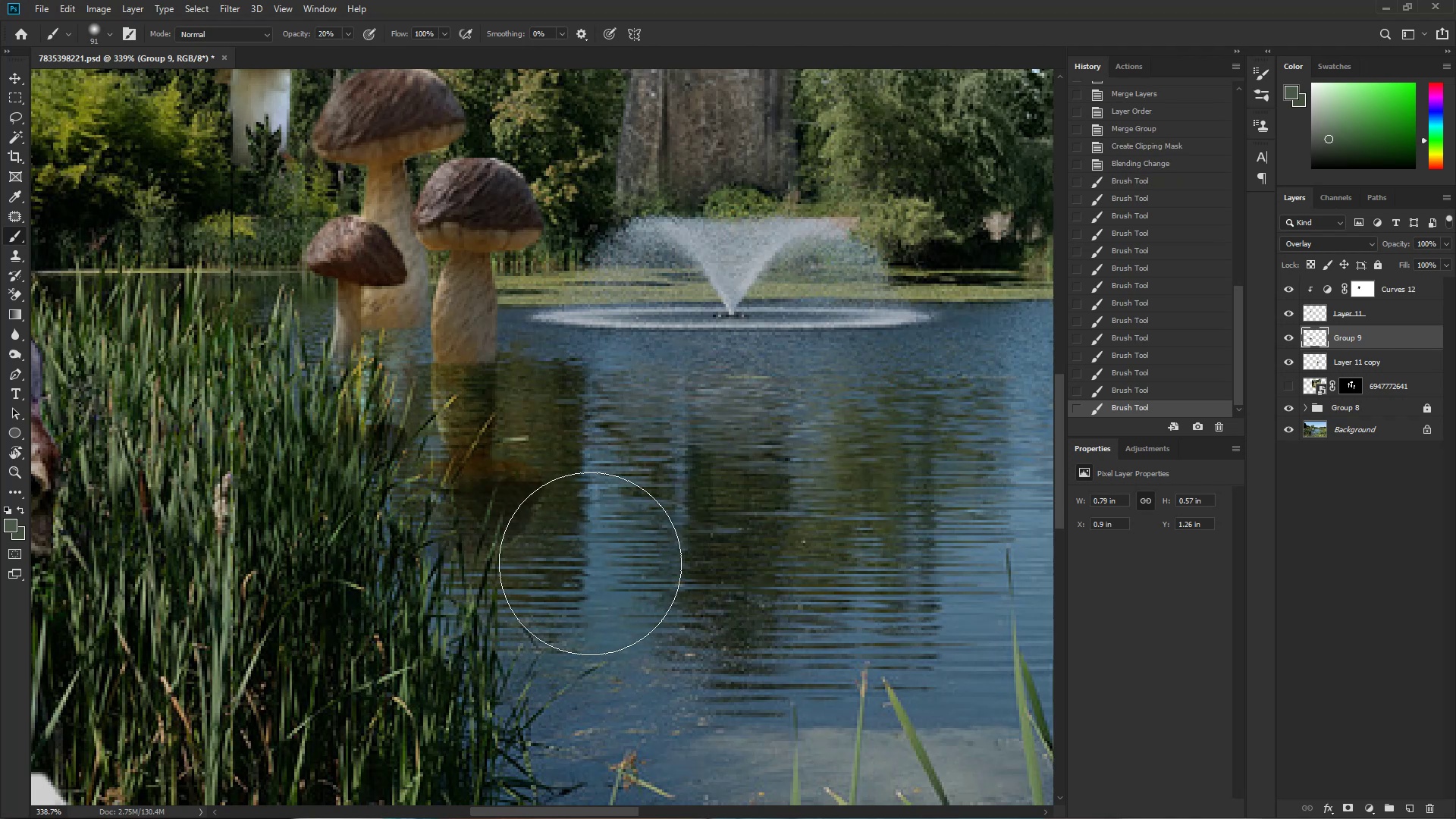 
left_click_drag(start_coordinate=[444, 563], to_coordinate=[612, 566])
 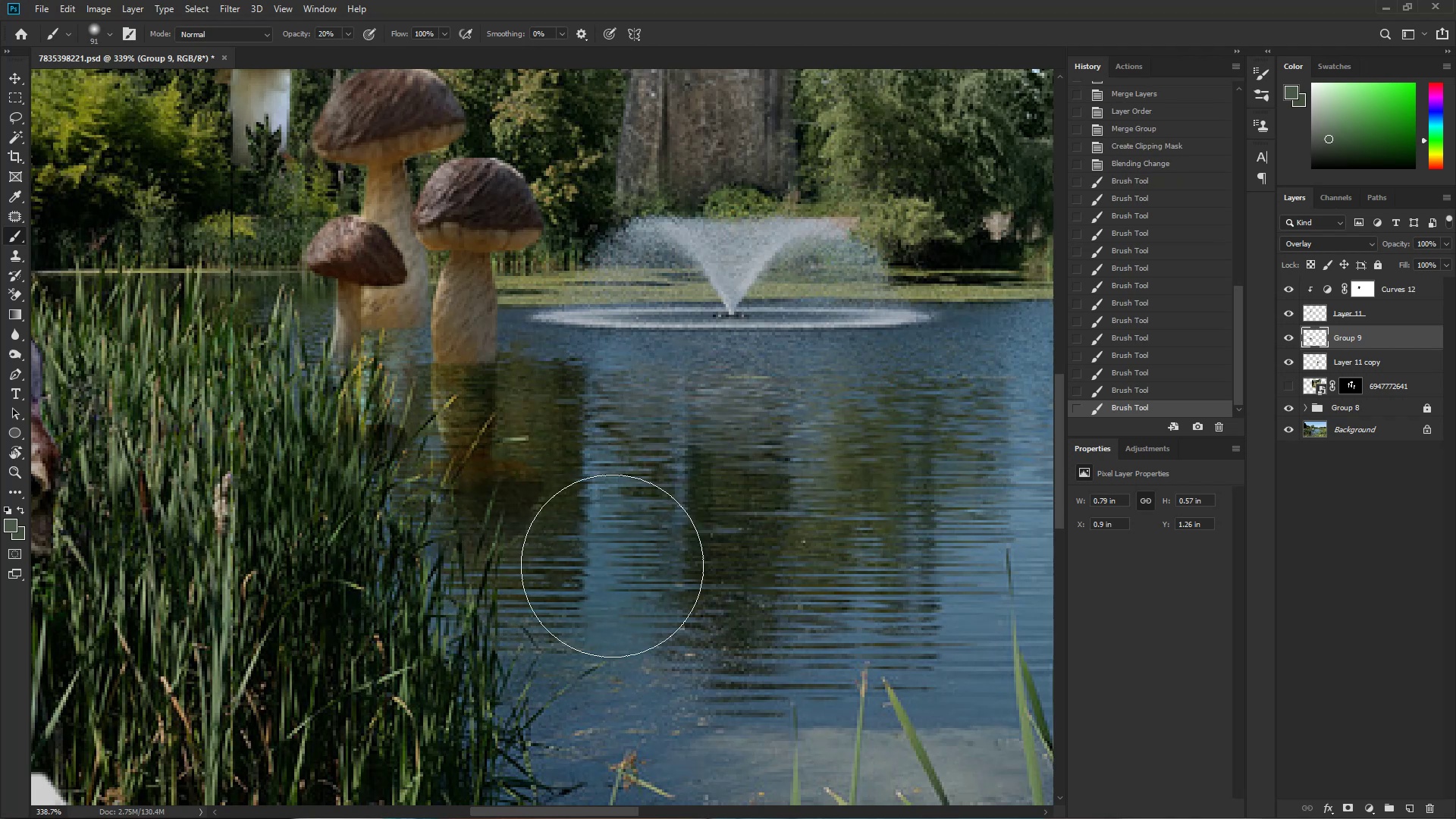 
left_click_drag(start_coordinate=[507, 569], to_coordinate=[632, 569])
 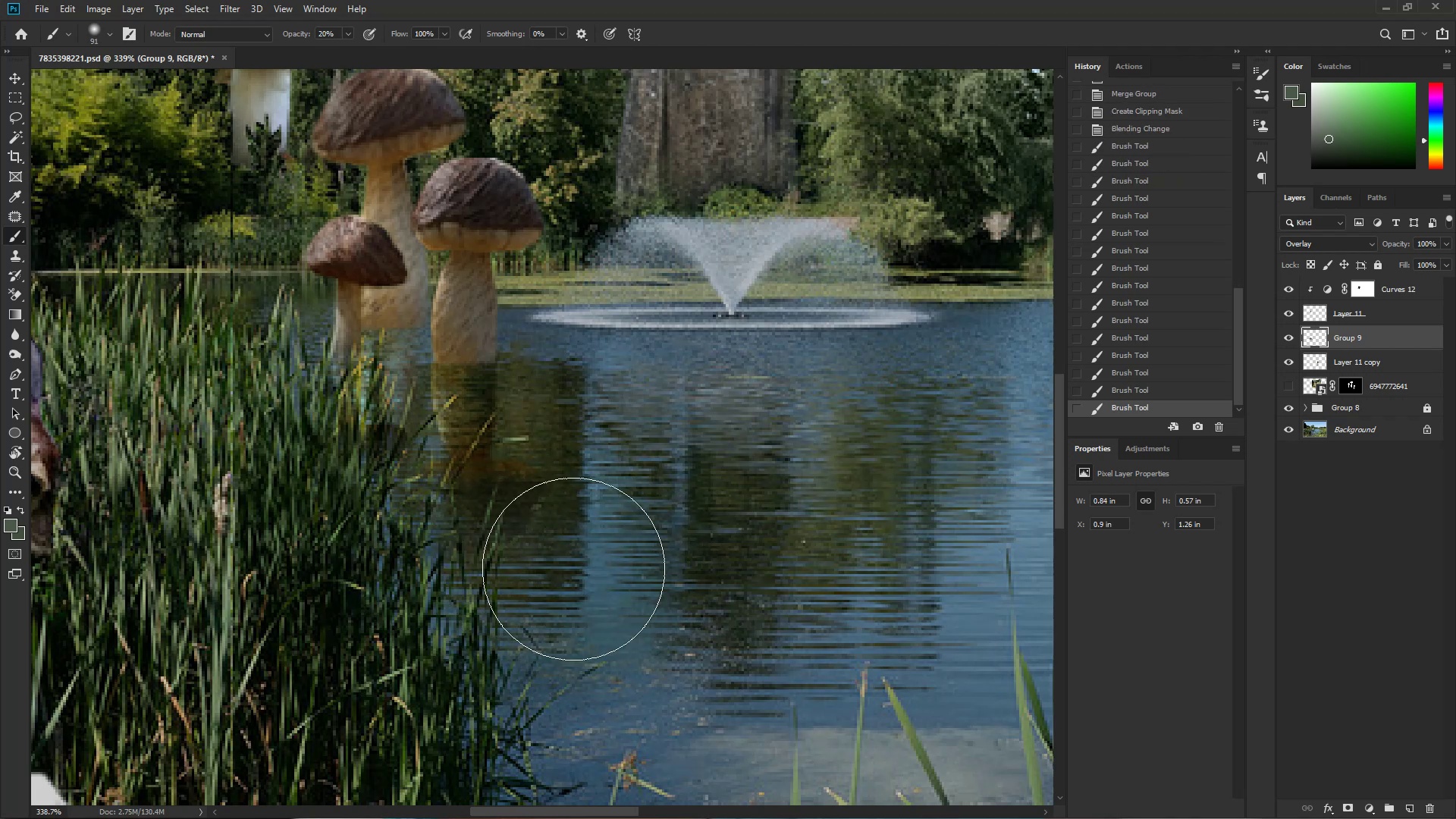 
left_click_drag(start_coordinate=[497, 561], to_coordinate=[667, 561])
 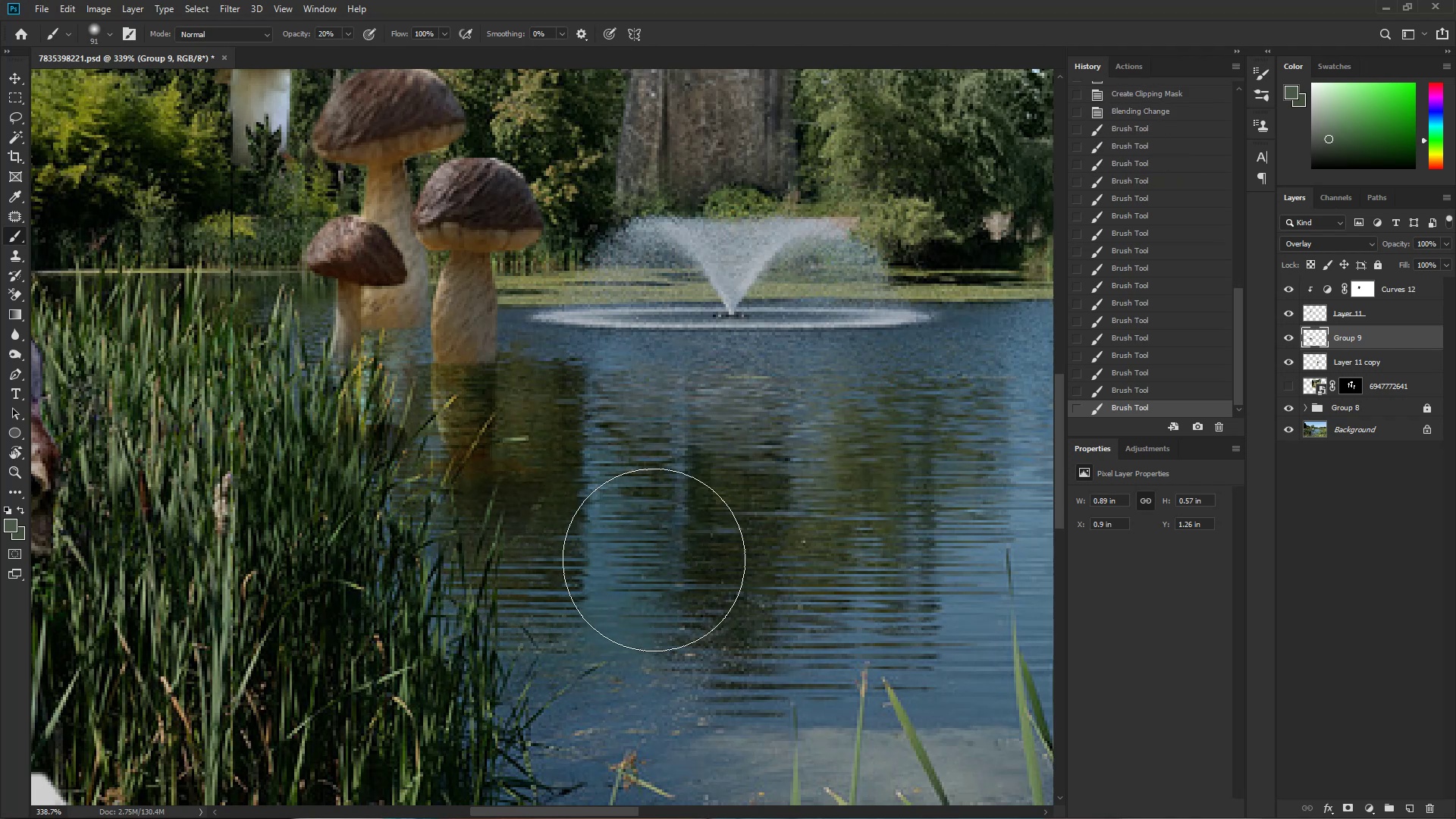 
hold_key(key=AltLeft, duration=0.69)
 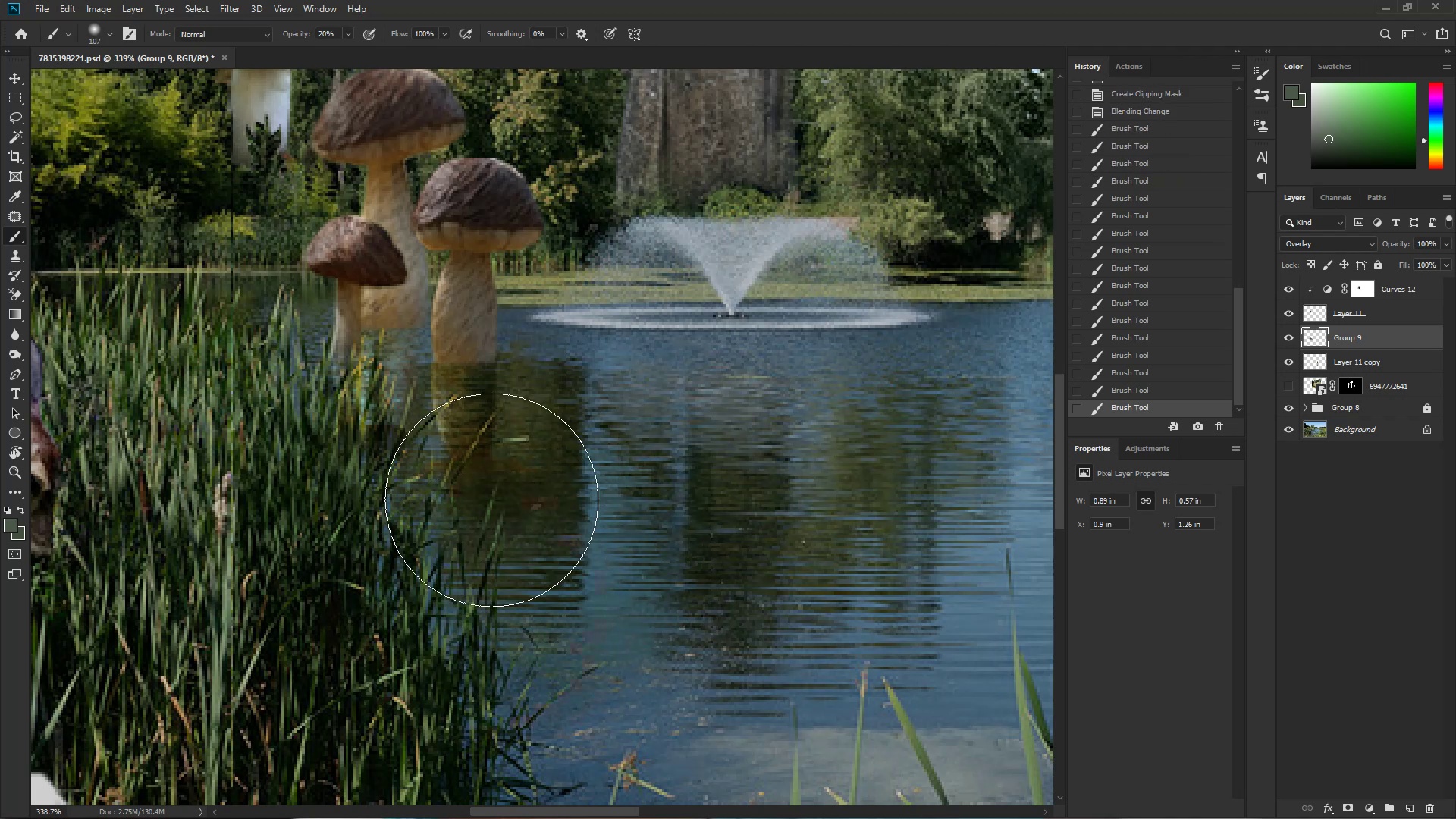 
left_click_drag(start_coordinate=[483, 557], to_coordinate=[487, 504])
 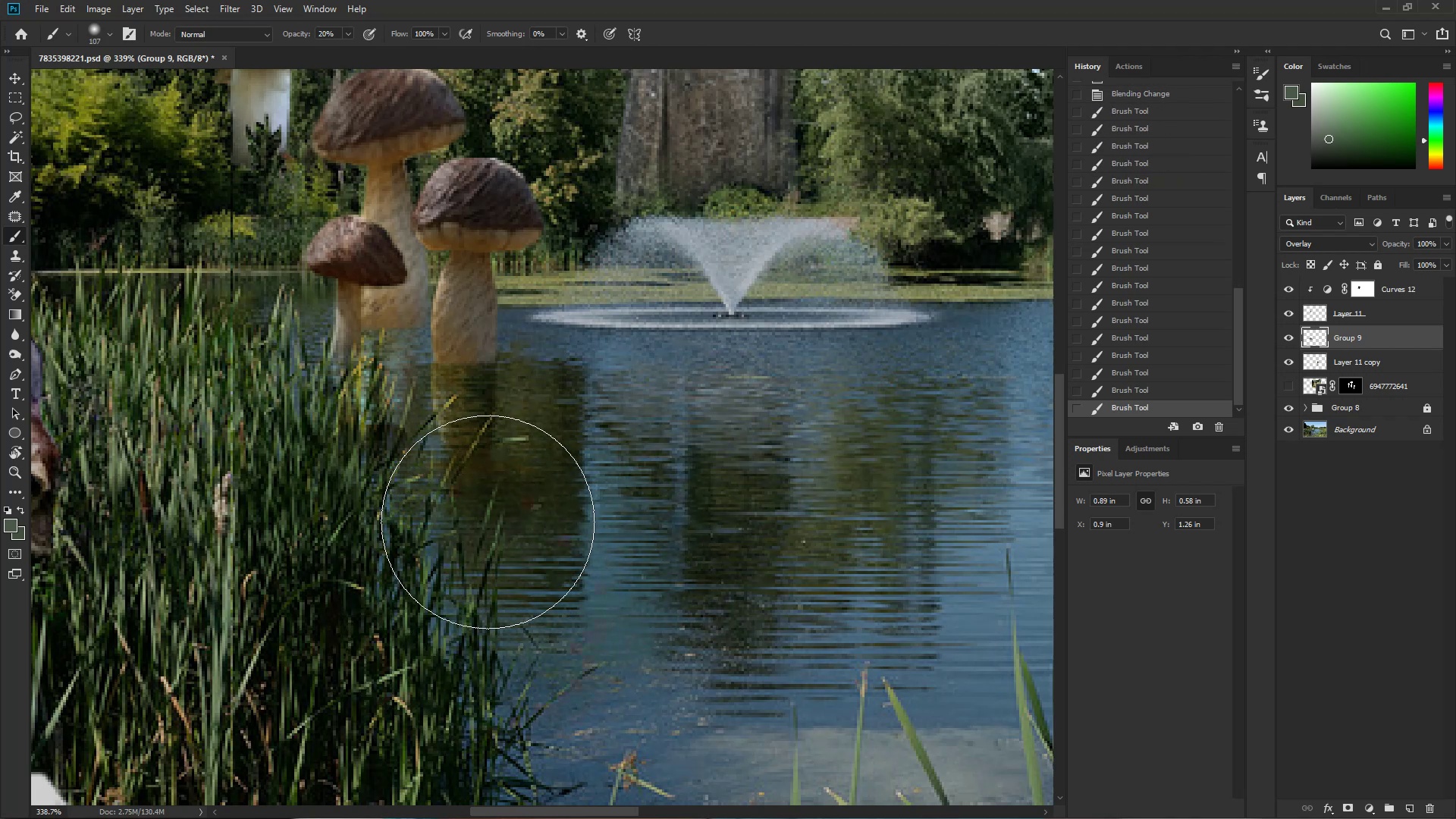 
left_click_drag(start_coordinate=[487, 541], to_coordinate=[479, 496])
 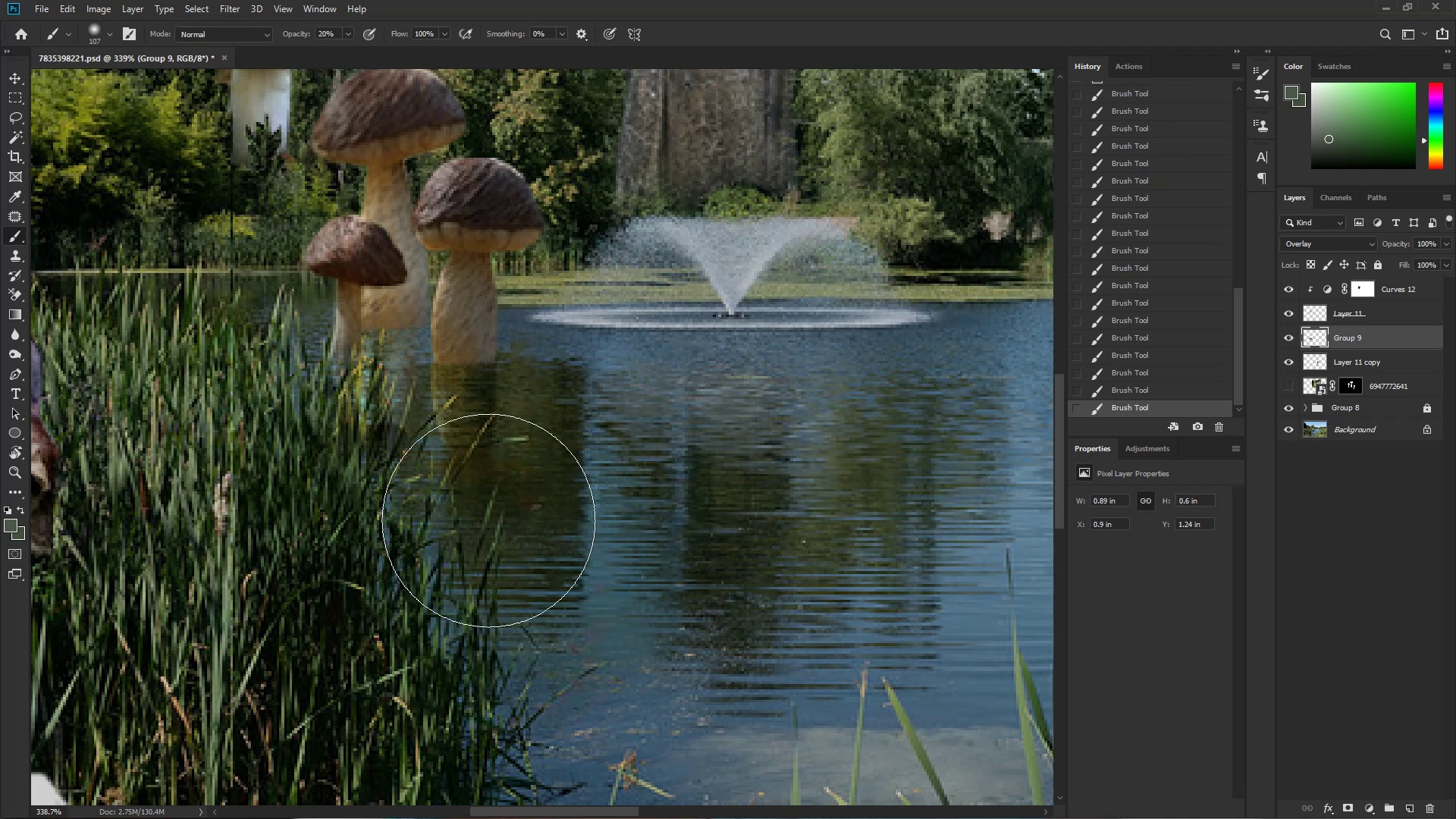 
key(Control+ControlLeft)
 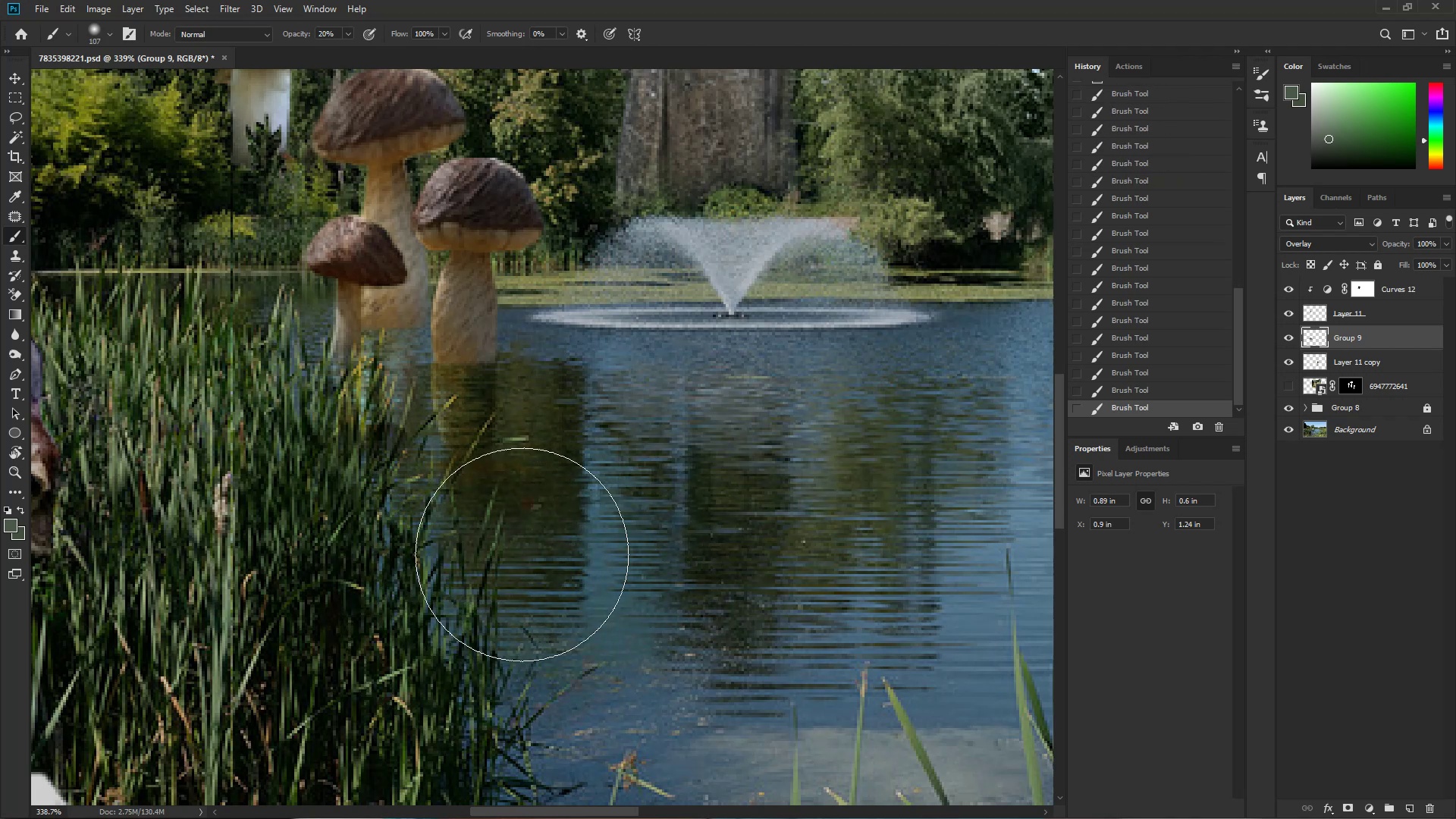 
hold_key(key=Space, duration=0.85)
 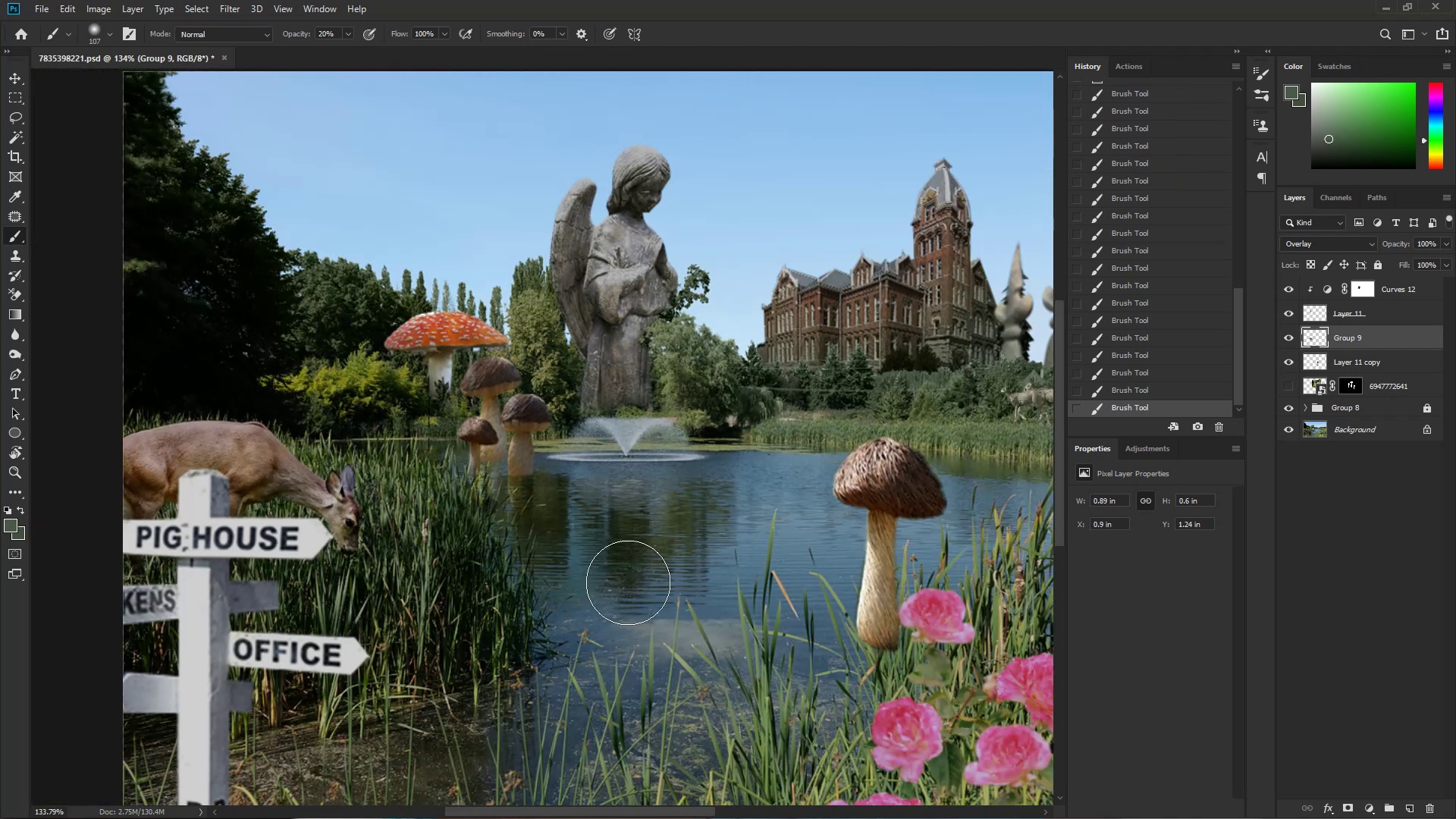 
left_click_drag(start_coordinate=[558, 548], to_coordinate=[498, 548])
 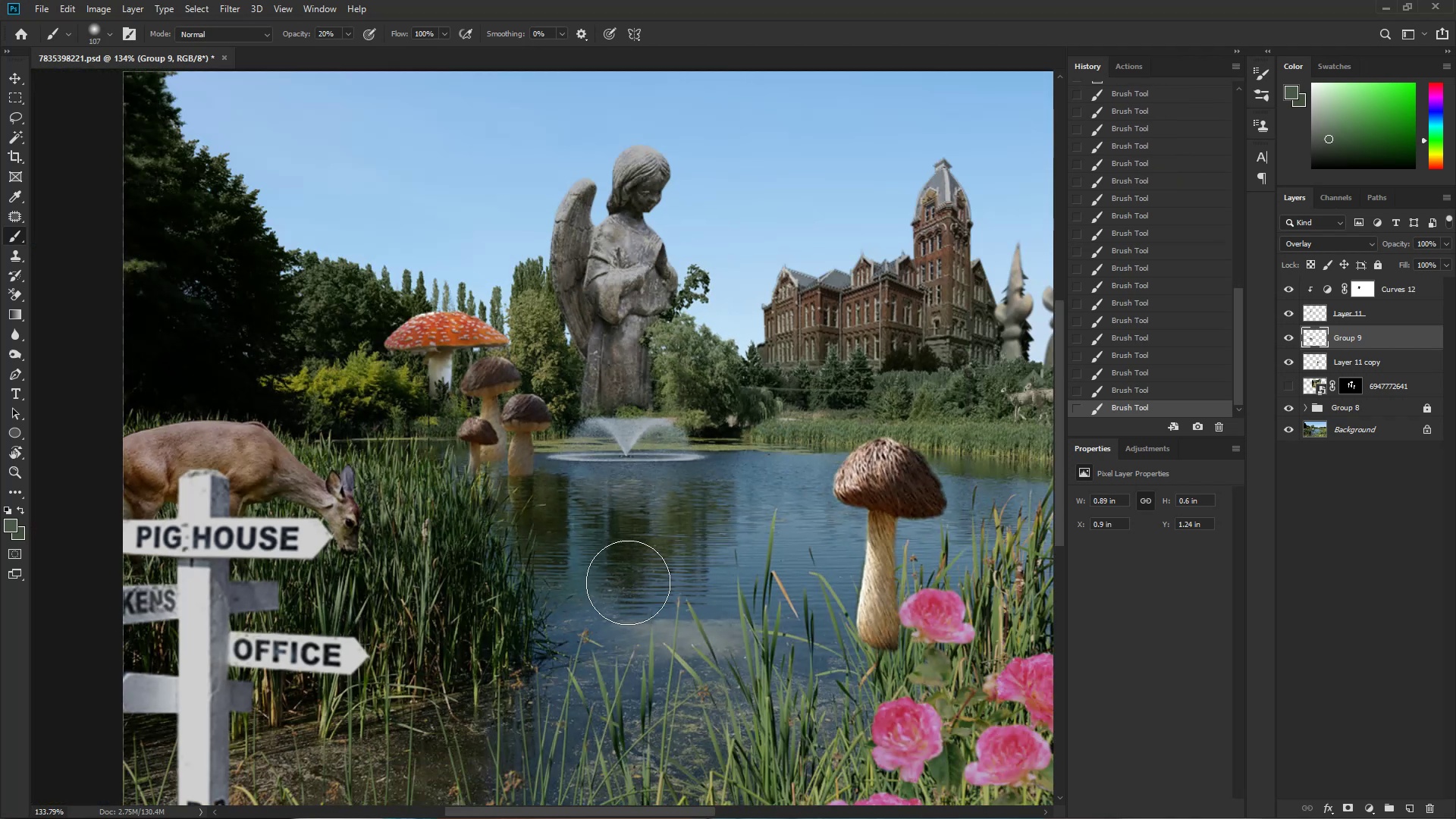 
hold_key(key=Space, duration=2.41)
 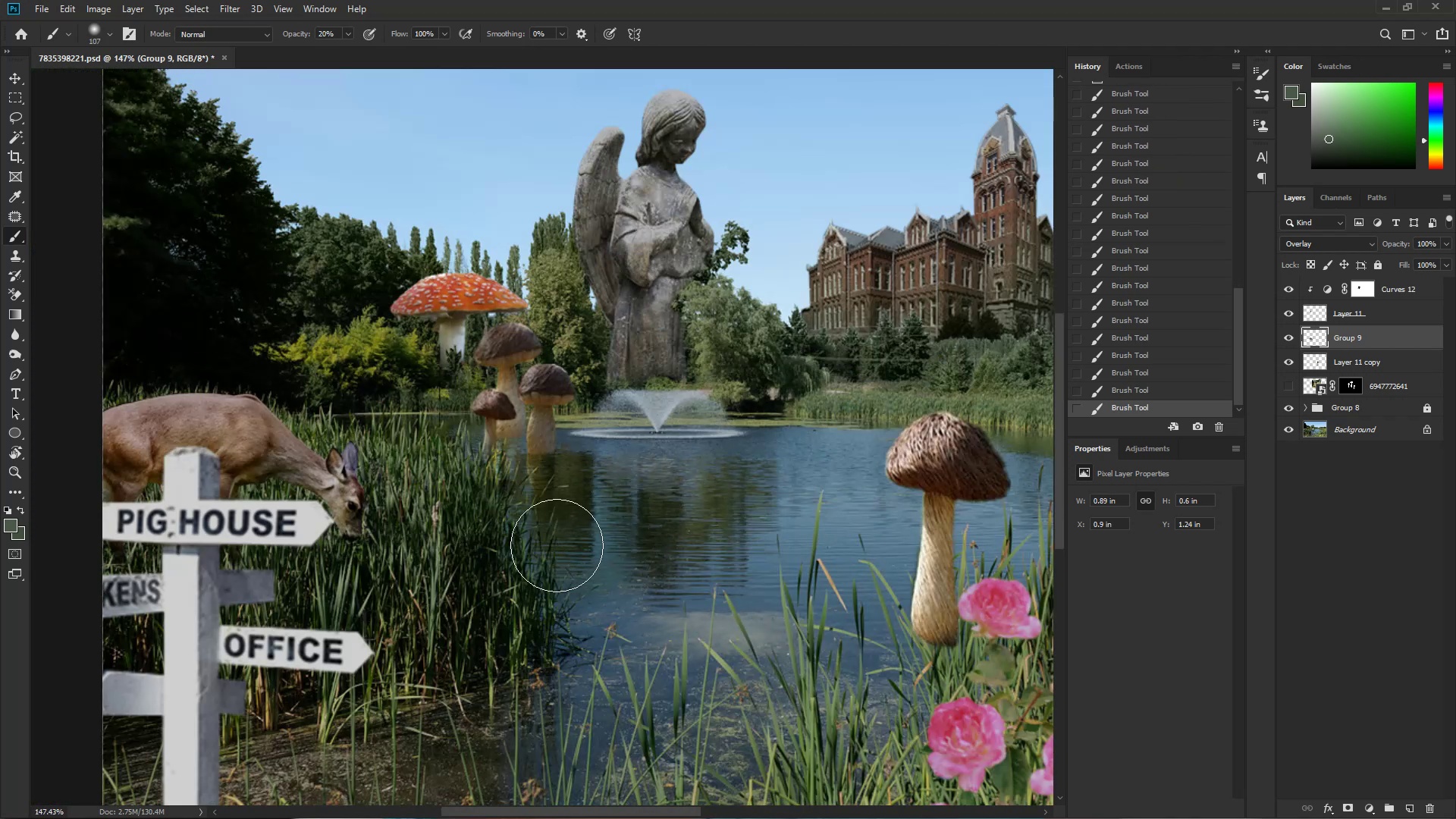 
hold_key(key=ControlLeft, duration=1.26)
left_click_drag(start_coordinate=[597, 564], to_coordinate=[674, 568])
 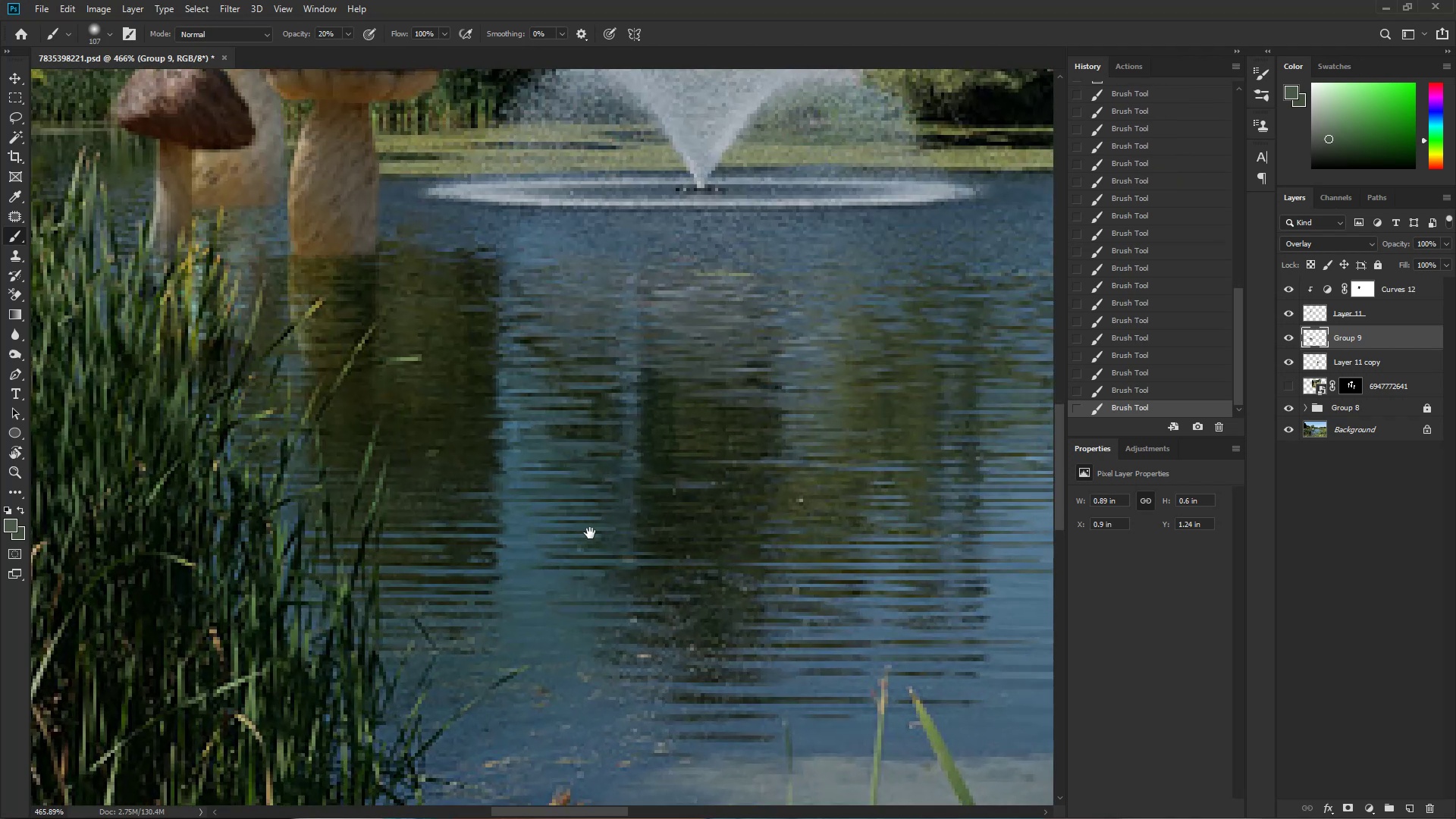 
left_click_drag(start_coordinate=[640, 545], to_coordinate=[630, 548])
 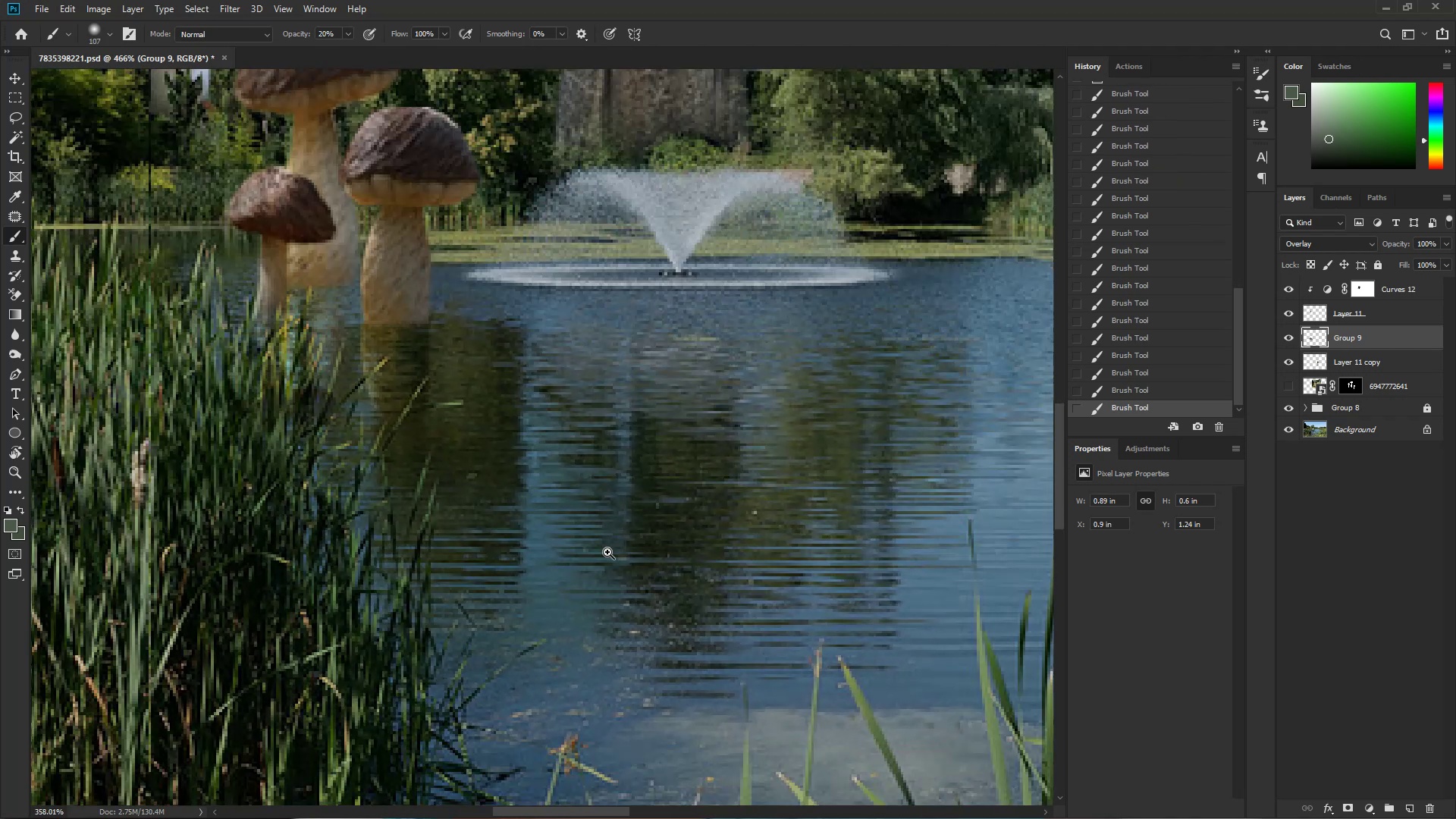 
hold_key(key=ControlLeft, duration=0.76)
left_click_drag(start_coordinate=[642, 544], to_coordinate=[570, 549])
 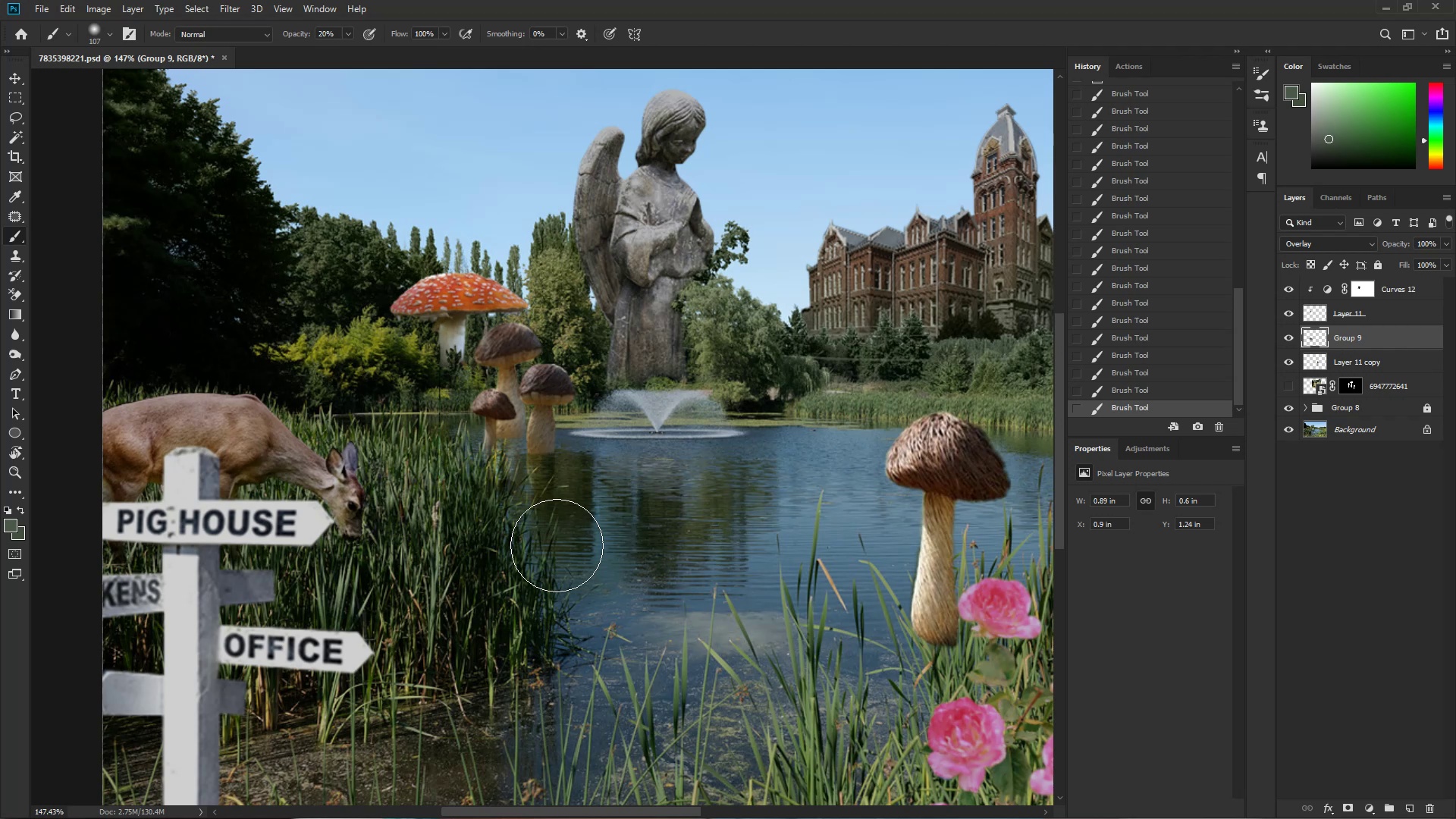 
wait(5.89)
 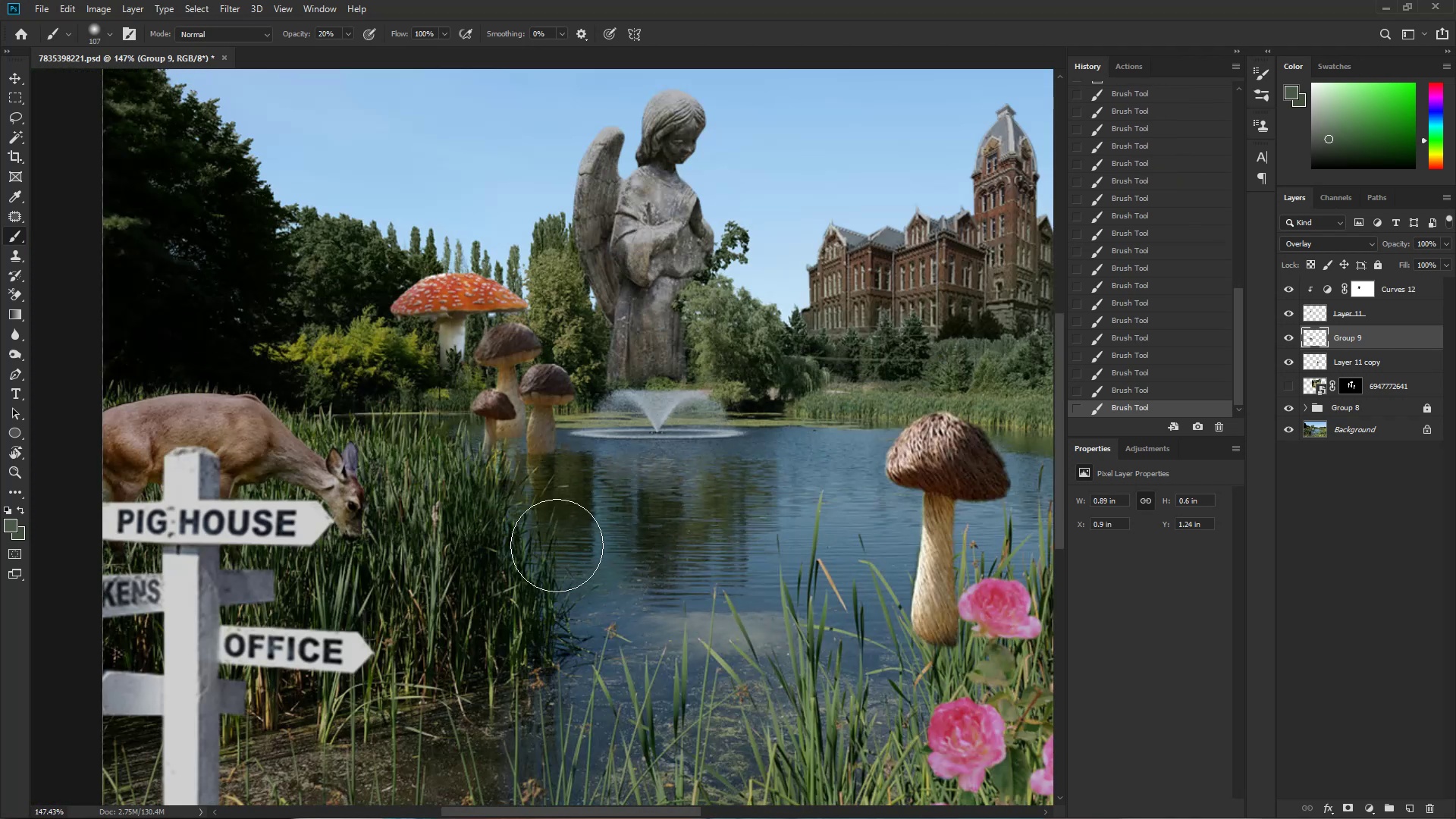 
hold_key(key=ControlLeft, duration=0.4)
 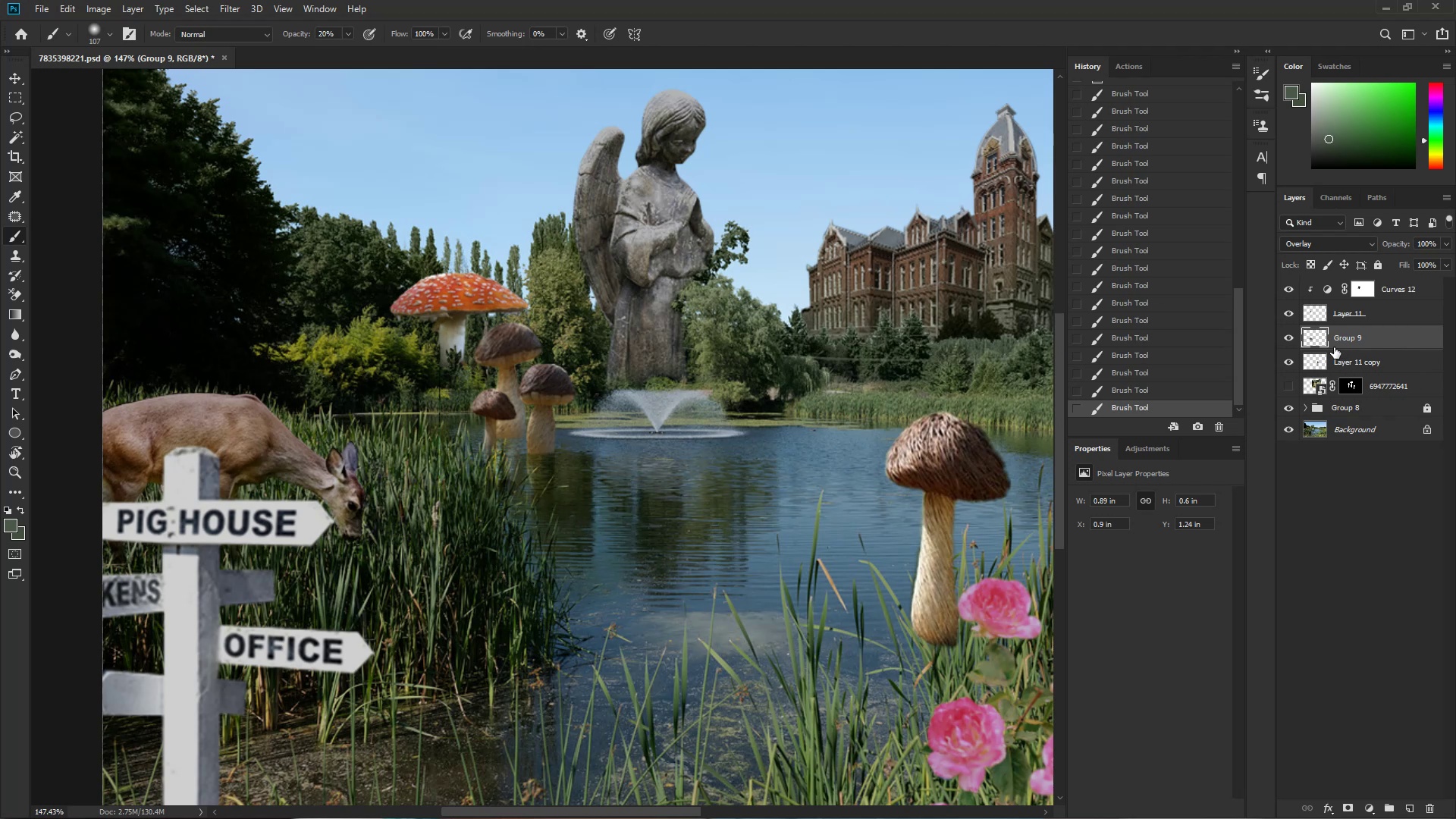 
hold_key(key=ControlLeft, duration=0.5)
 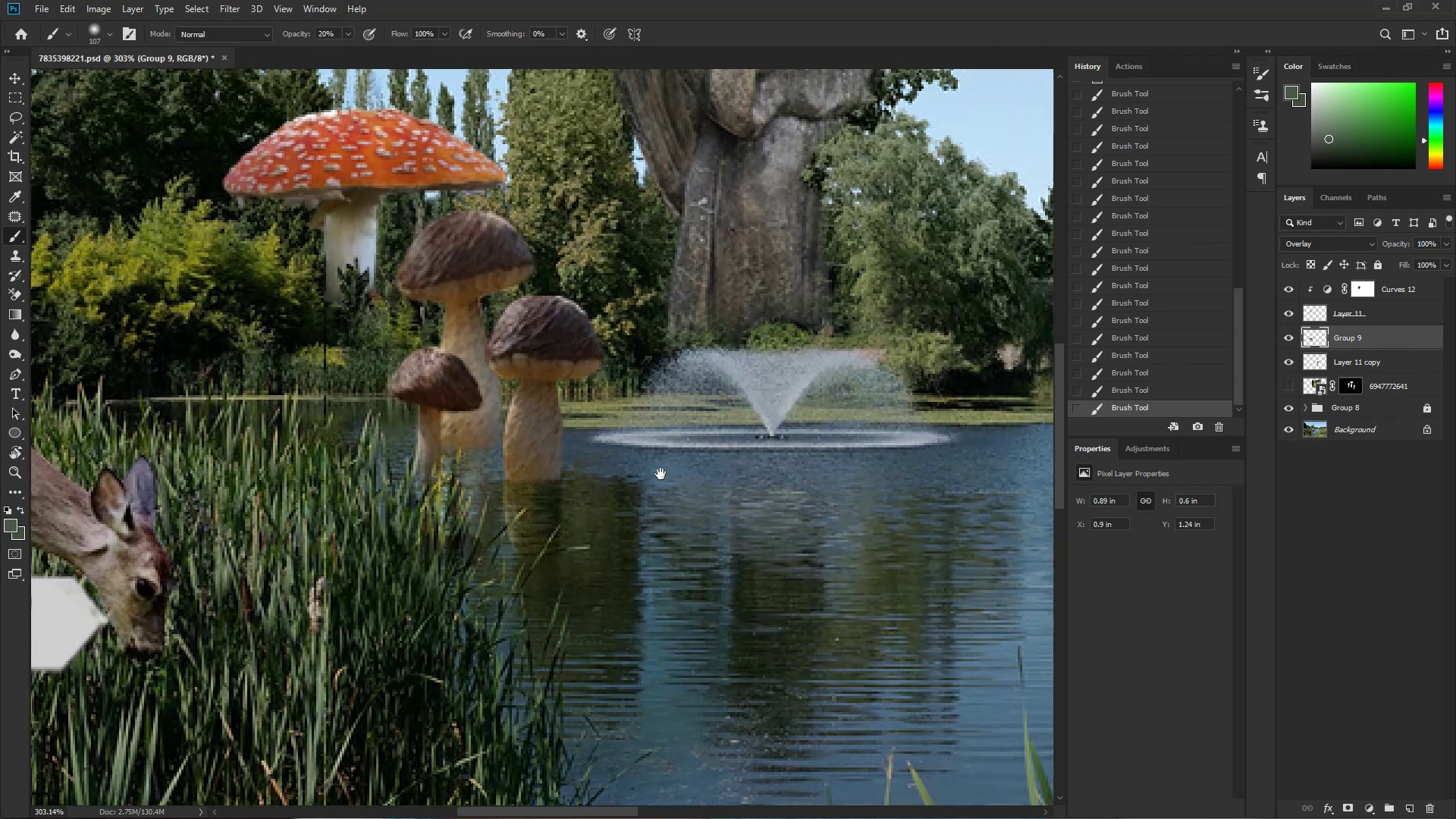 
hold_key(key=Space, duration=1.53)
 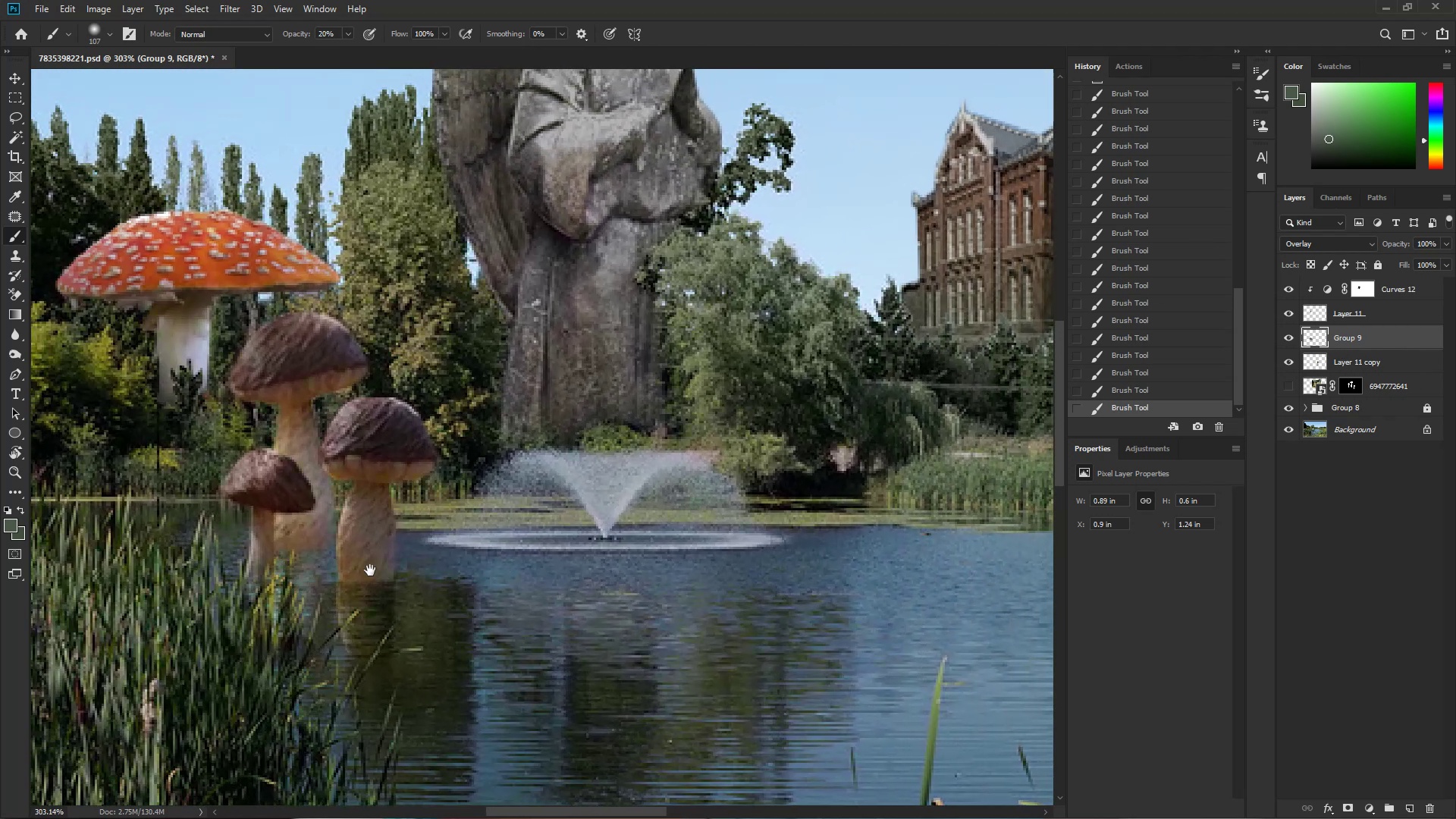 
left_click_drag(start_coordinate=[512, 459], to_coordinate=[563, 456])
 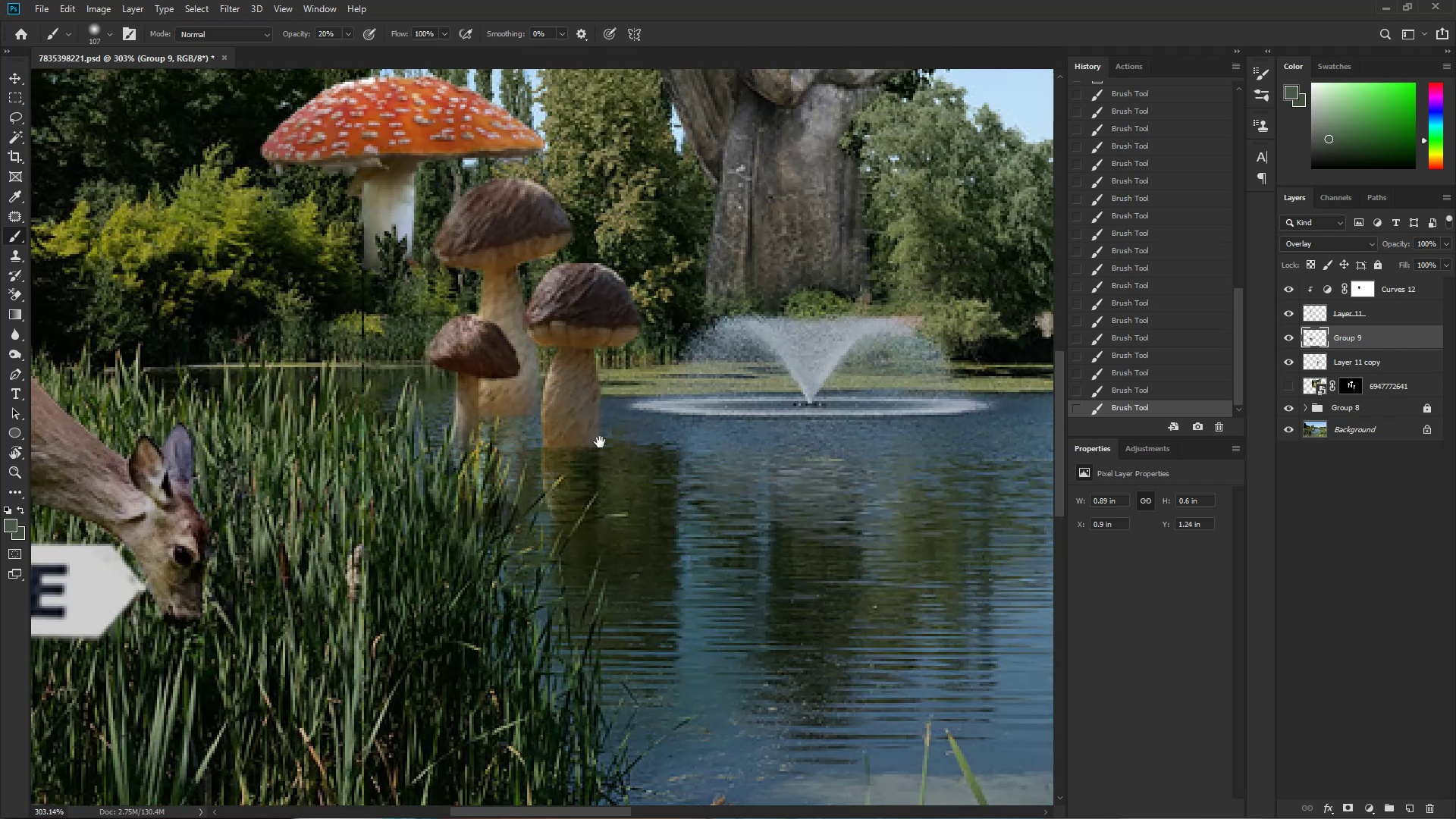 
left_click_drag(start_coordinate=[709, 437], to_coordinate=[504, 571])
 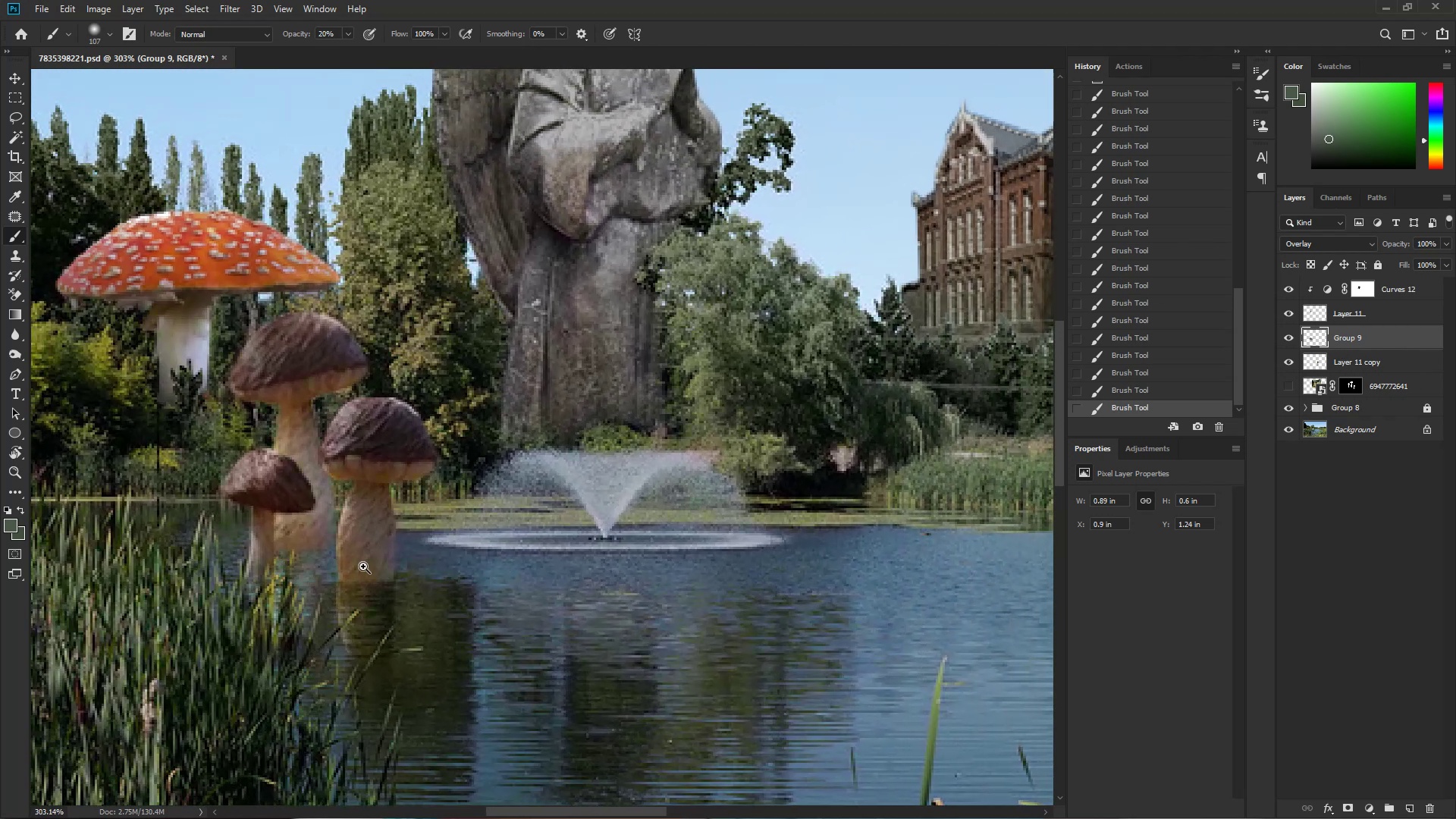 
hold_key(key=Space, duration=0.9)
 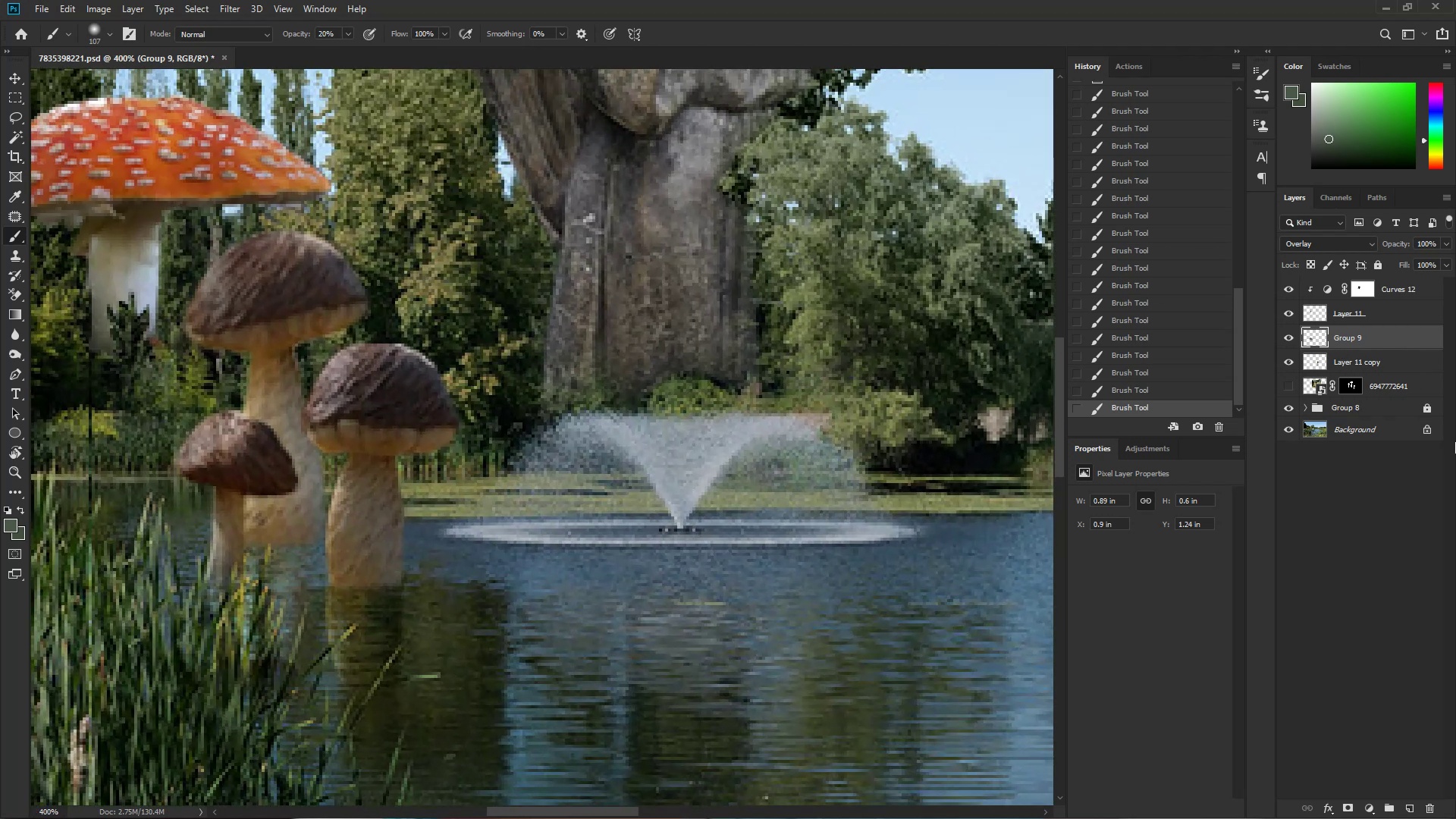 
hold_key(key=ControlLeft, duration=0.36)
left_click_drag(start_coordinate=[370, 566], to_coordinate=[395, 565])
 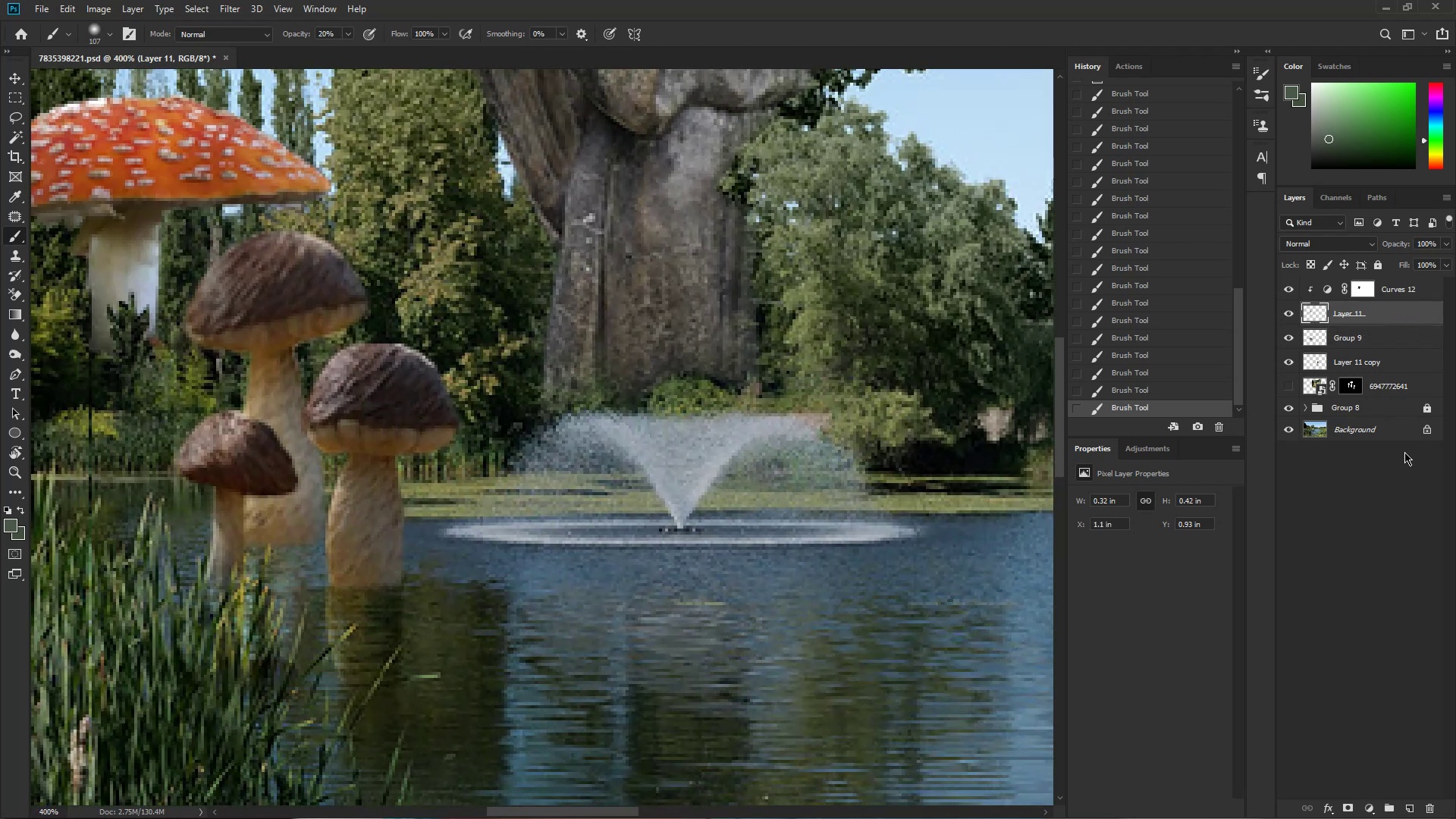 
left_click_drag(start_coordinate=[1409, 814], to_coordinate=[1410, 808])
 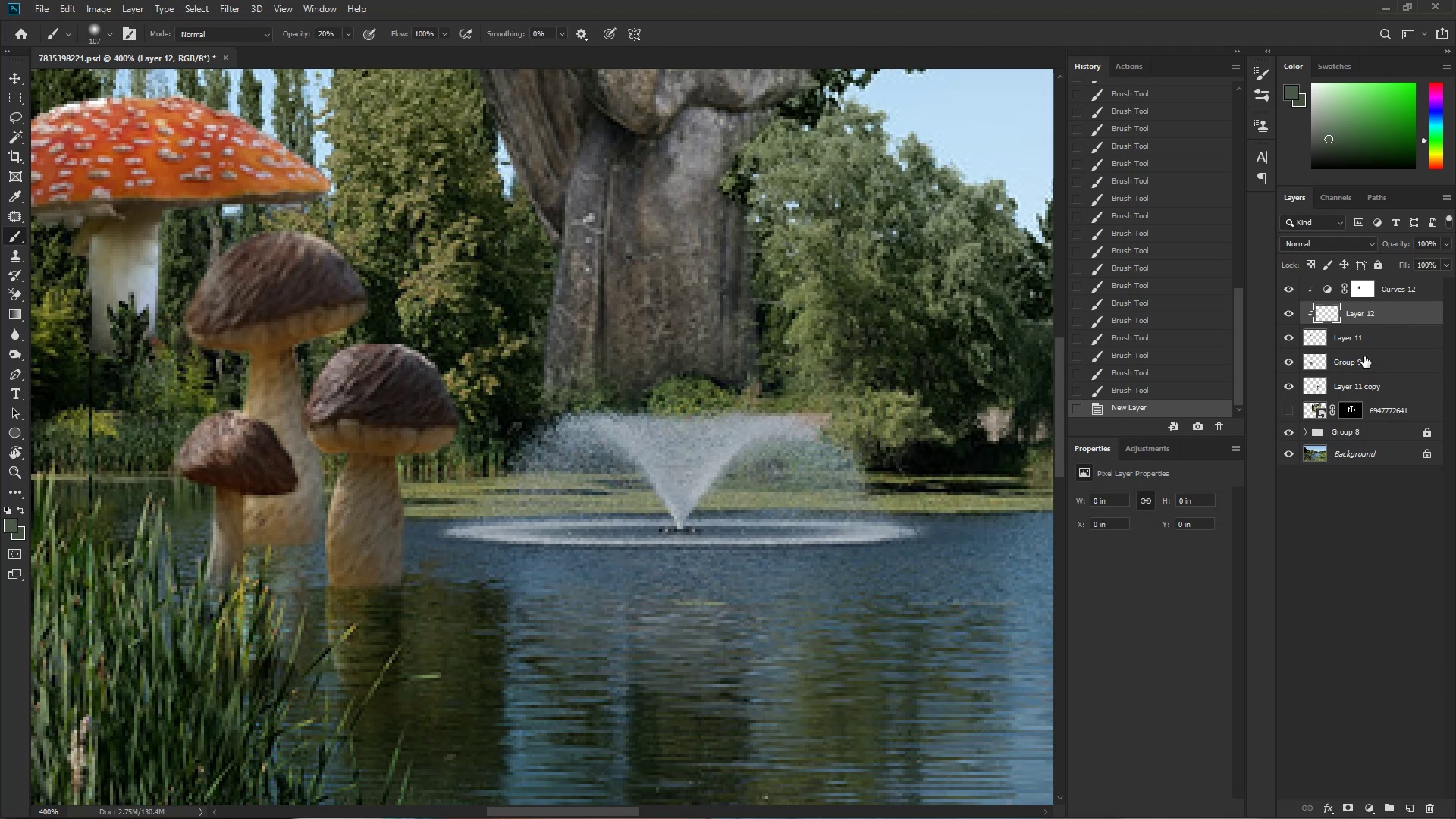 
hold_key(key=ControlLeft, duration=0.66)
left_click([1314, 338])
 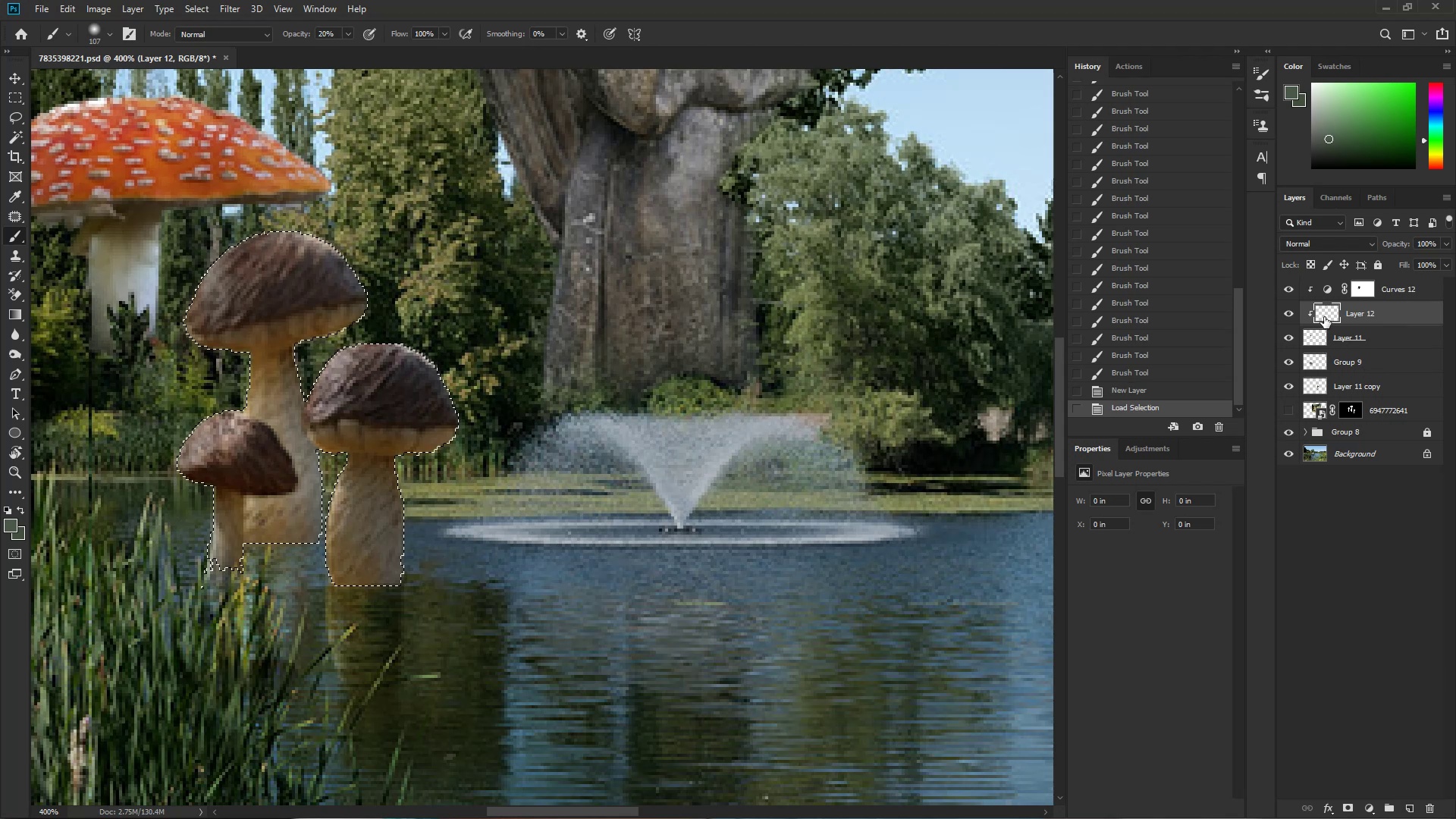 
left_click([1325, 315])
 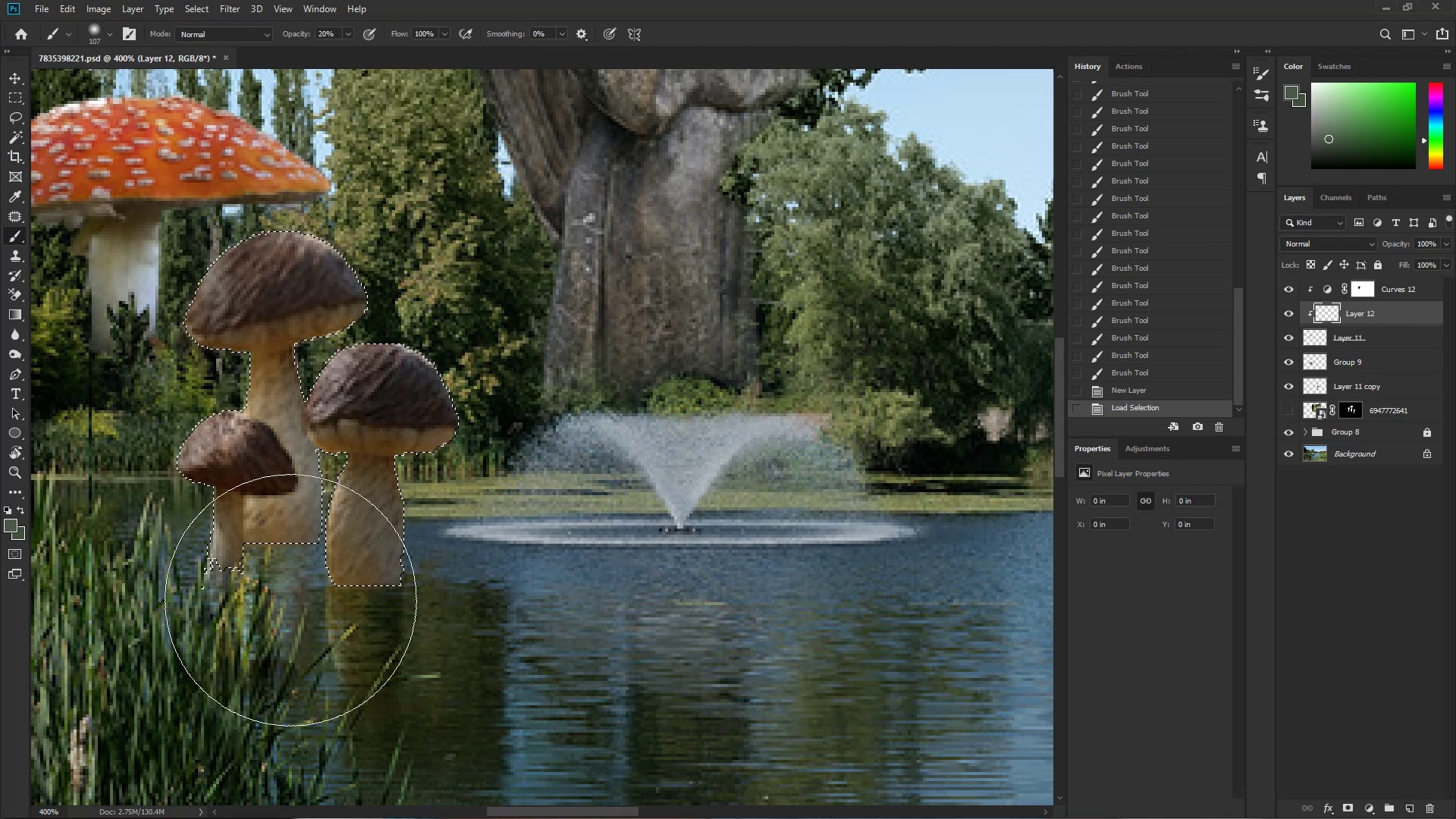 
key(B)
 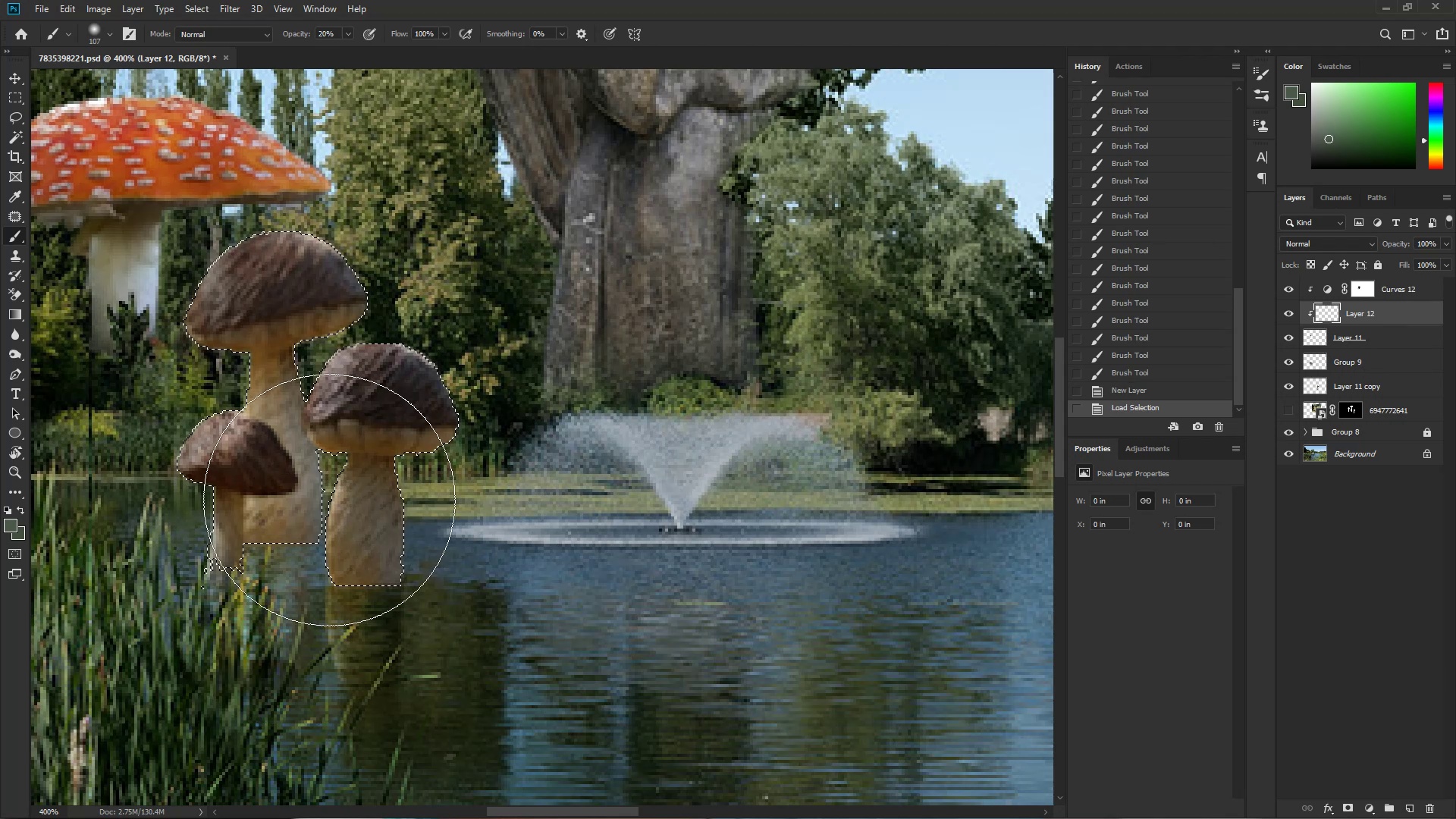 
hold_key(key=AltLeft, duration=0.56)
 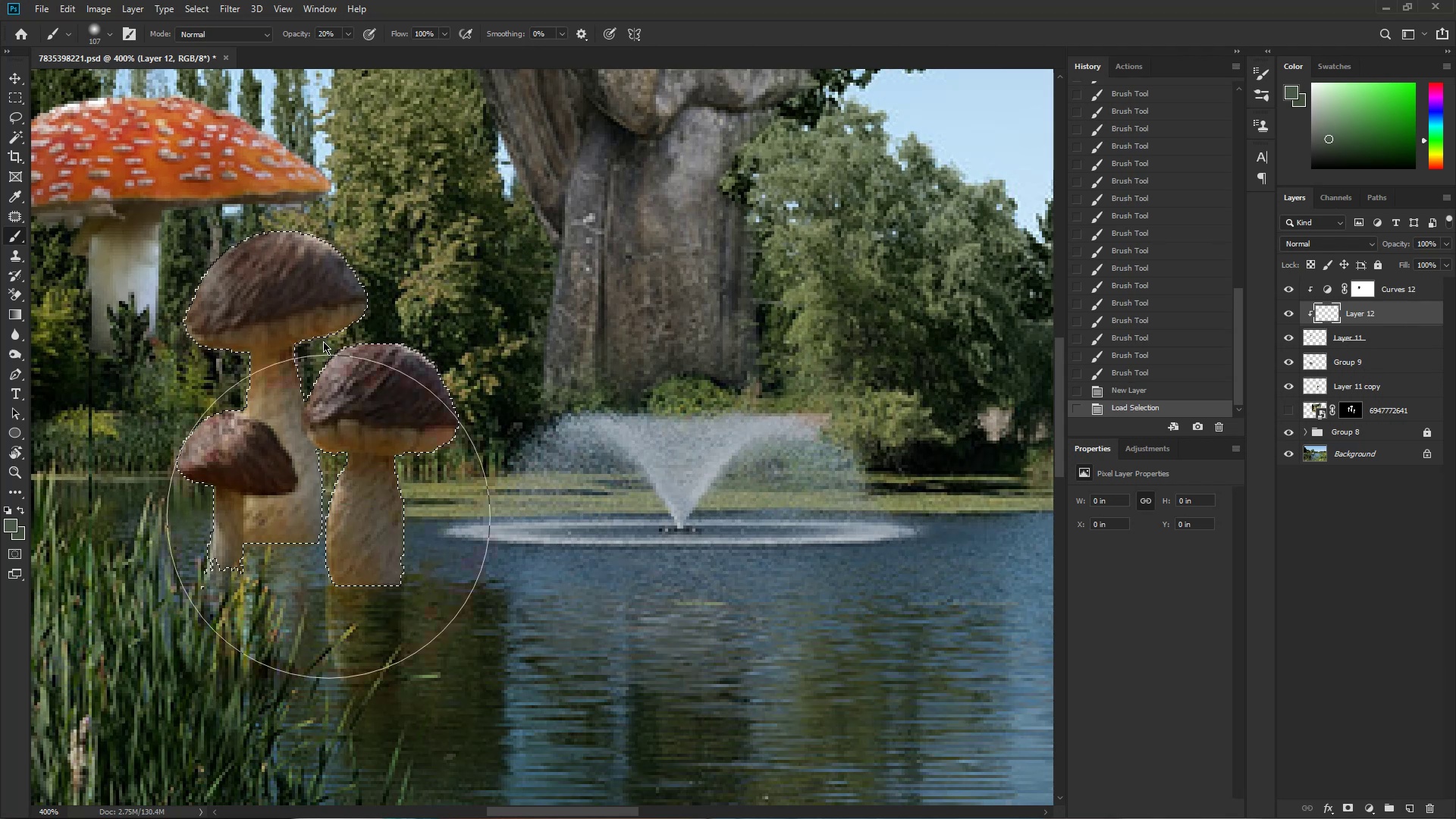 
hold_key(key=AltLeft, duration=1.5)
 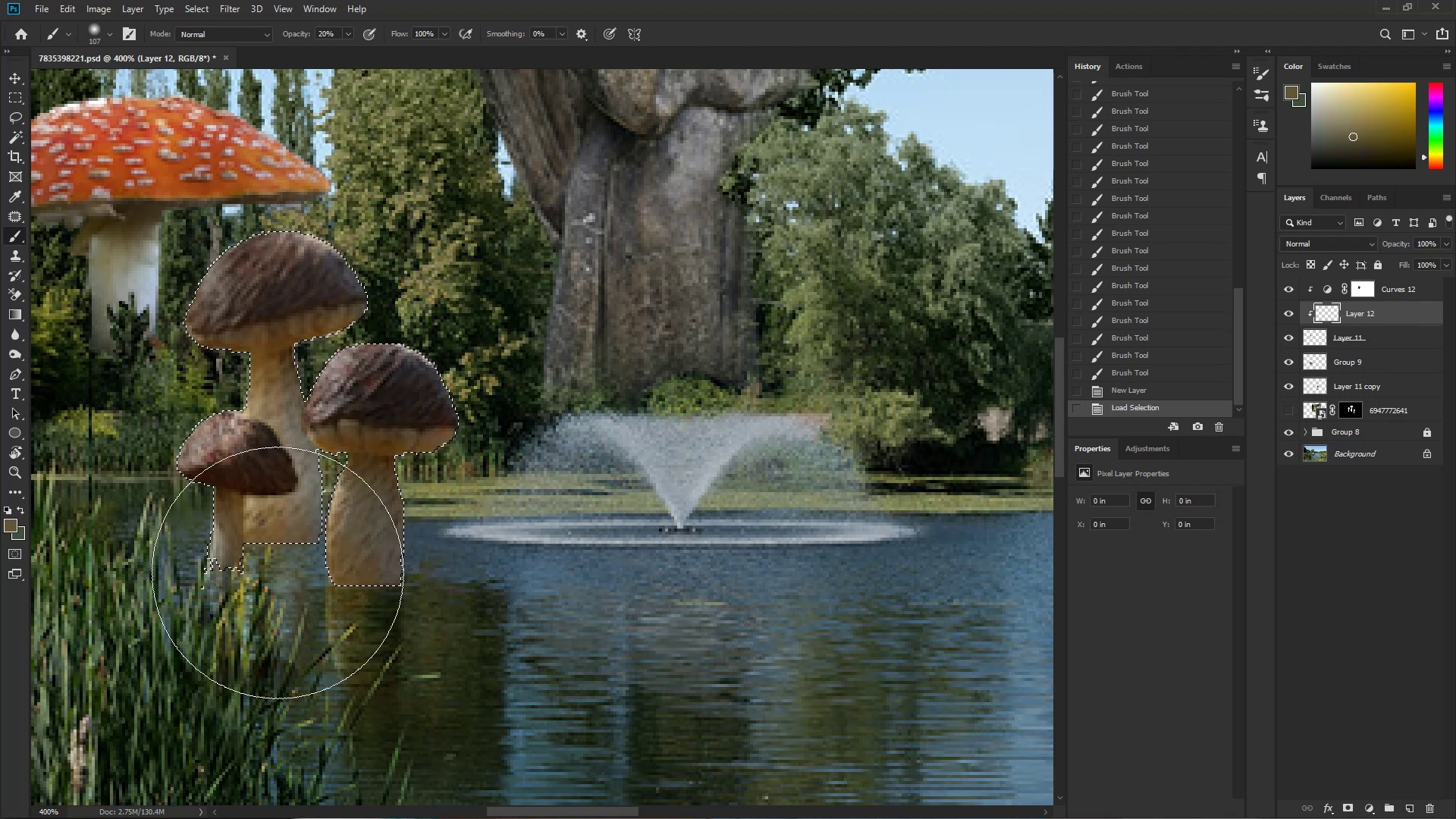 
hold_key(key=AltLeft, duration=0.34)
left_click([279, 546])
 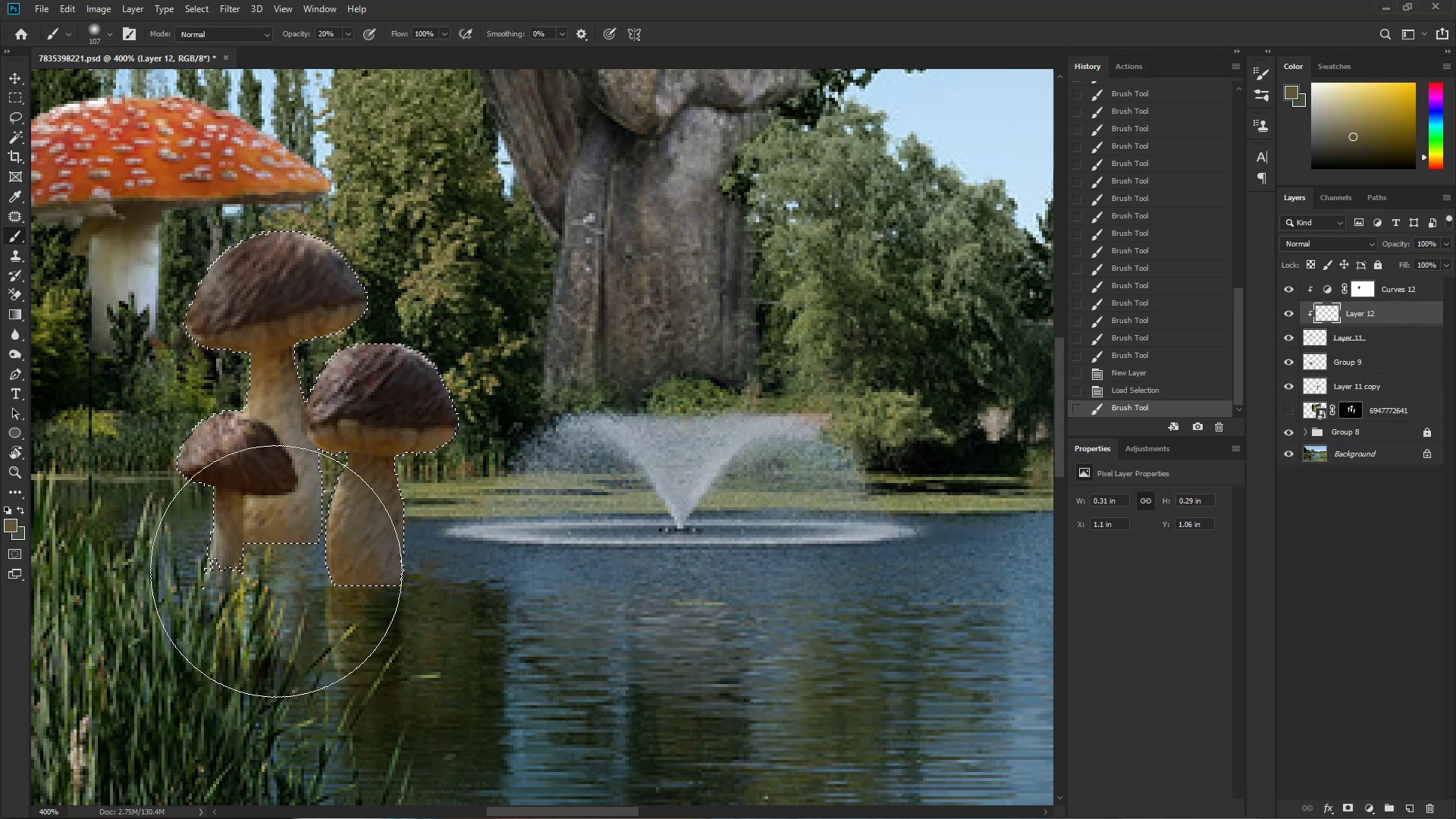 
triple_click([277, 571])
 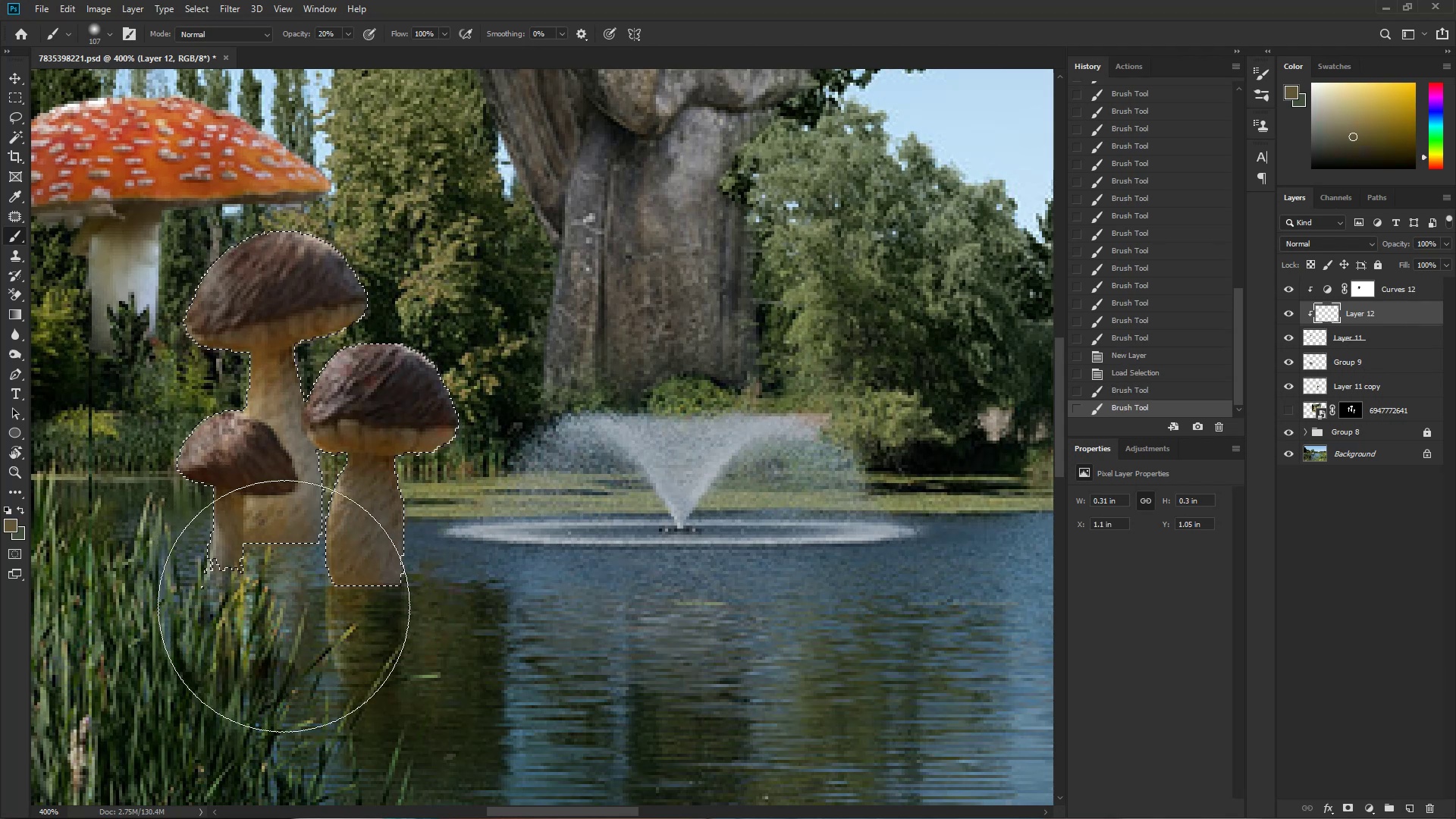 
hold_key(key=AltLeft, duration=0.36)
 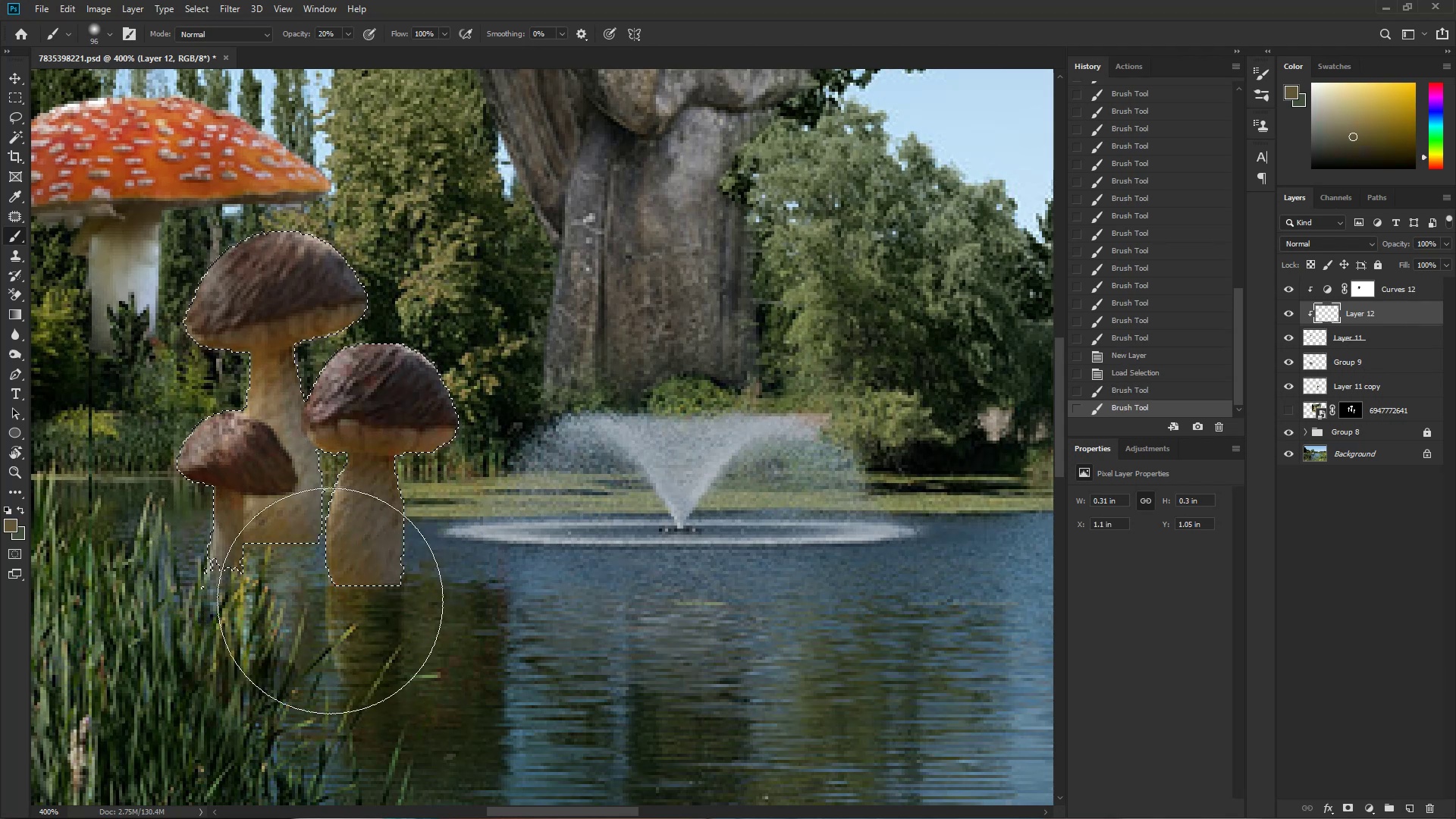 
left_click_drag(start_coordinate=[275, 597], to_coordinate=[297, 579])
 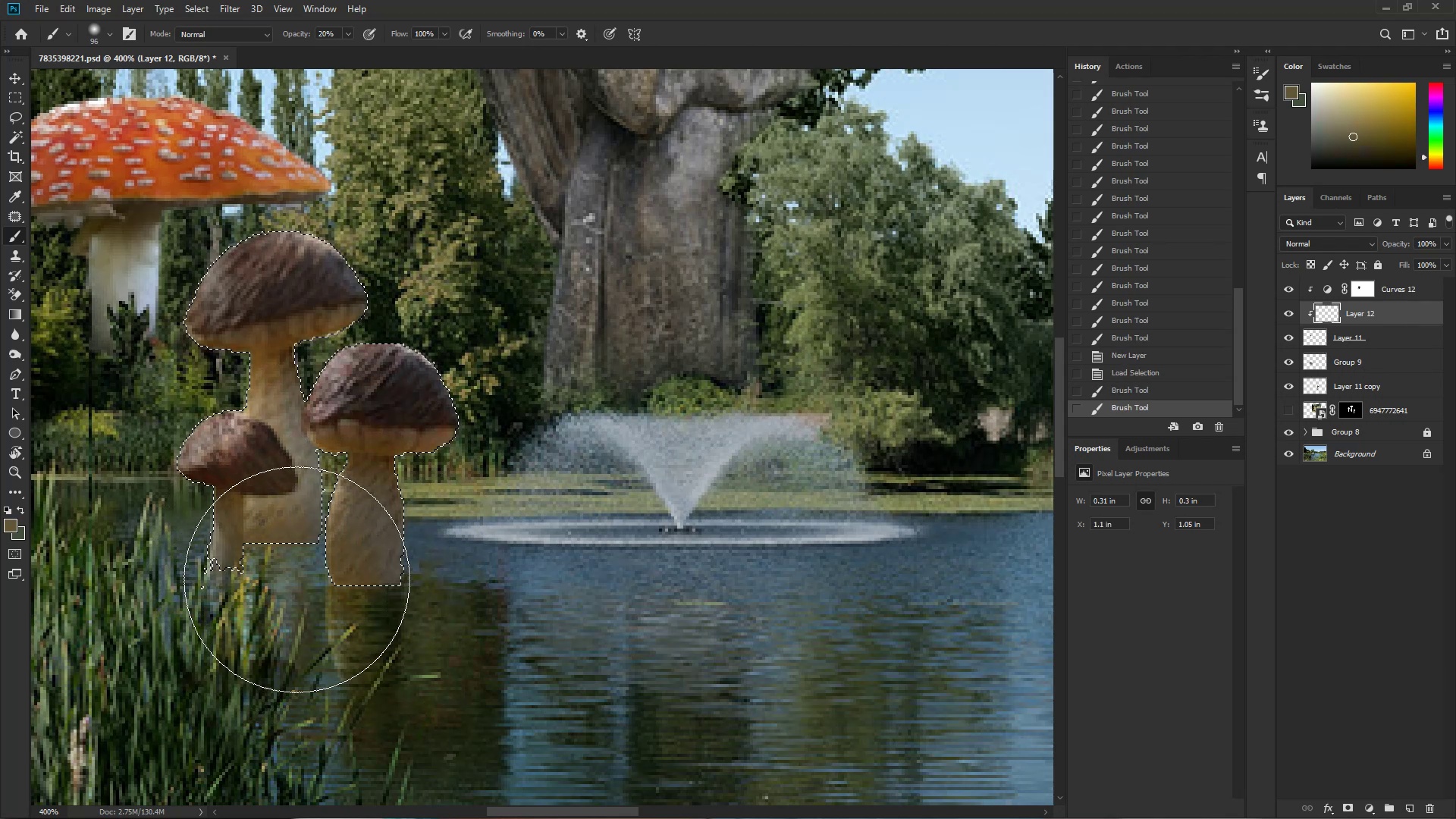 
left_click_drag(start_coordinate=[297, 580], to_coordinate=[300, 589])
 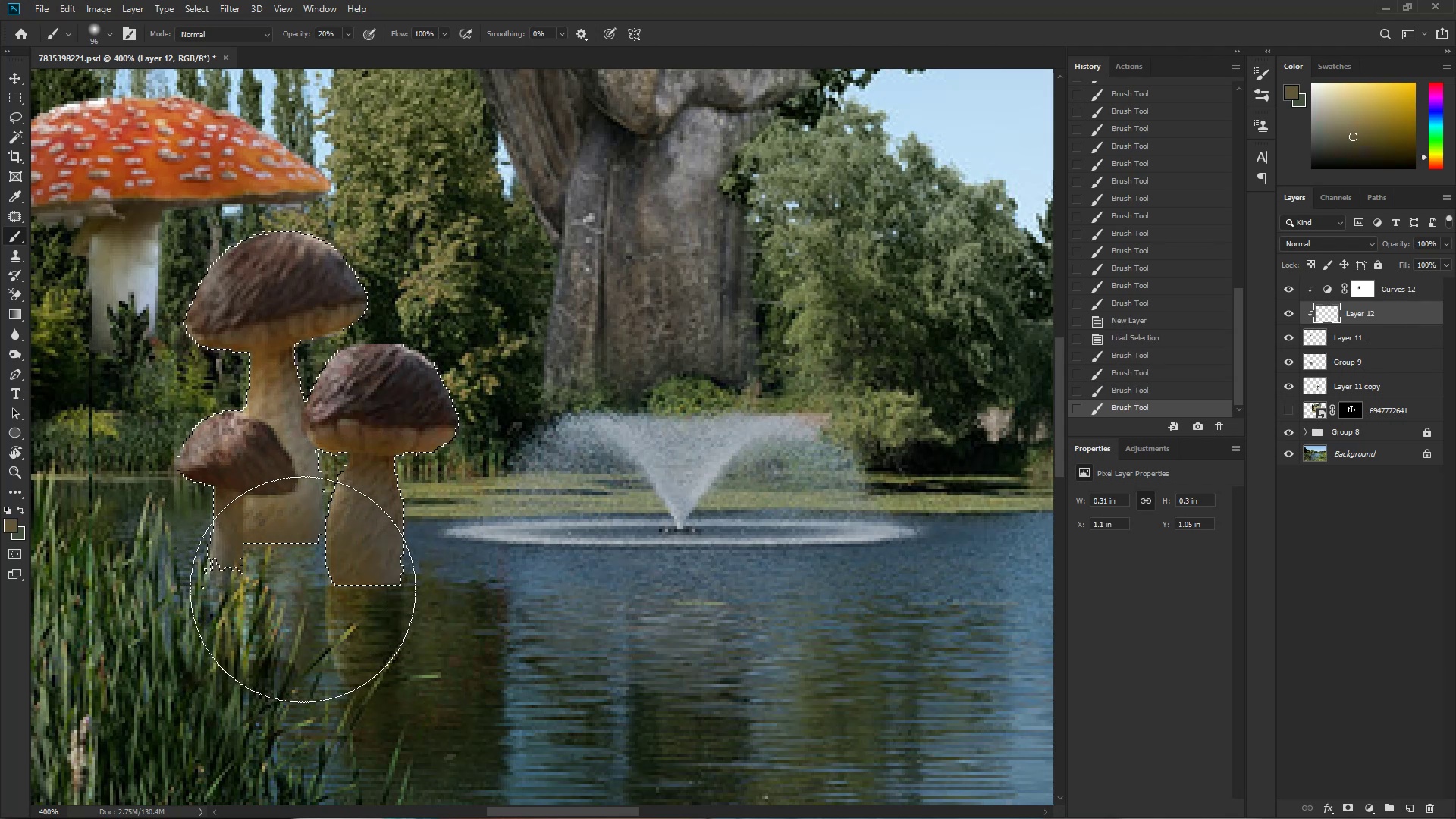 
triple_click([314, 614])
 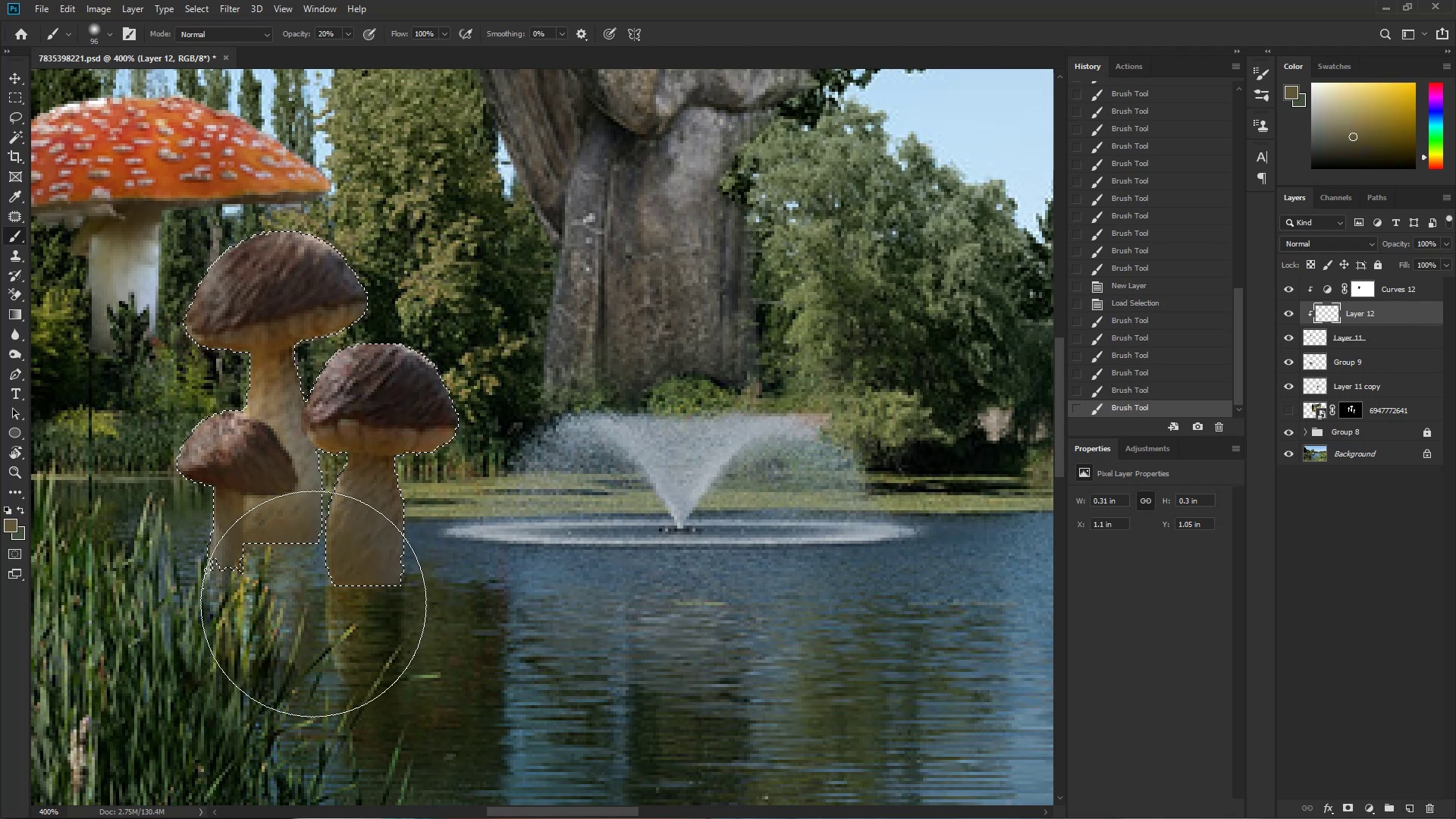 
left_click_drag(start_coordinate=[313, 602], to_coordinate=[309, 588])
 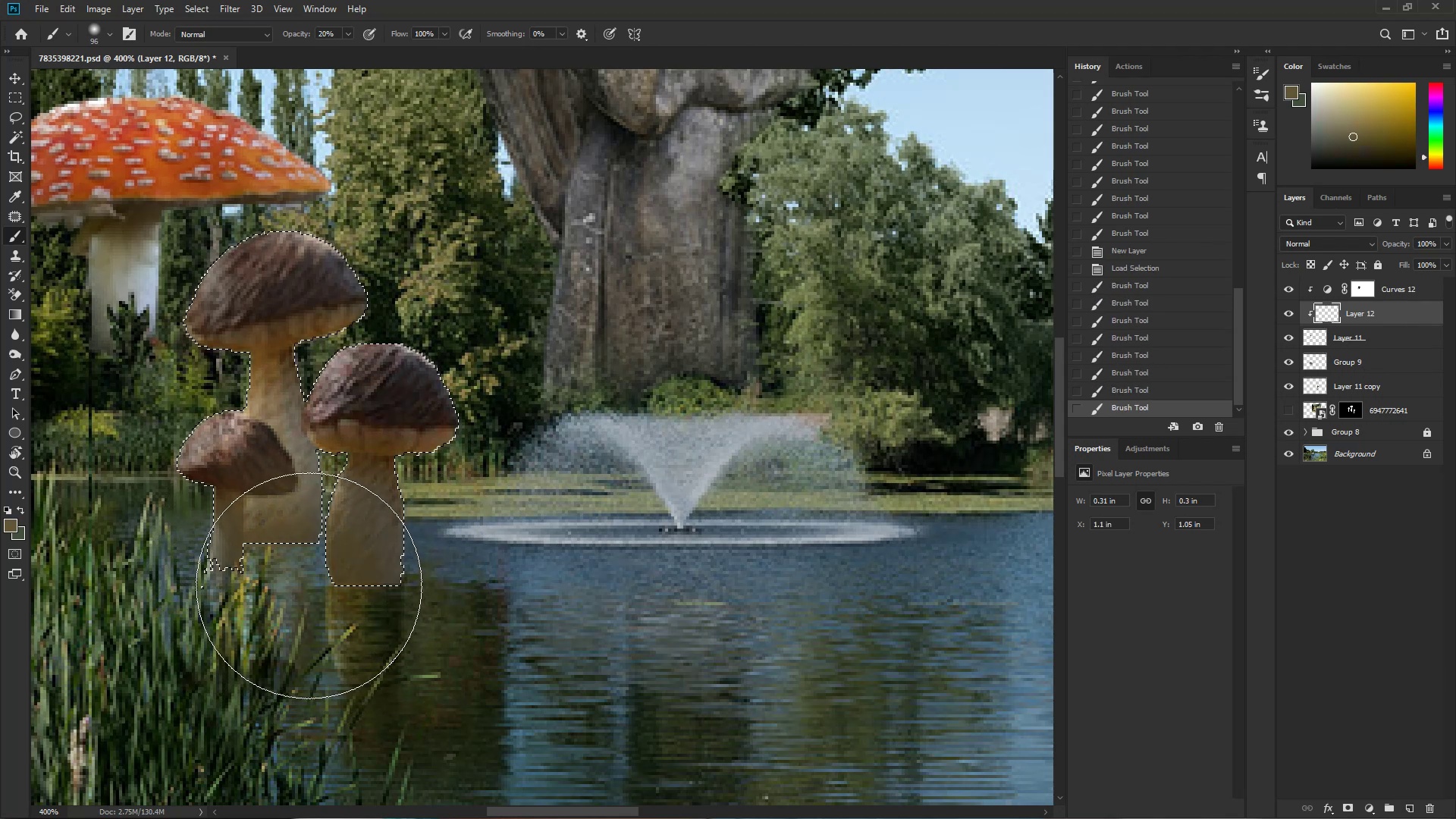 
left_click_drag(start_coordinate=[304, 582], to_coordinate=[299, 592])
 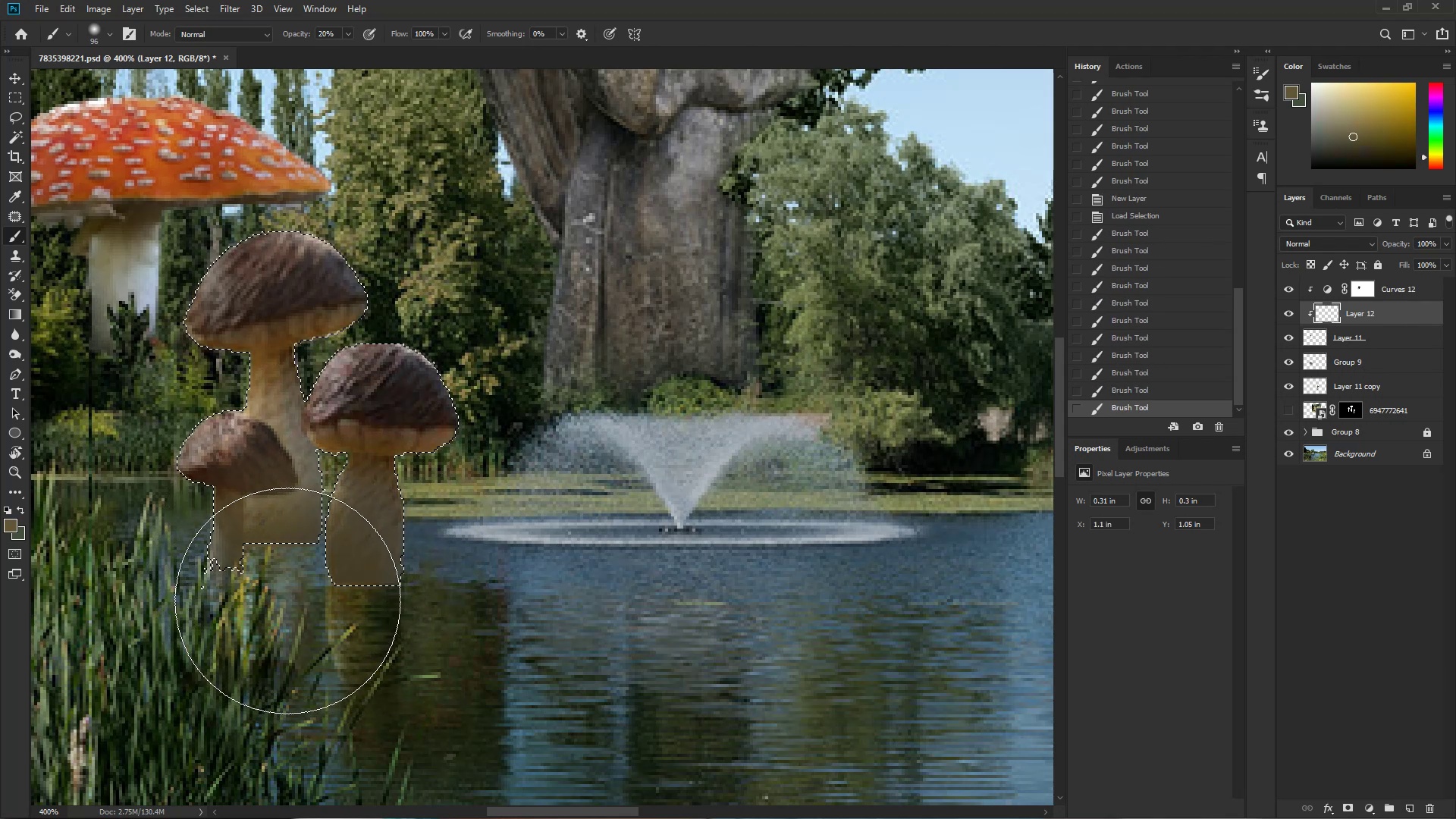 
key(Control+D)
 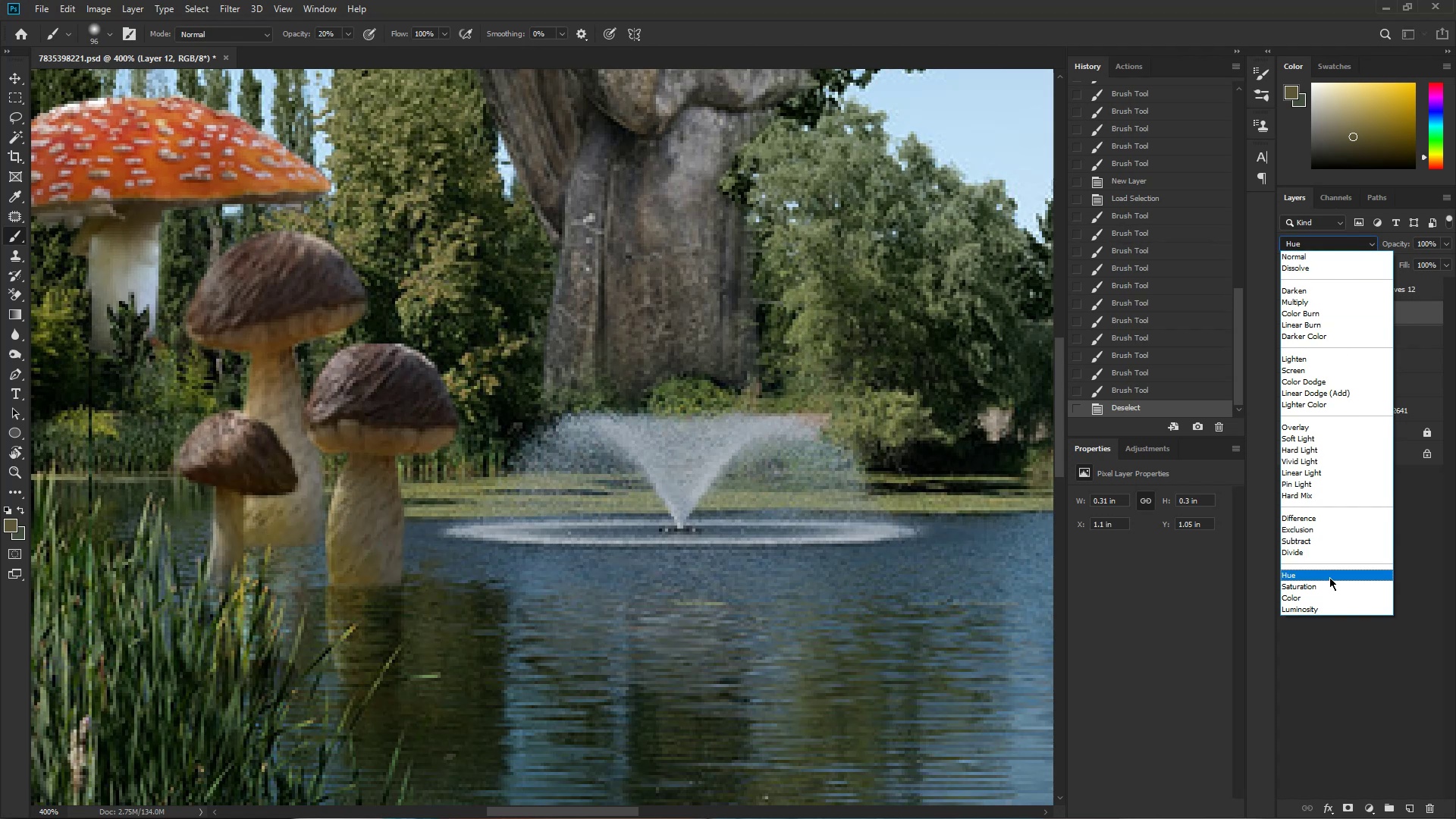 
left_click([1319, 595])
 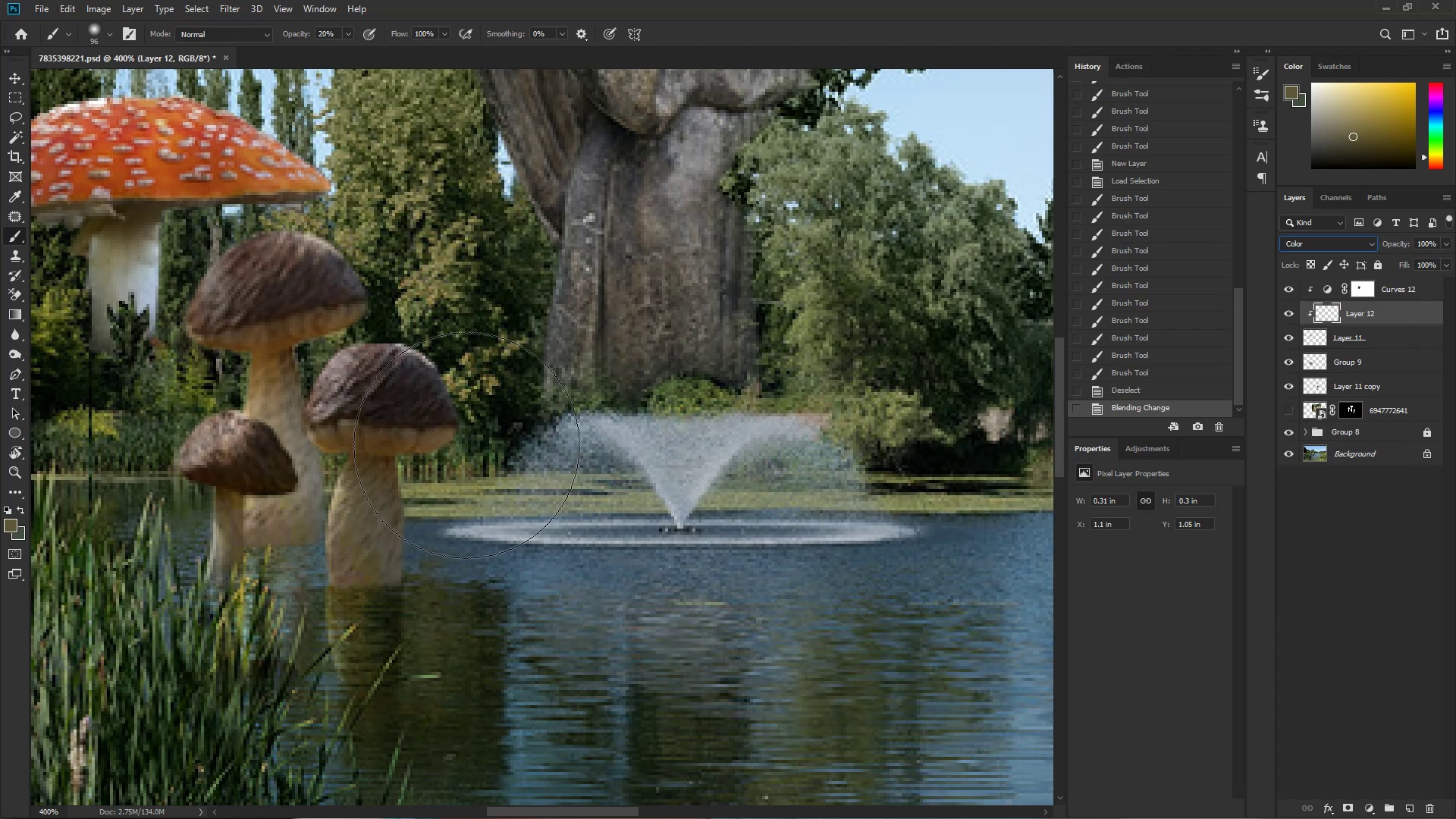 
hold_key(key=Space, duration=0.96)
 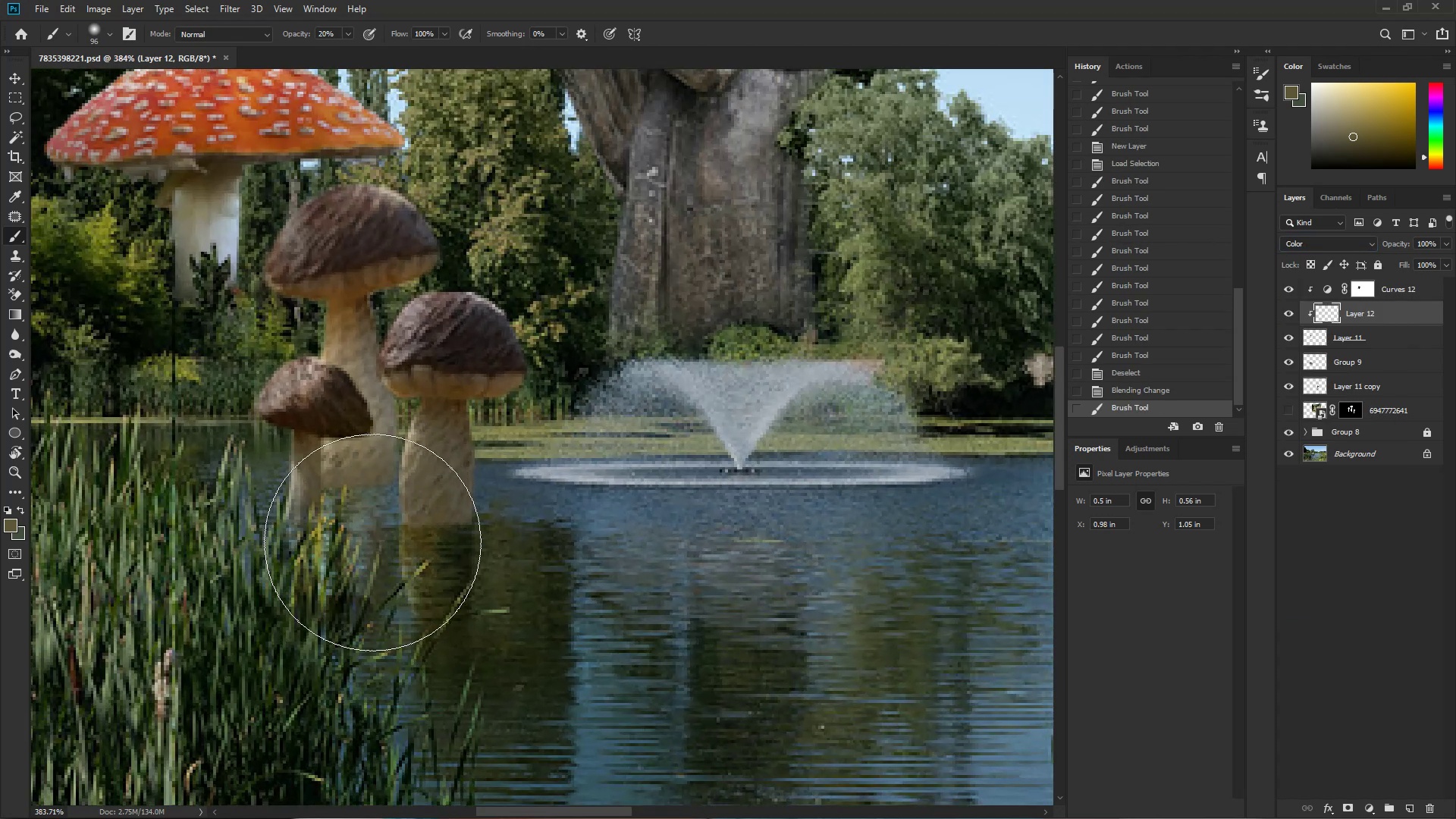 
hold_key(key=ControlLeft, duration=0.86)
left_click_drag(start_coordinate=[497, 453], to_coordinate=[464, 469])
 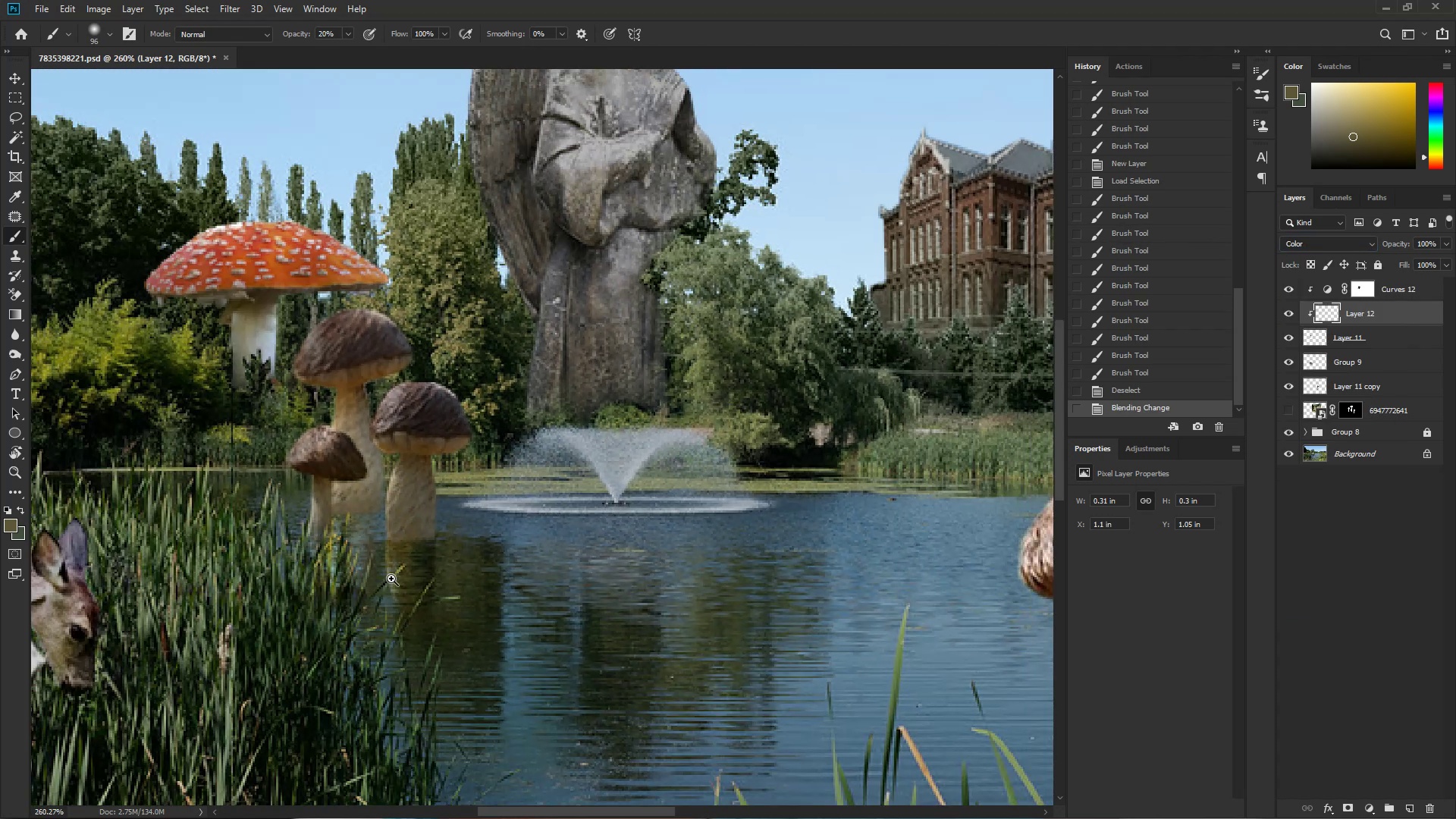 
left_click_drag(start_coordinate=[356, 571], to_coordinate=[390, 566])
 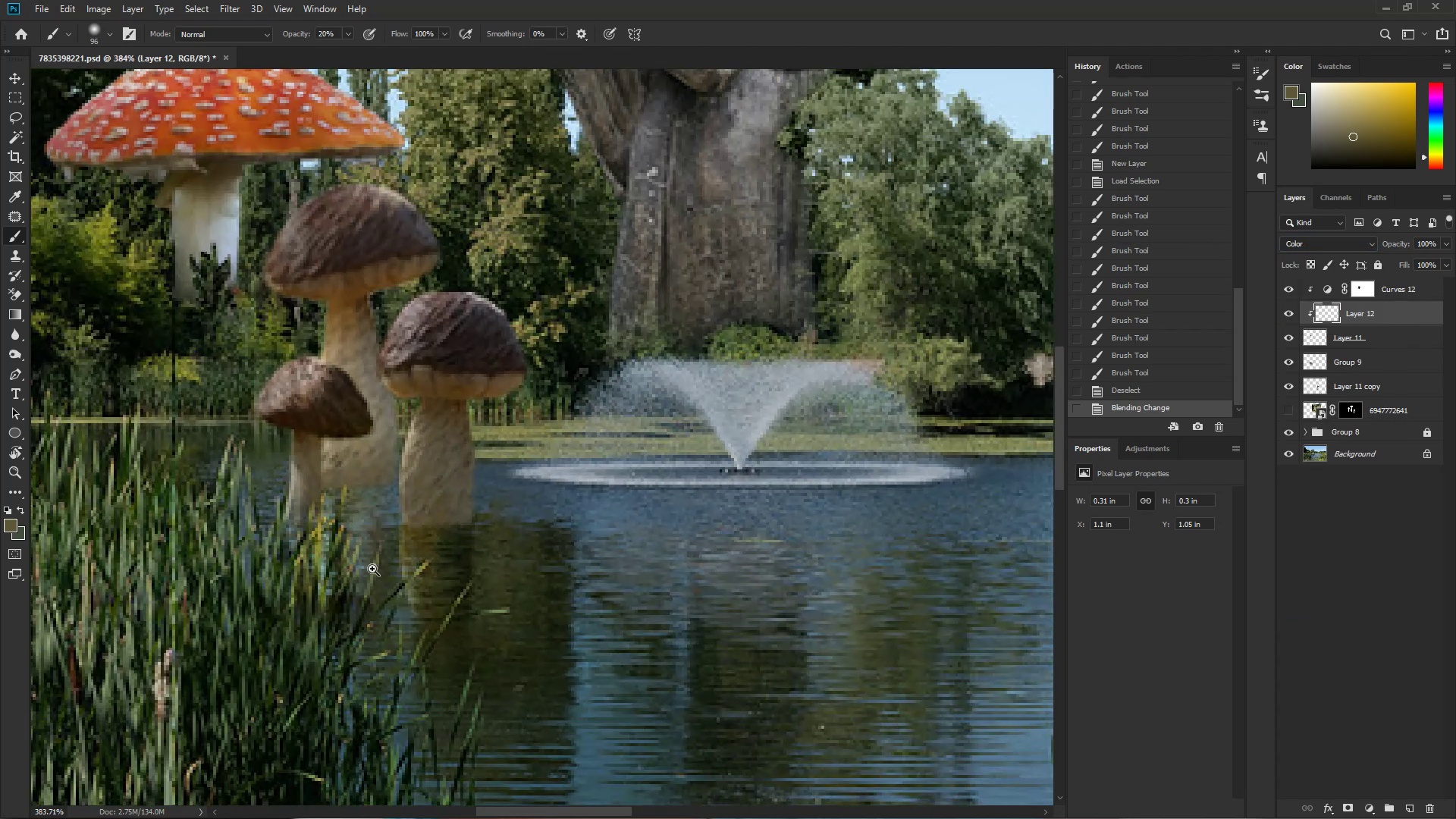 
left_click_drag(start_coordinate=[366, 566], to_coordinate=[372, 532])
 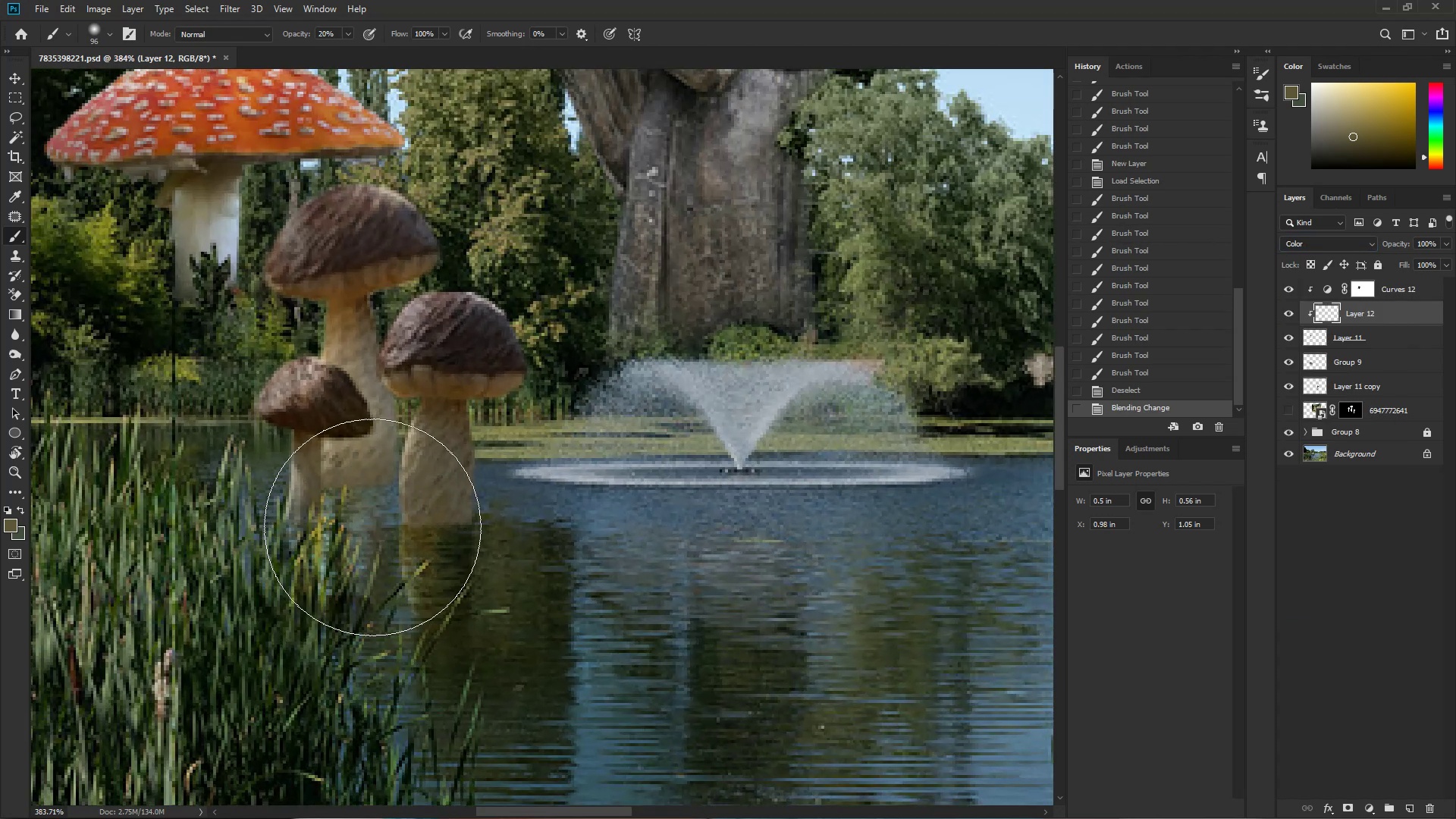 
left_click_drag(start_coordinate=[372, 541], to_coordinate=[375, 516])
 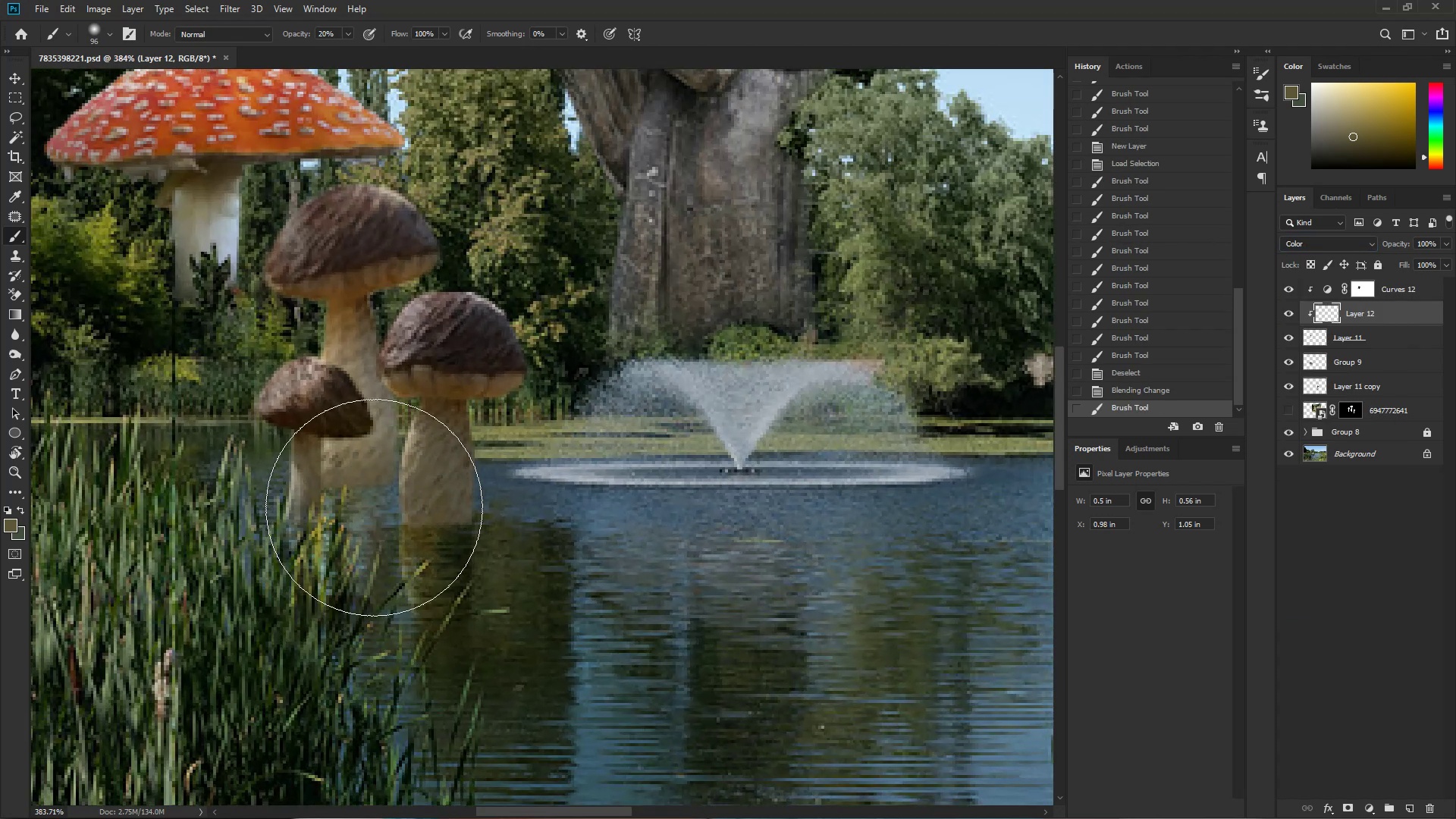 
left_click_drag(start_coordinate=[380, 522], to_coordinate=[389, 521])
 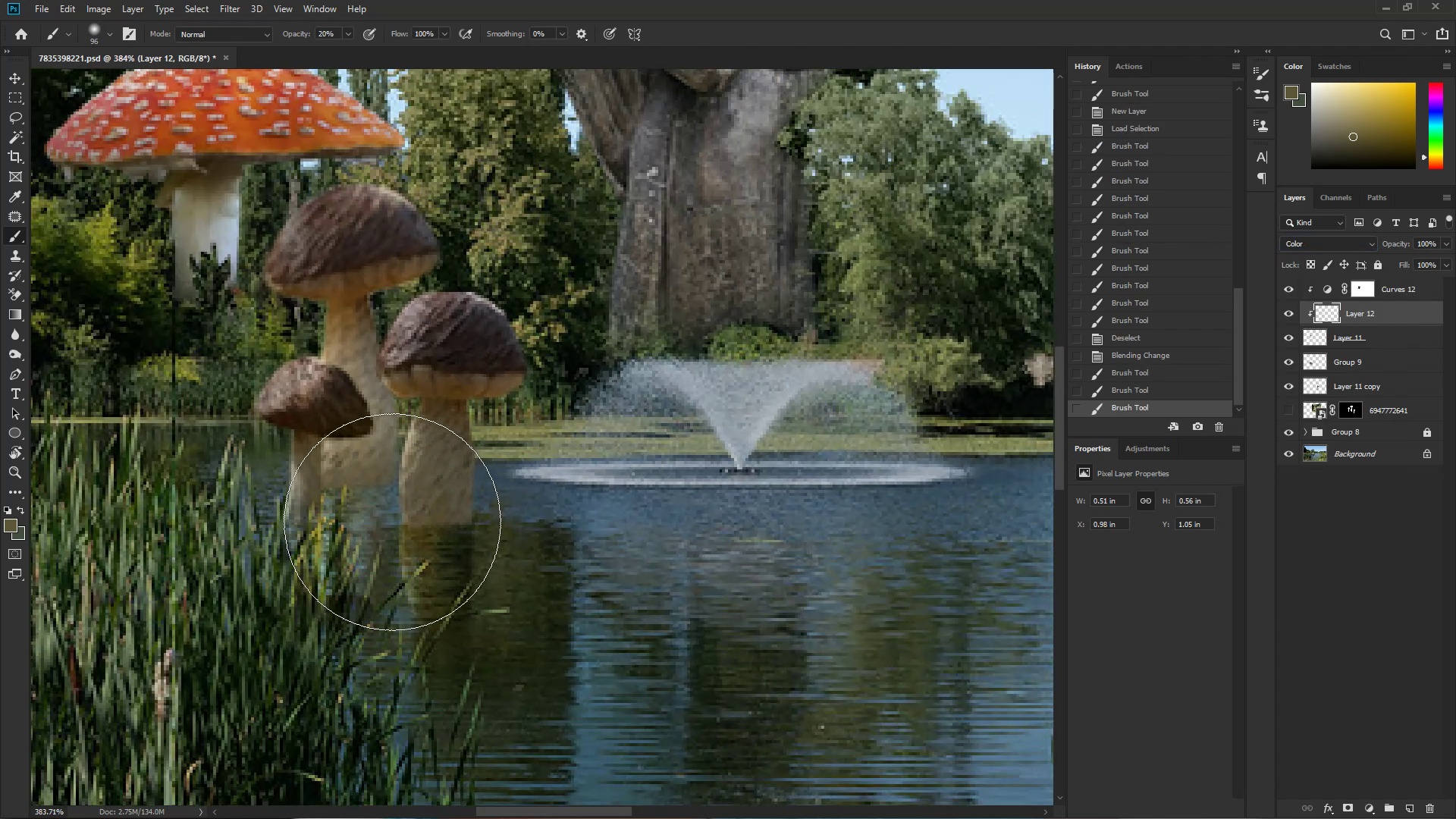 
hold_key(key=AltLeft, duration=0.39)
 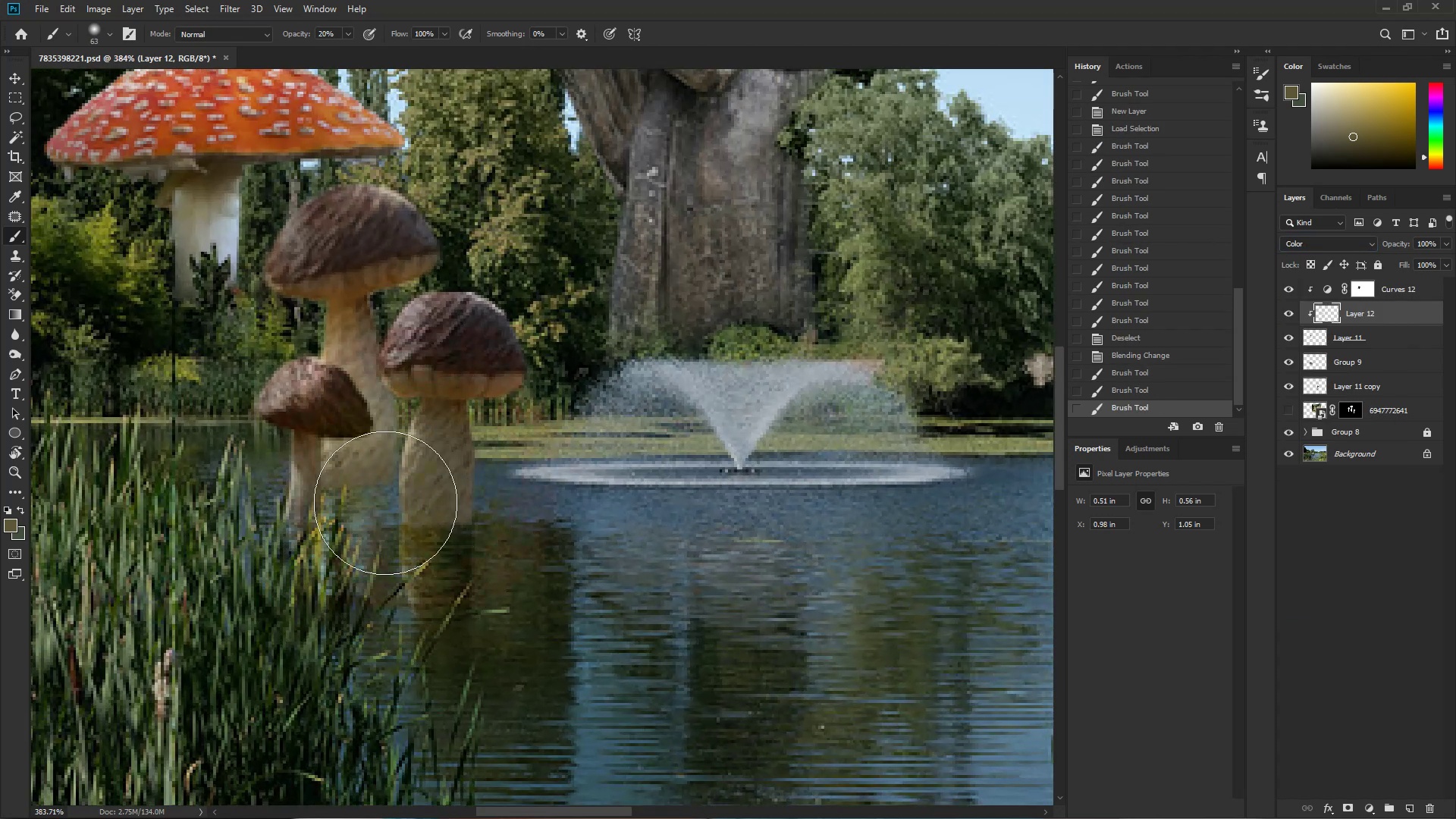 
hold_key(key=AltLeft, duration=1.22)
left_click([458, 560])
 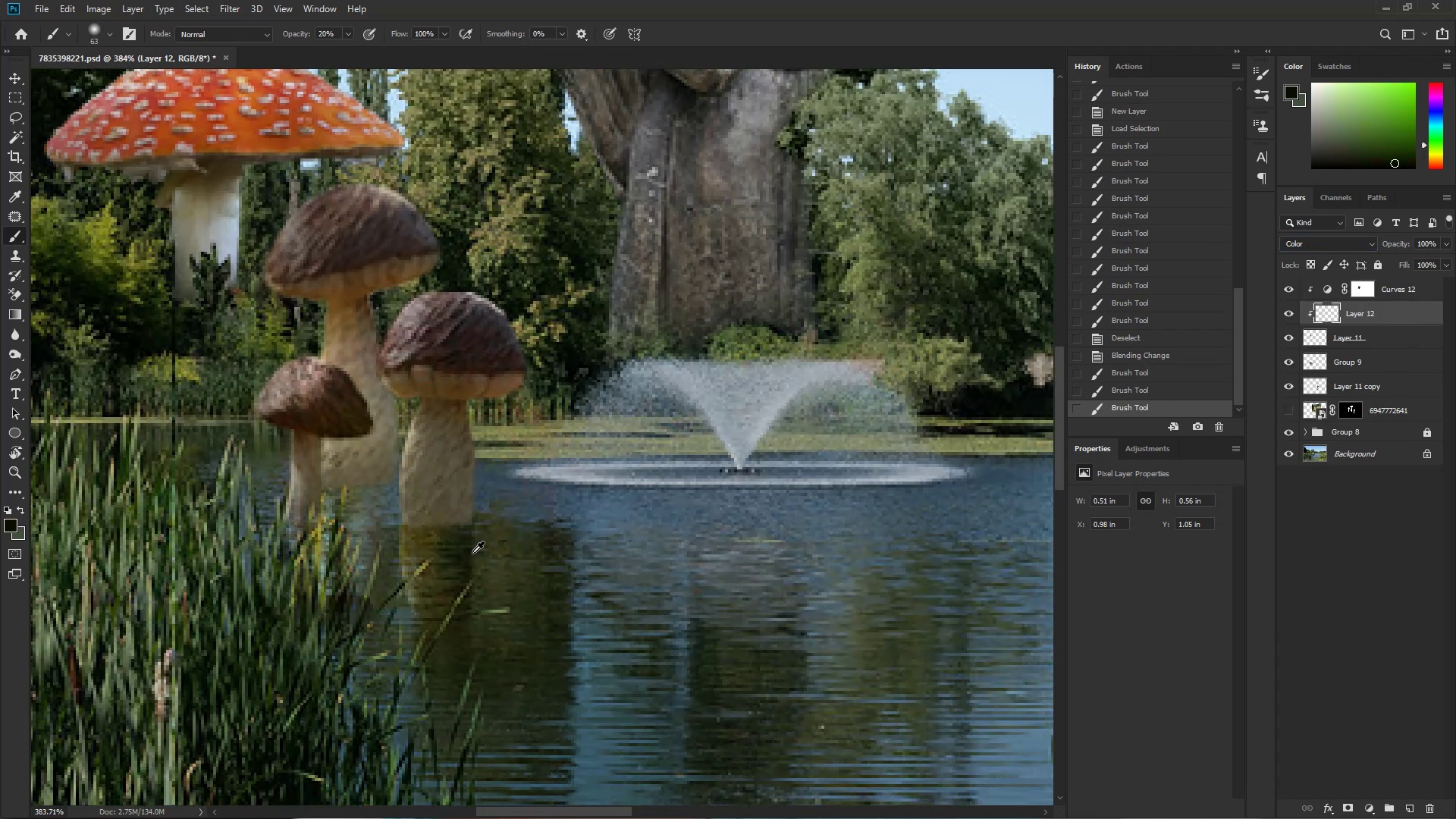 
left_click([466, 554])
 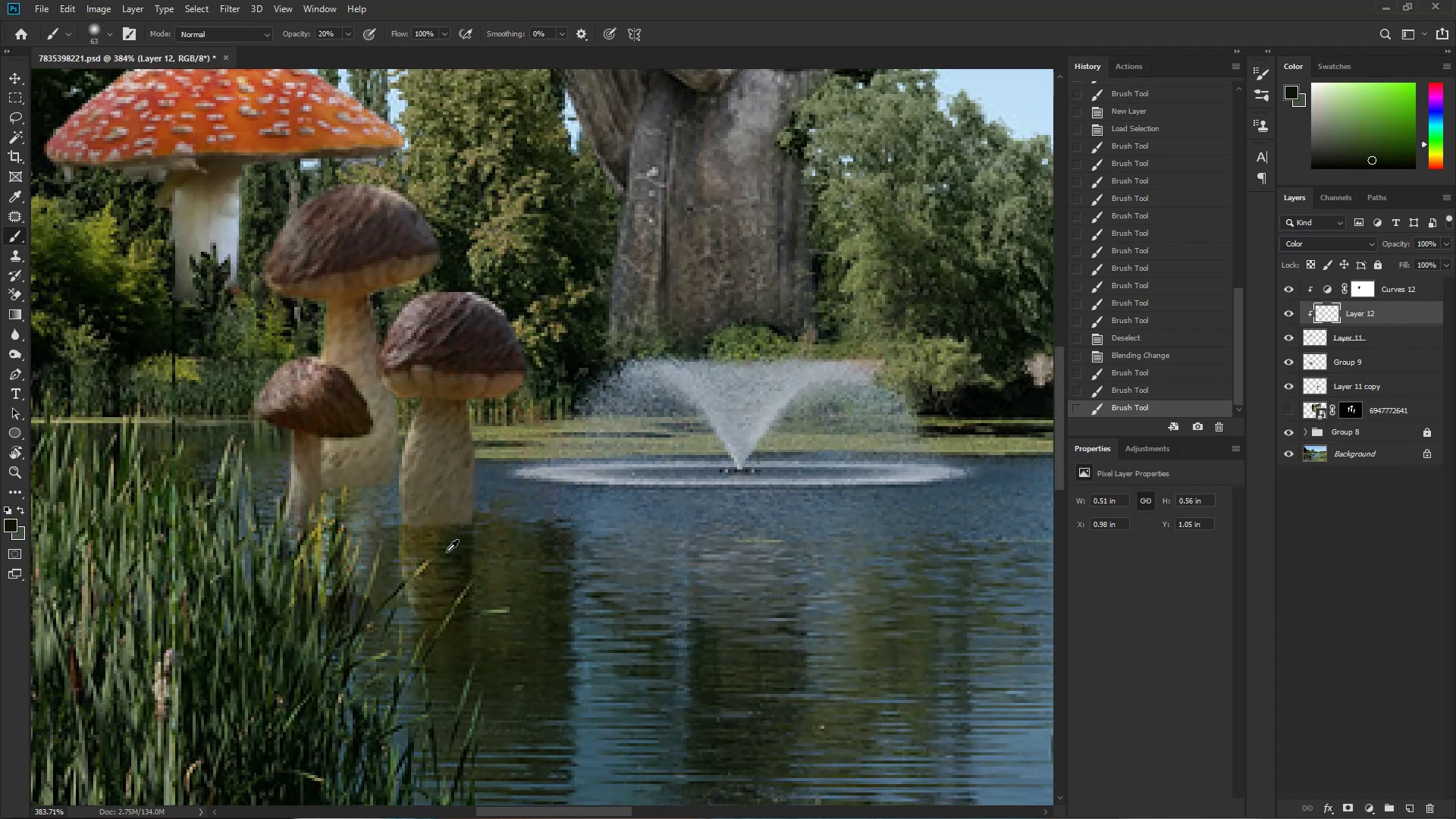 
left_click_drag(start_coordinate=[400, 544], to_coordinate=[450, 544])
 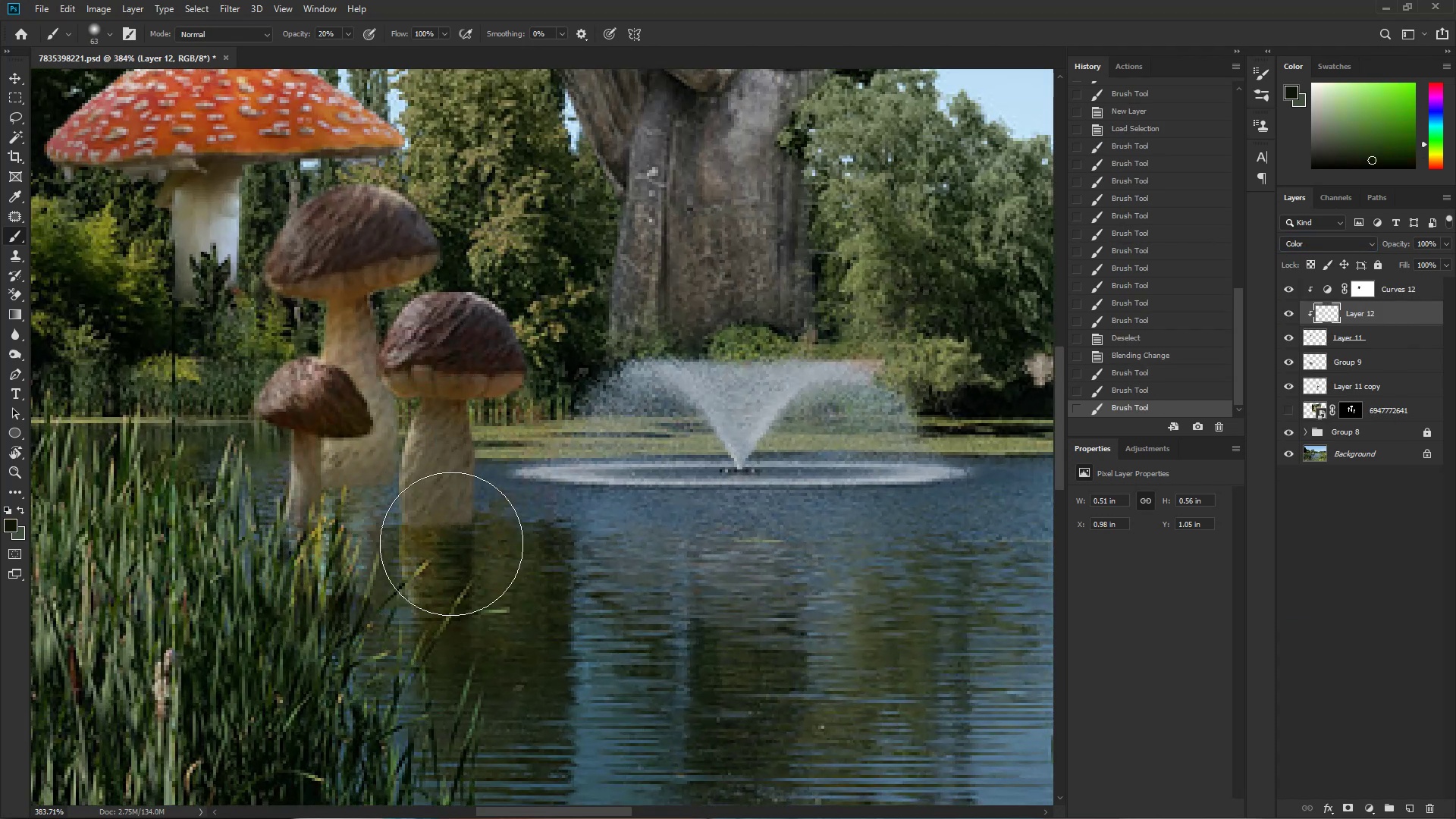 
left_click_drag(start_coordinate=[416, 551], to_coordinate=[439, 552])
 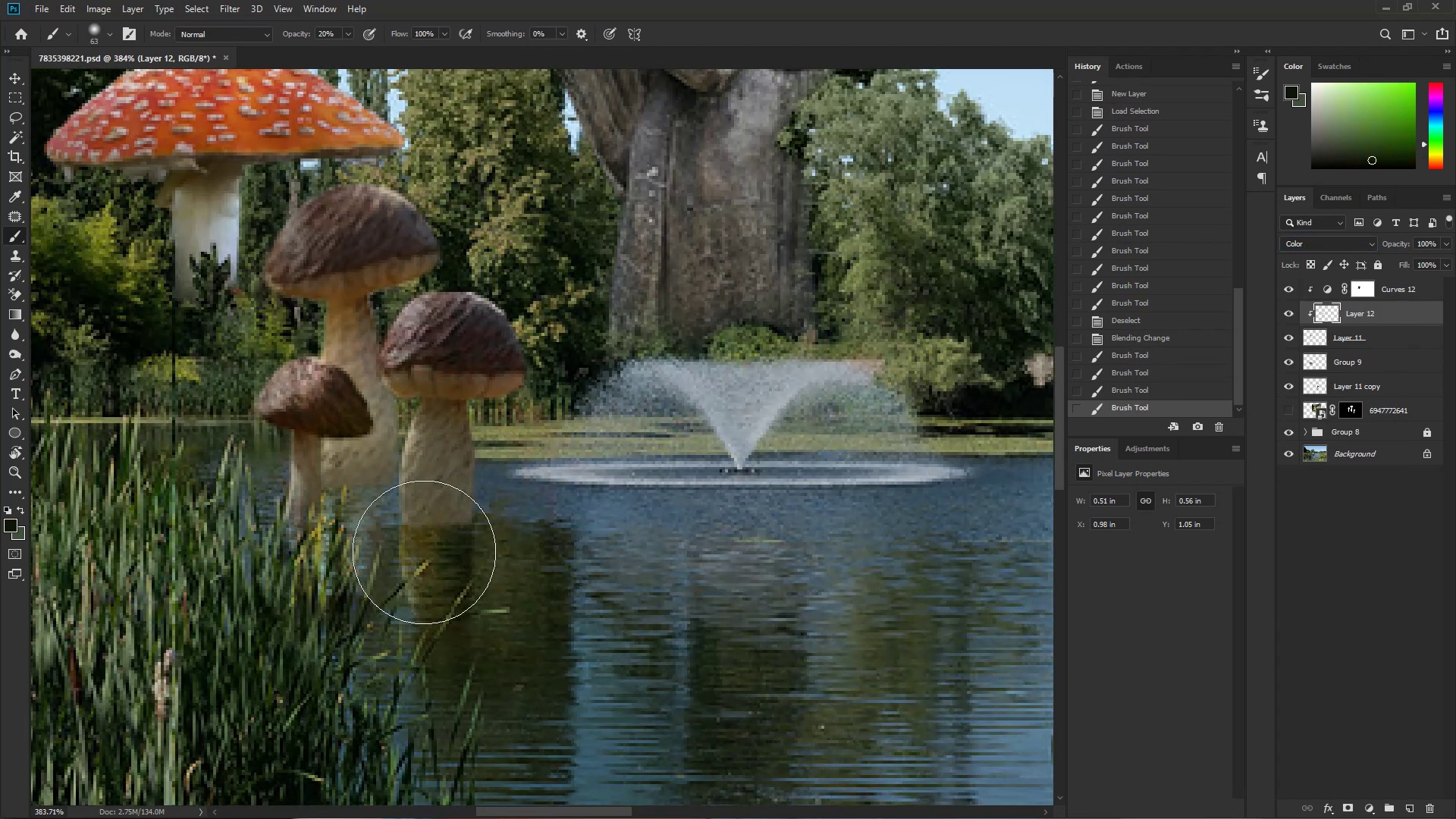 
left_click_drag(start_coordinate=[421, 548], to_coordinate=[451, 548])
 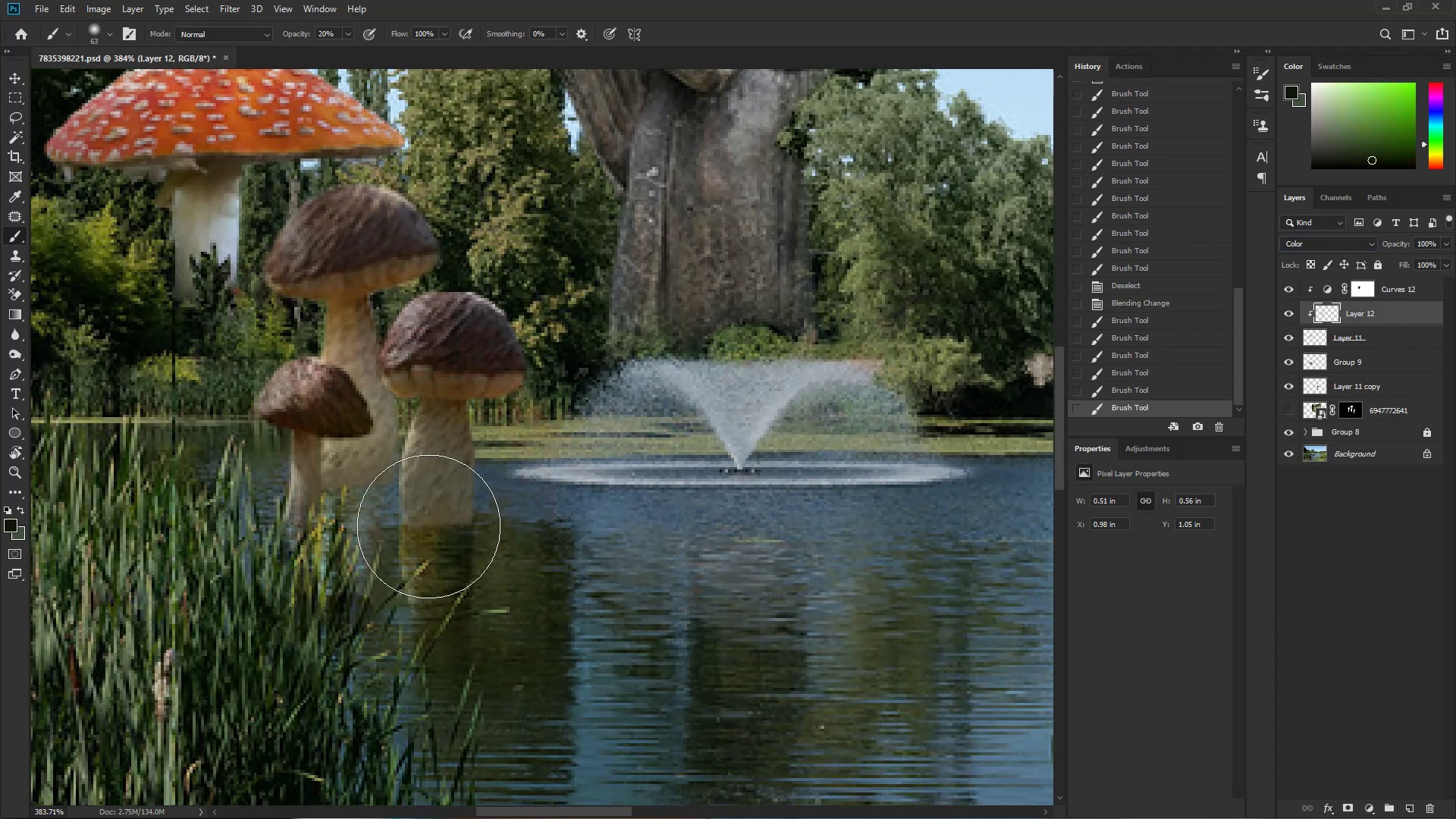 
key(Control+ControlLeft)
 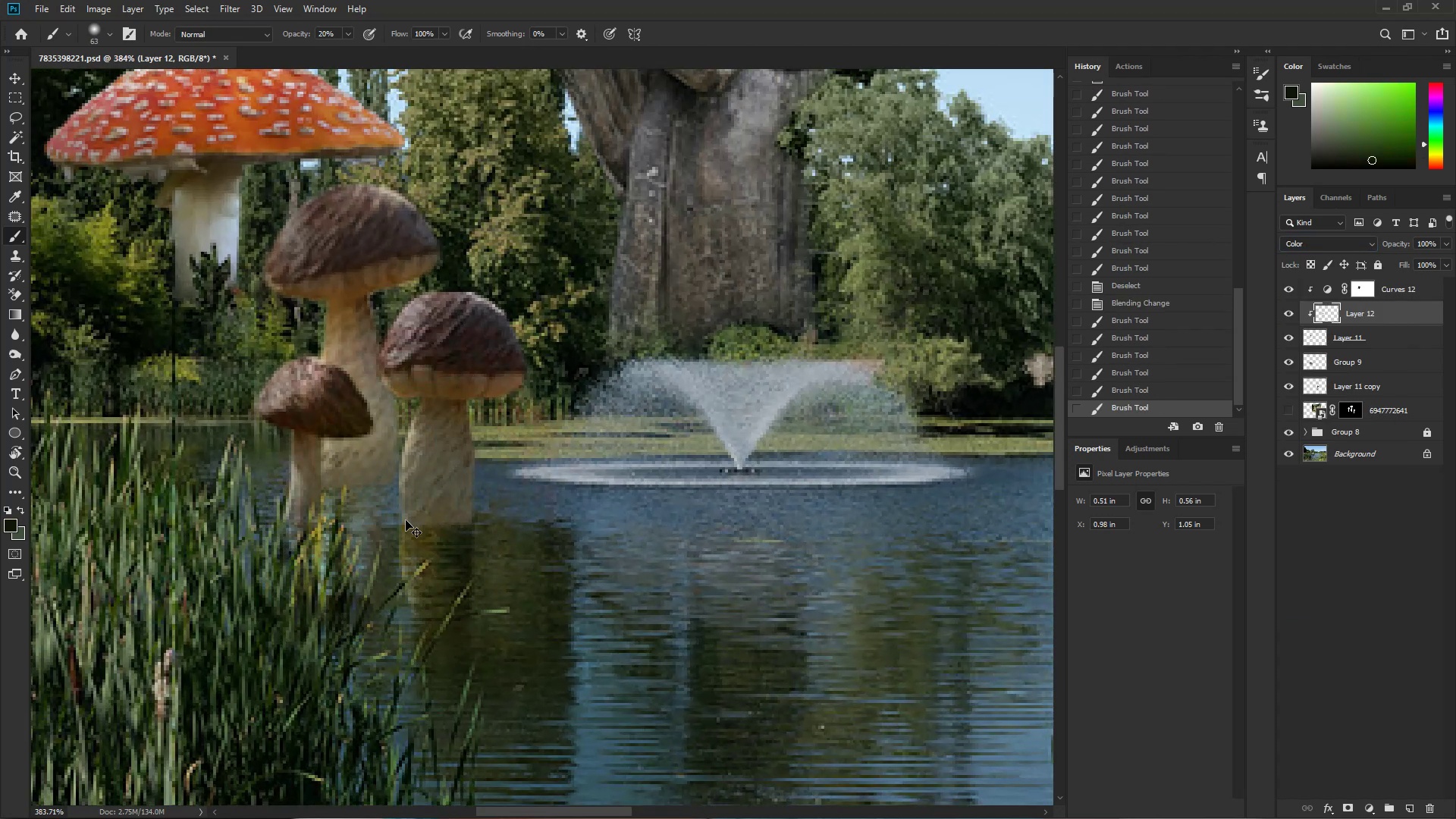 
key(Control+Z)
 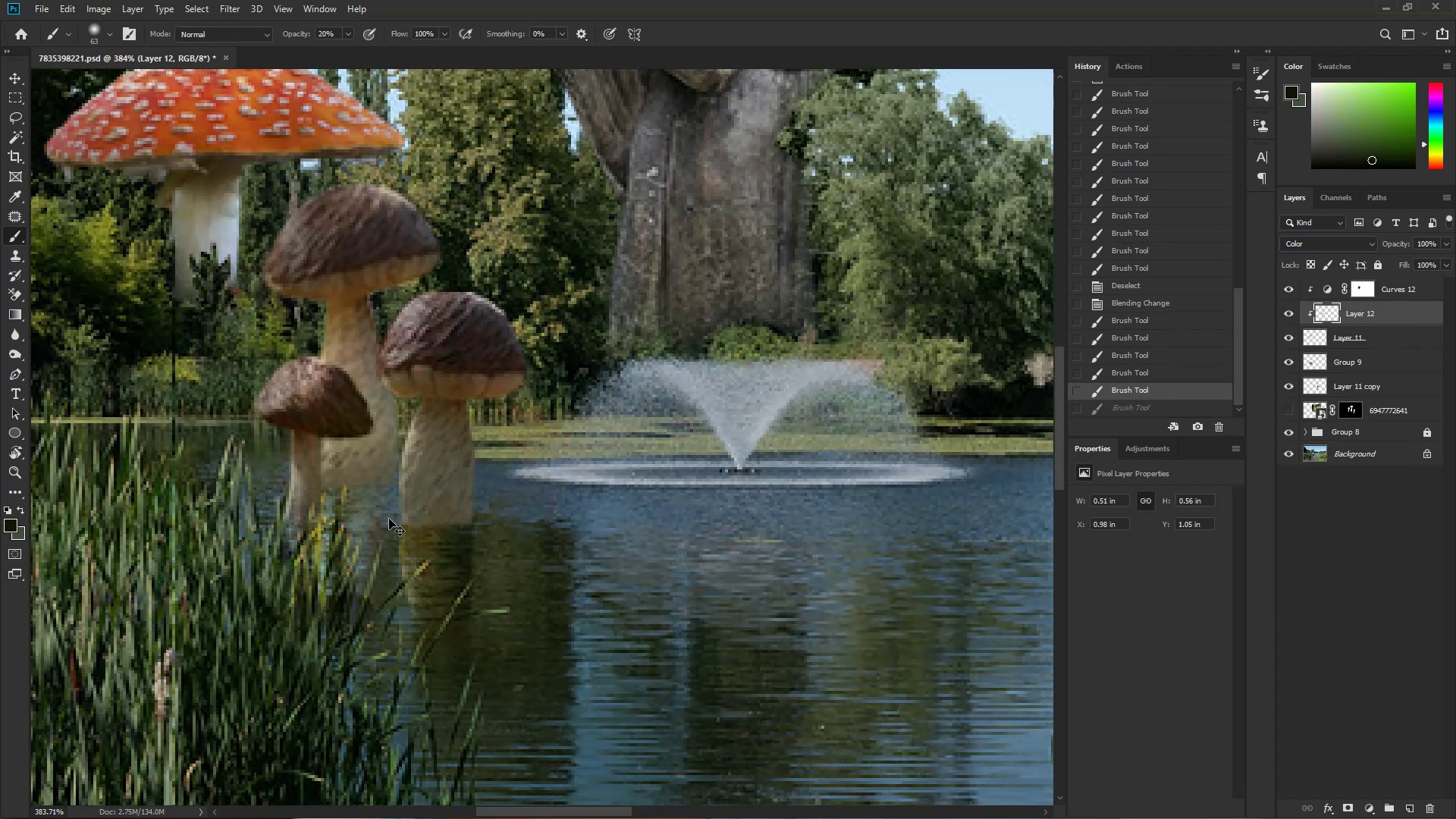 
hold_key(key=AltLeft, duration=0.86)
double_click([496, 532])
 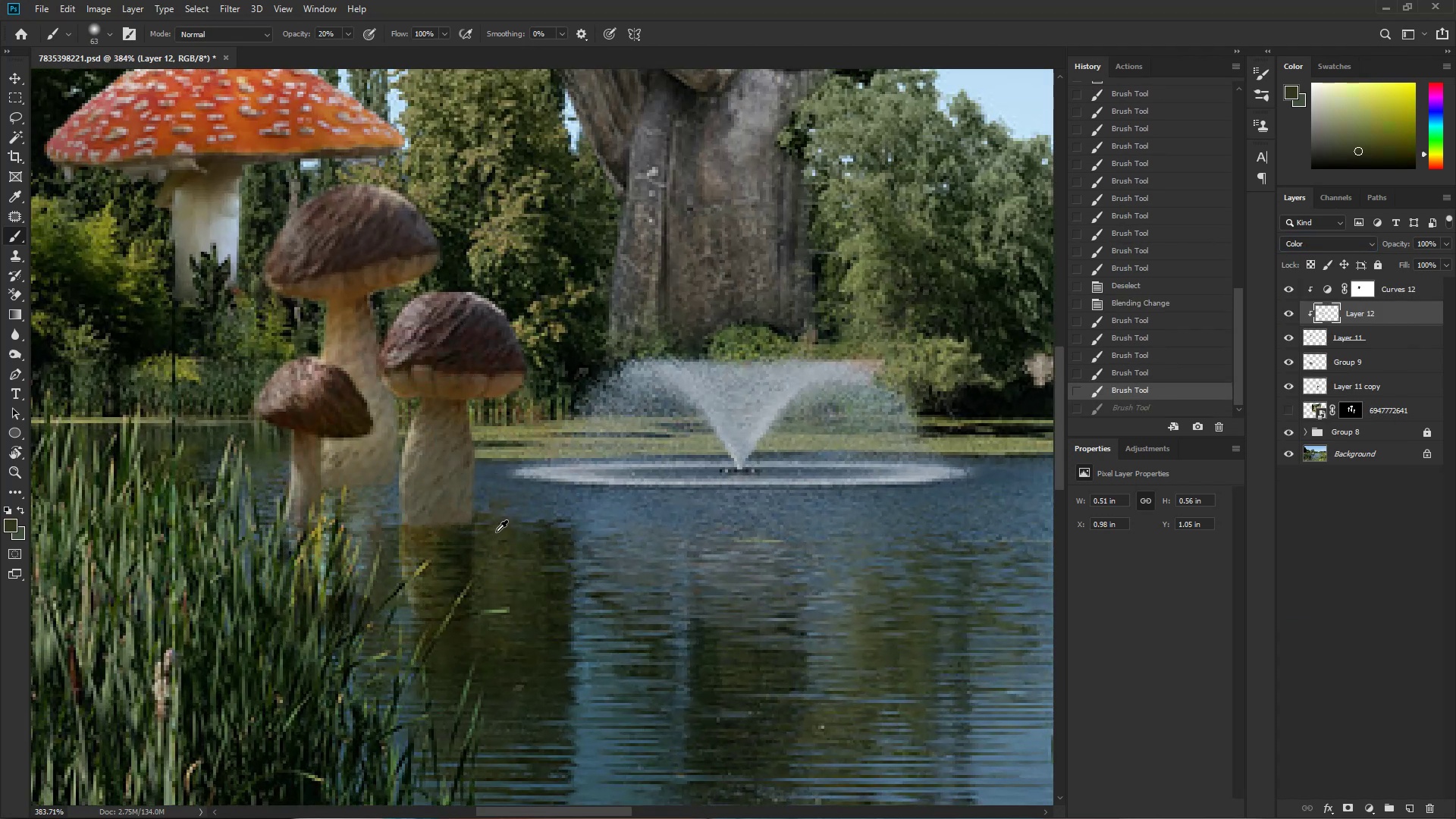 
left_click_drag(start_coordinate=[360, 535], to_coordinate=[388, 535])
 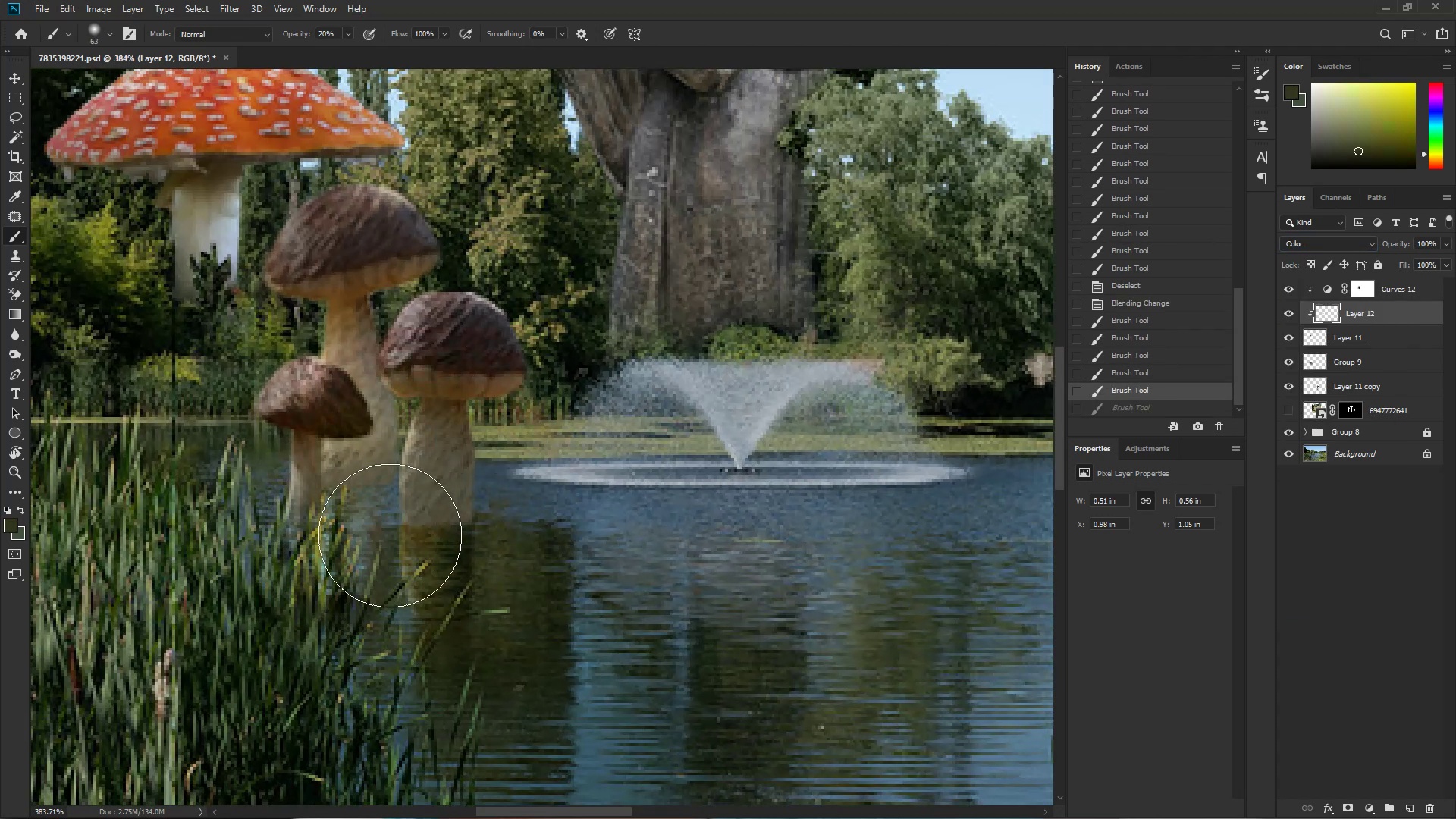 
left_click_drag(start_coordinate=[357, 533], to_coordinate=[317, 529])
 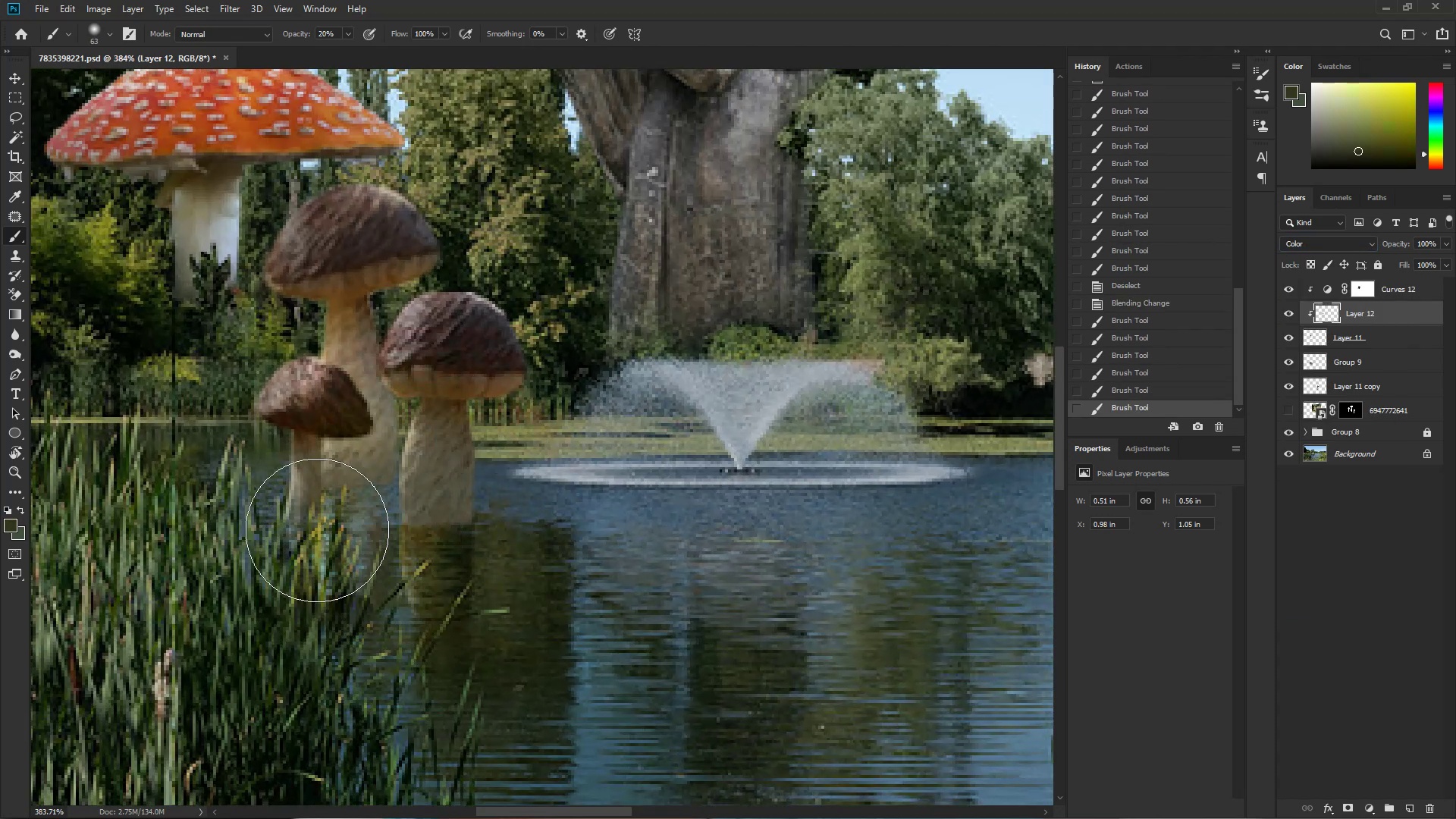 
left_click_drag(start_coordinate=[378, 520], to_coordinate=[281, 500])
 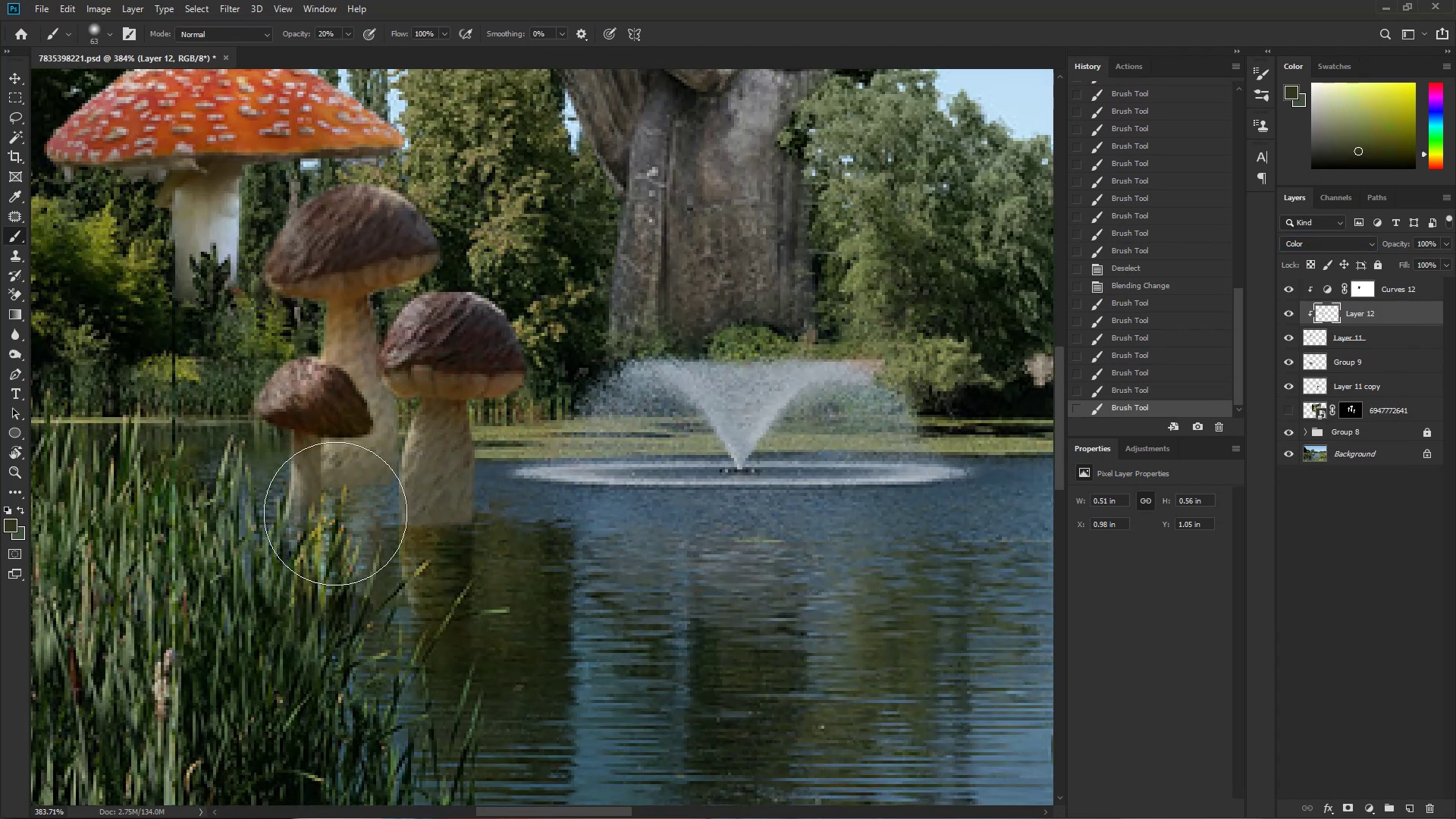 
left_click_drag(start_coordinate=[335, 497], to_coordinate=[302, 505])
 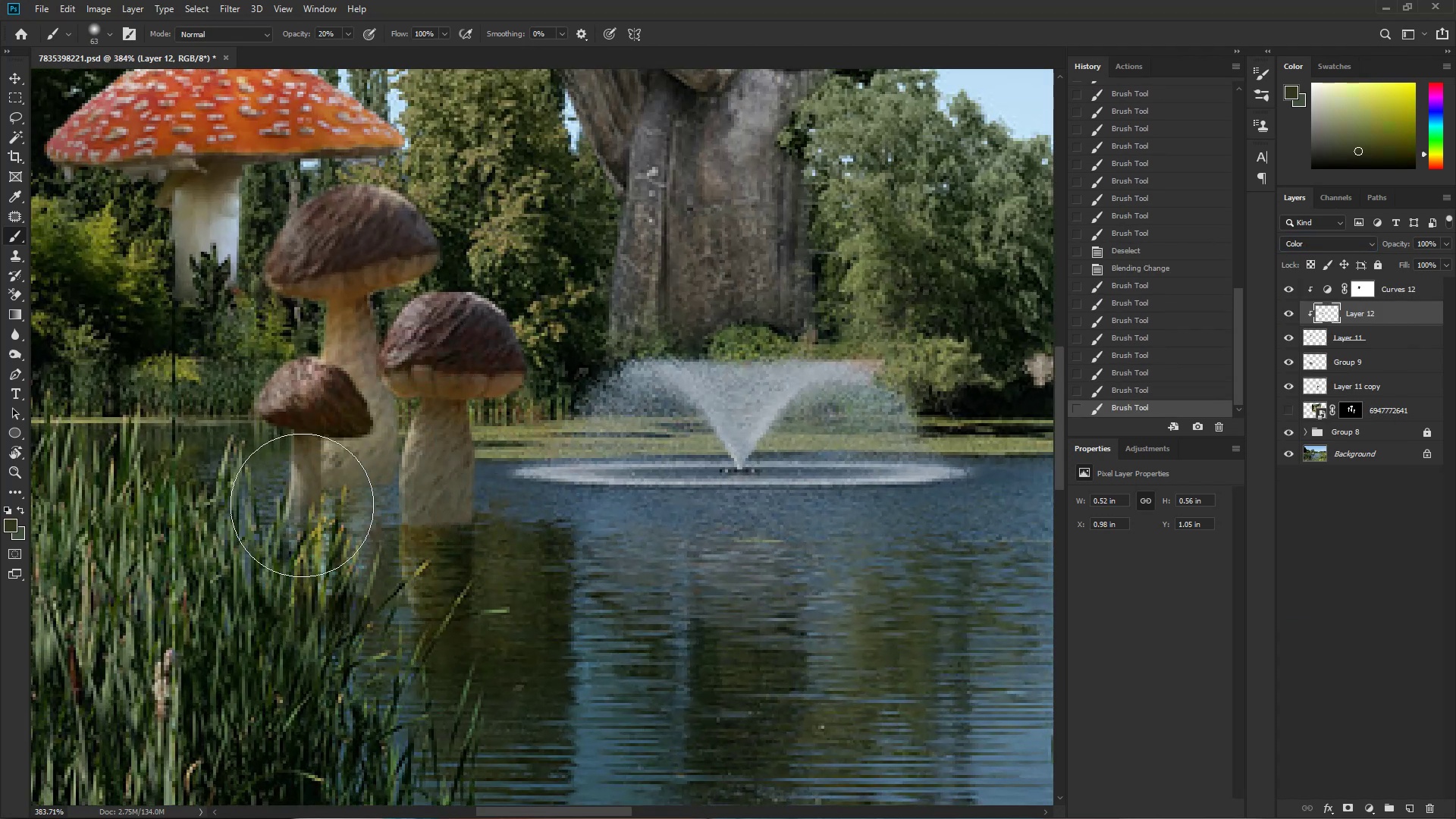 
left_click_drag(start_coordinate=[367, 518], to_coordinate=[431, 538])
 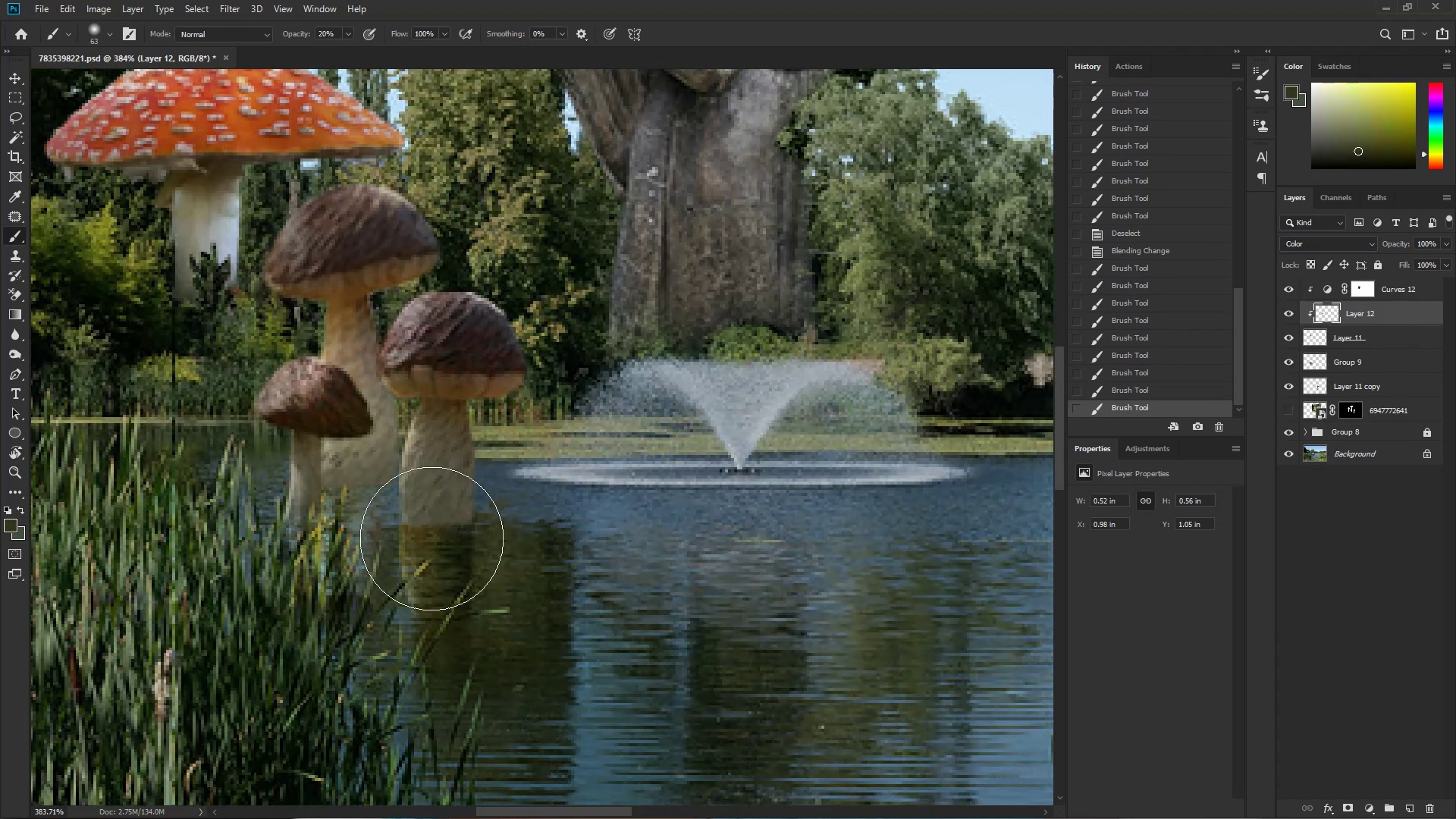 
left_click_drag(start_coordinate=[400, 538], to_coordinate=[448, 545])
 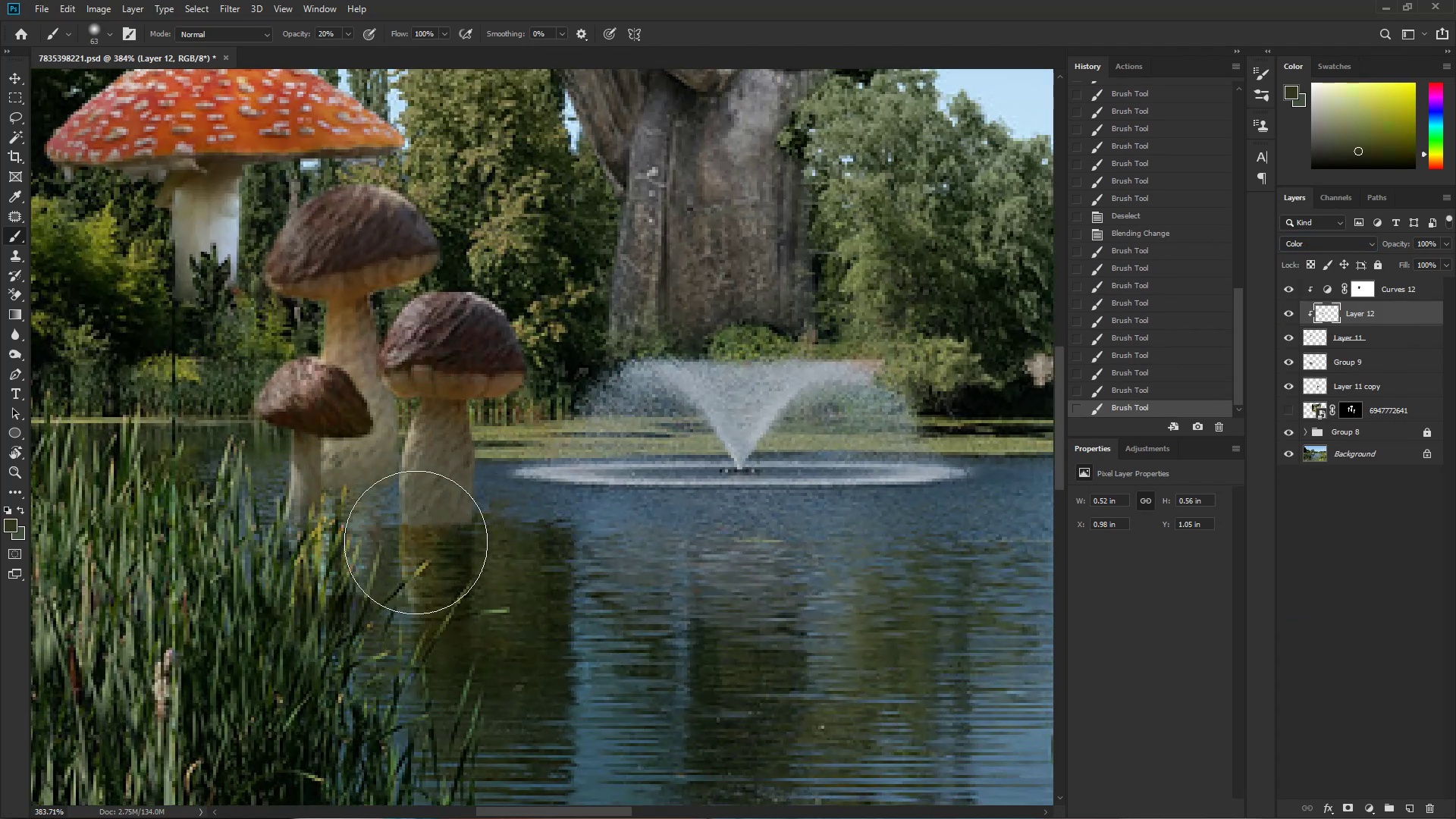 
left_click_drag(start_coordinate=[438, 543], to_coordinate=[454, 549])
 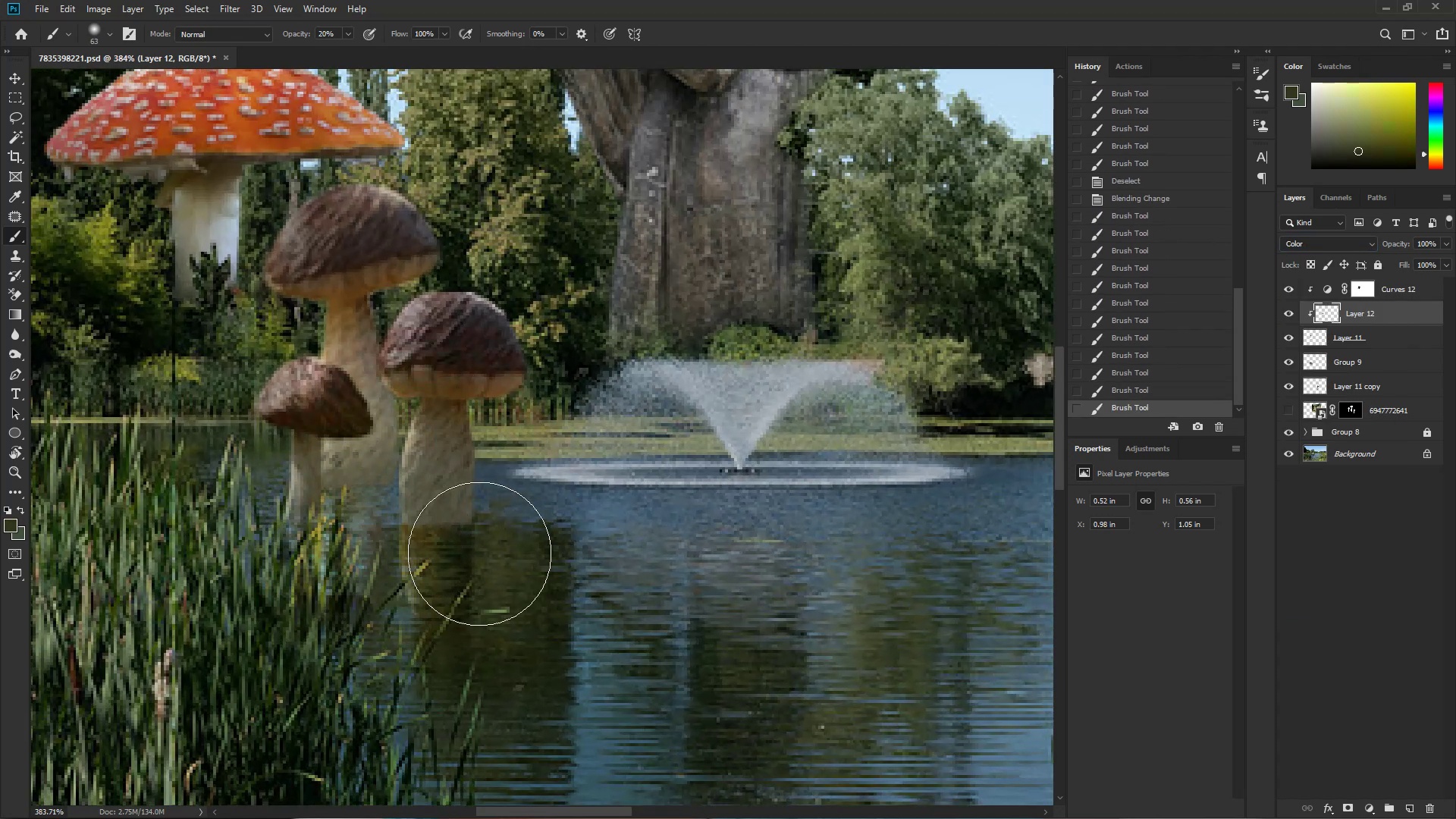 
hold_key(key=ControlLeft, duration=1.19)
 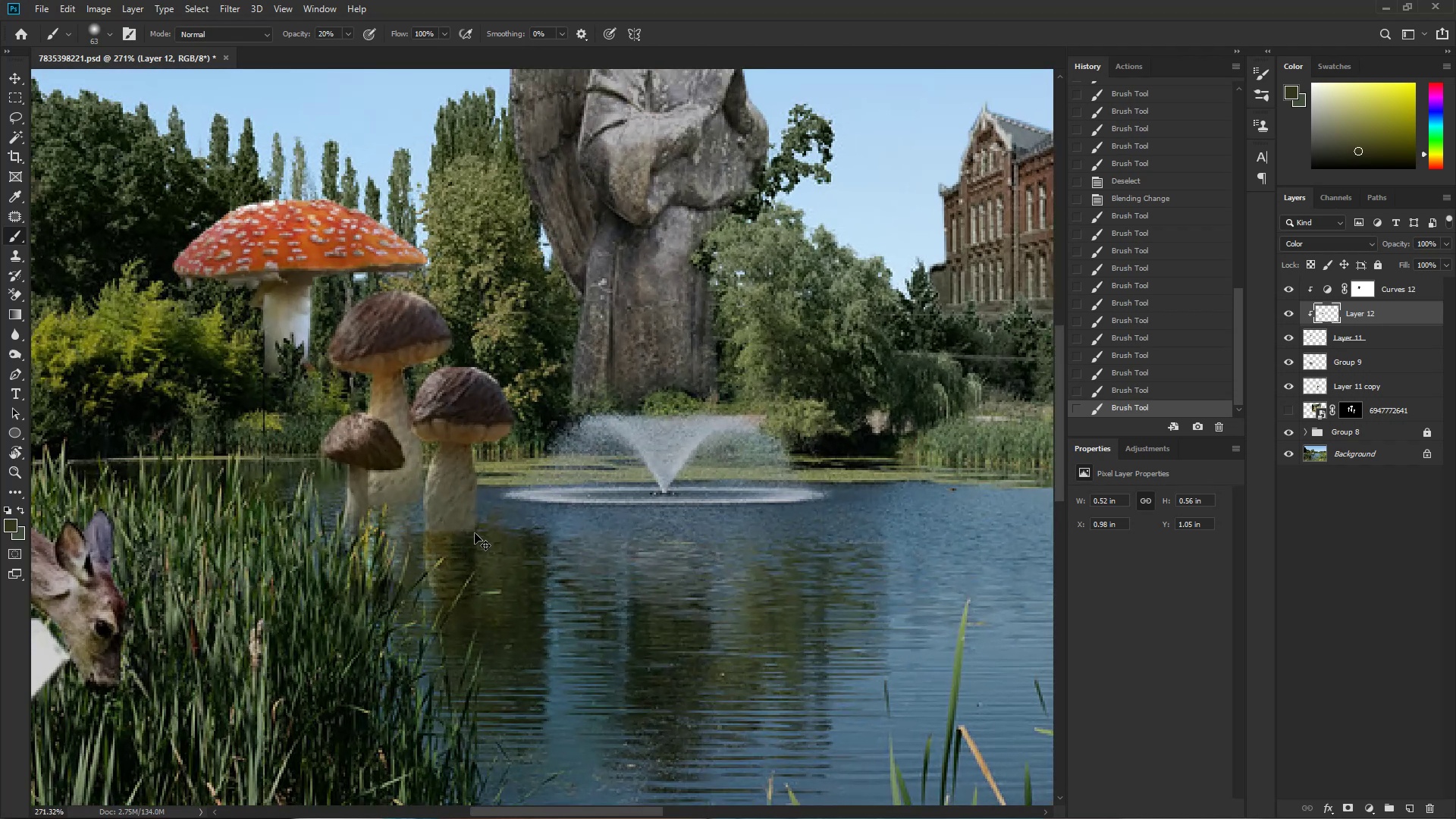 
hold_key(key=Space, duration=1.25)
 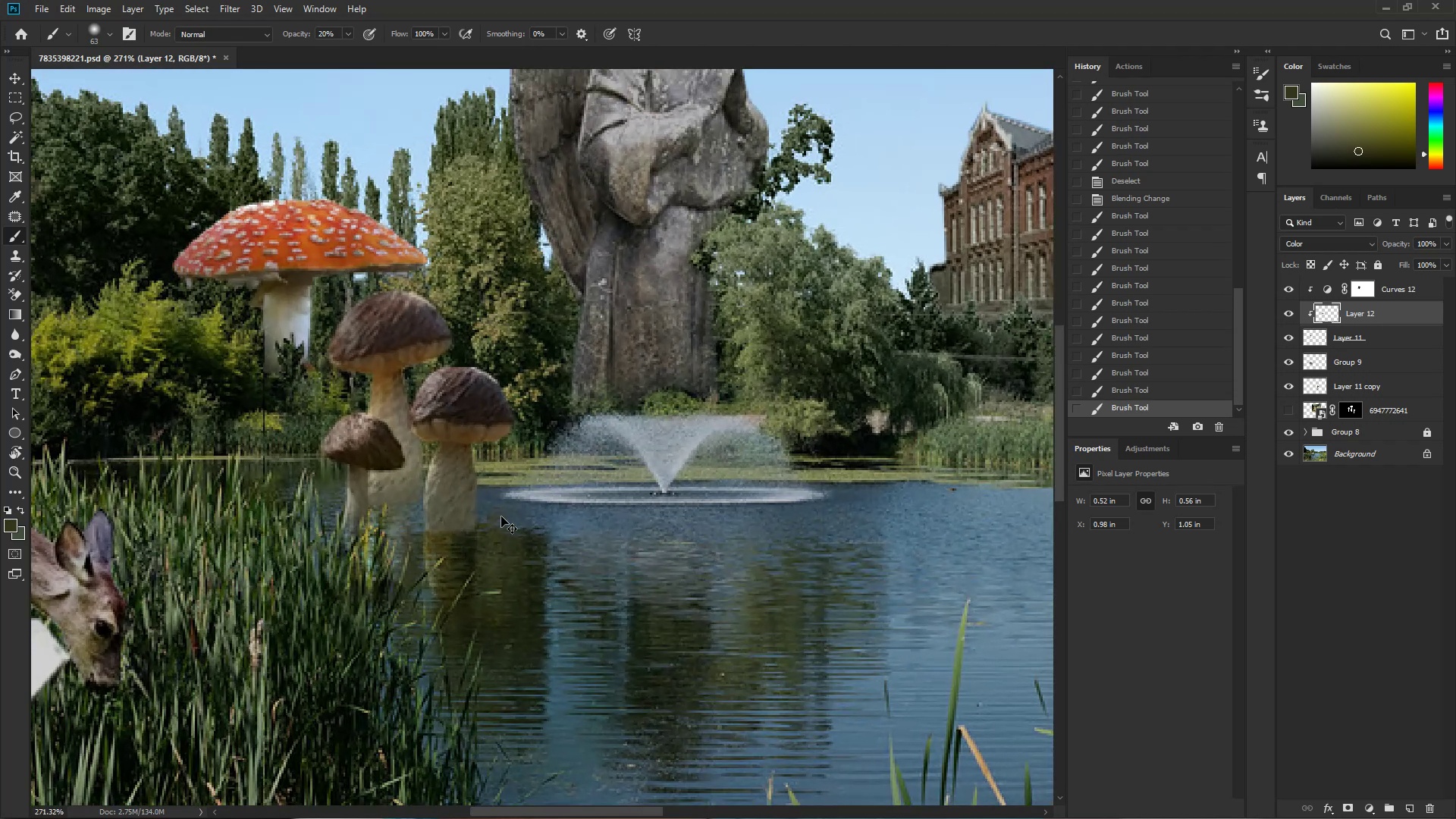 
left_click_drag(start_coordinate=[483, 547], to_coordinate=[453, 554])
 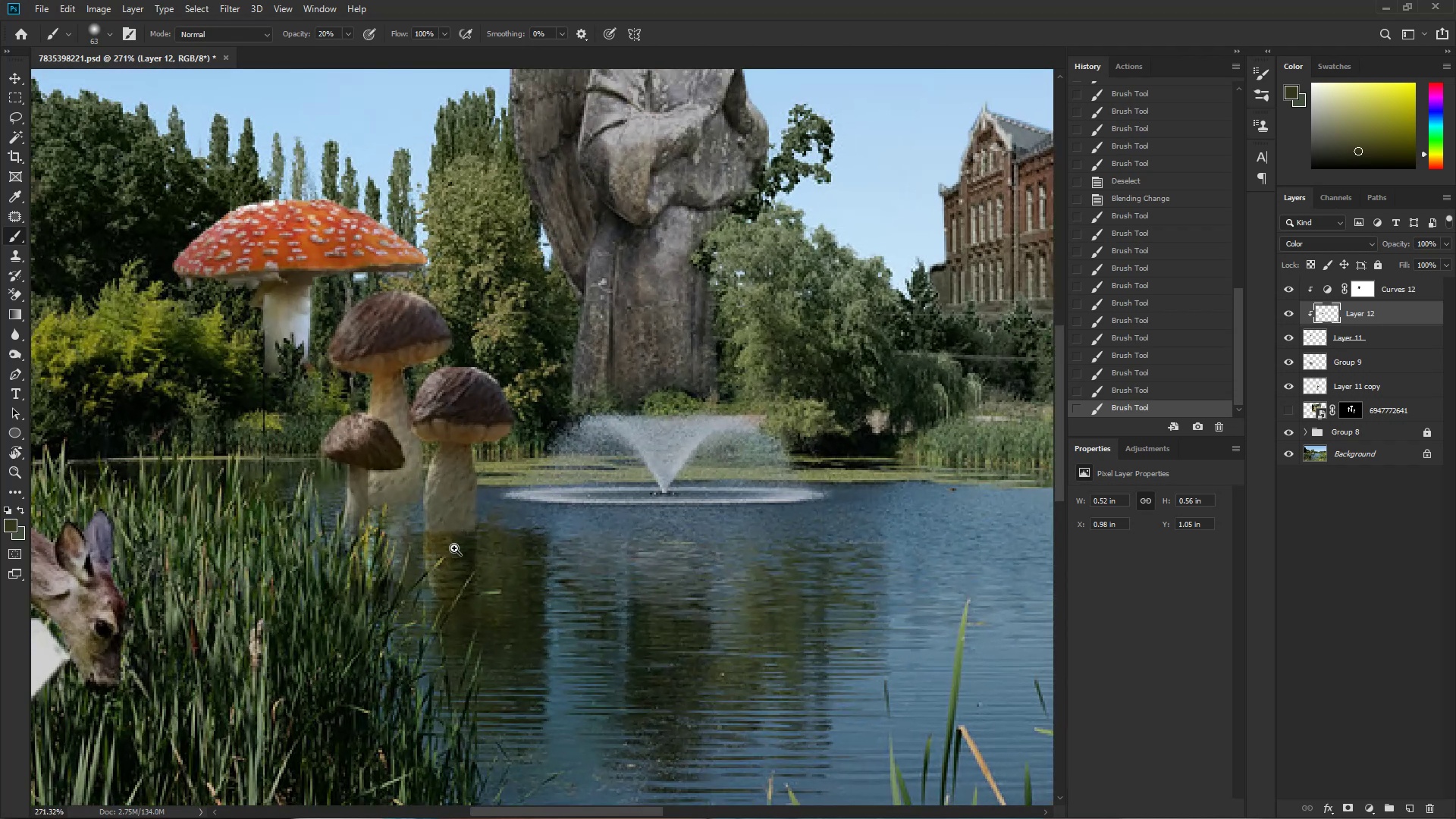 
key(Control+D)
 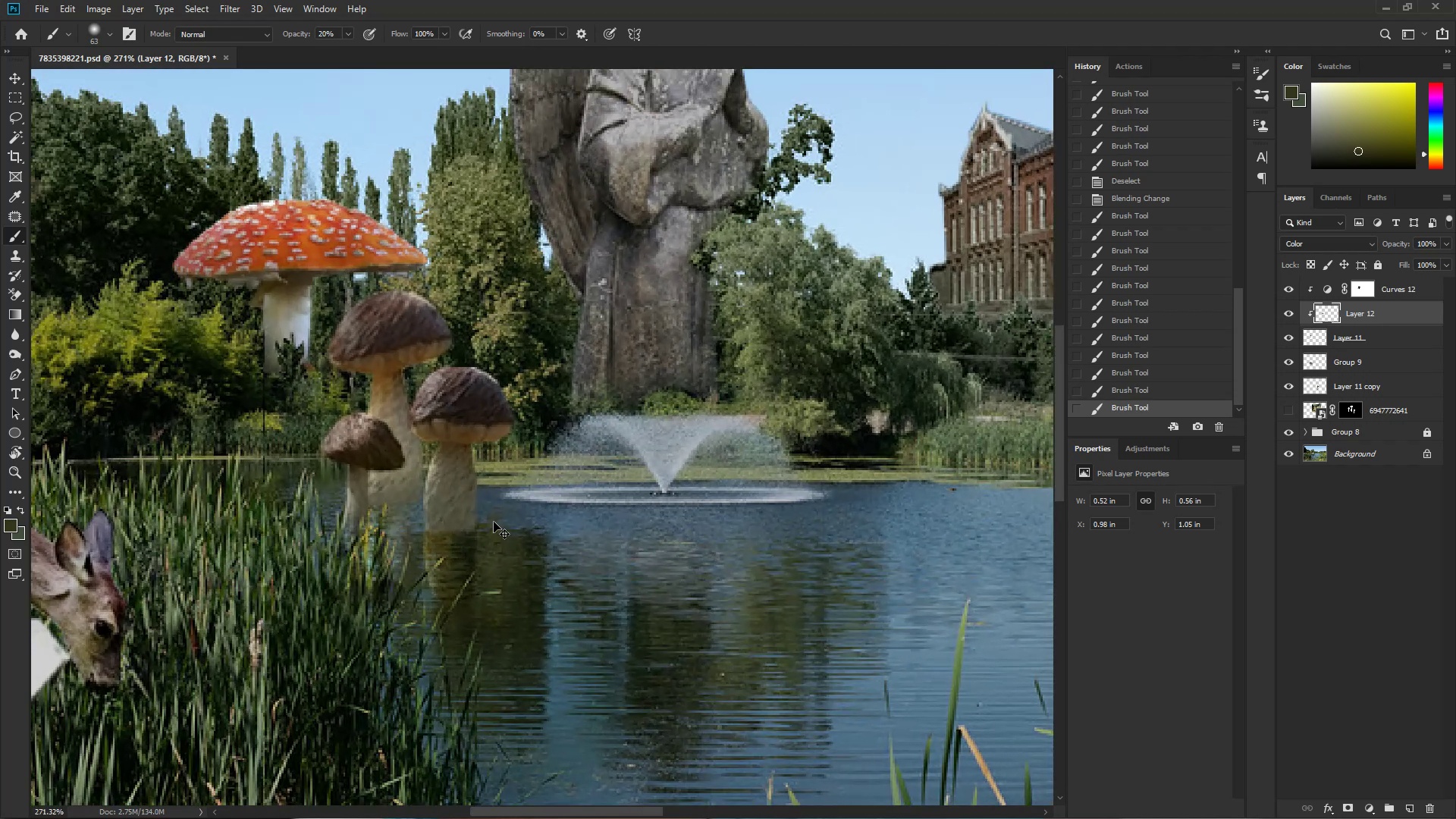 
hold_key(key=Space, duration=0.36)
 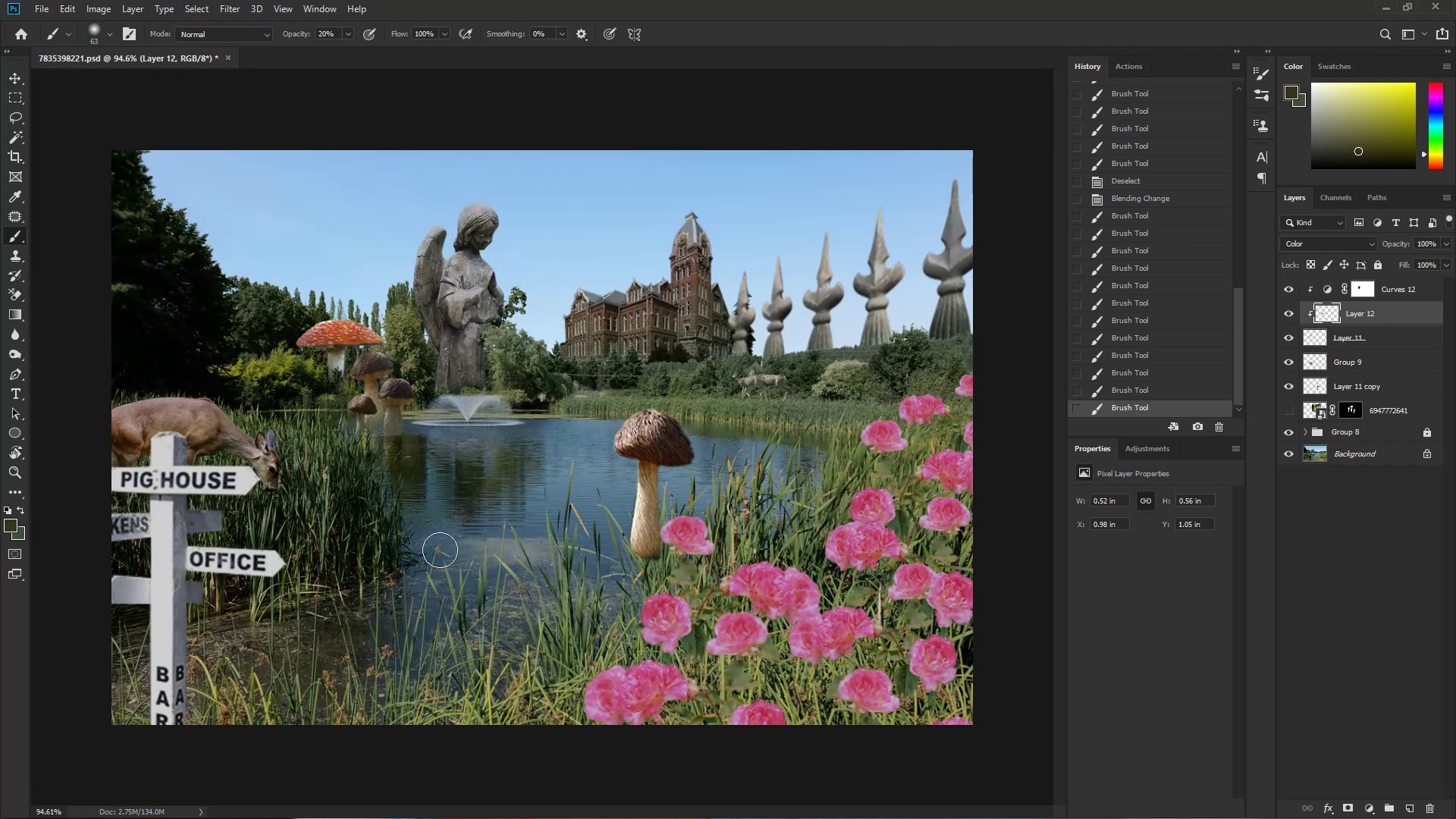 
left_click_drag(start_coordinate=[514, 518], to_coordinate=[444, 544])
 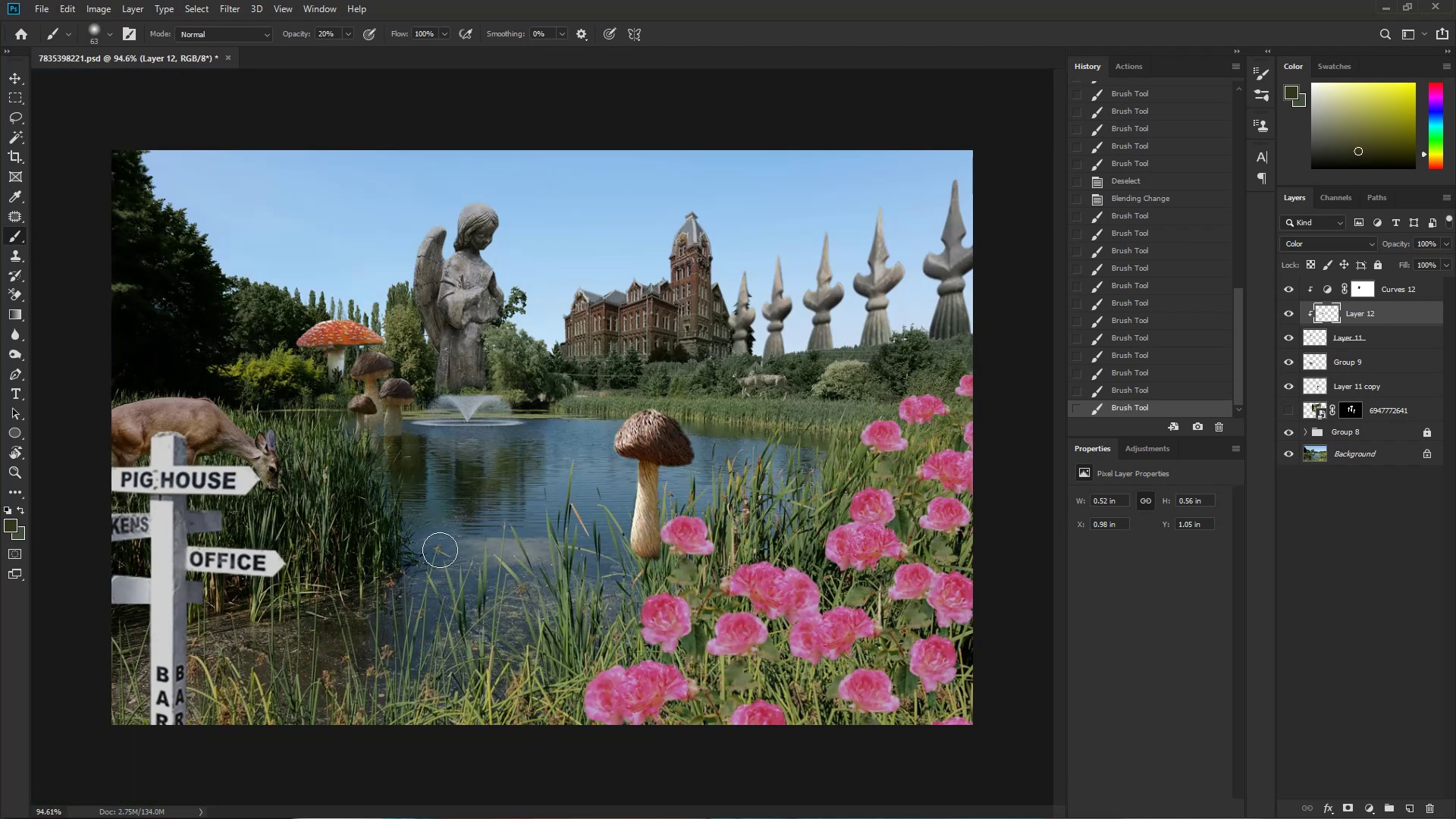 
hold_key(key=ControlLeft, duration=0.53)
 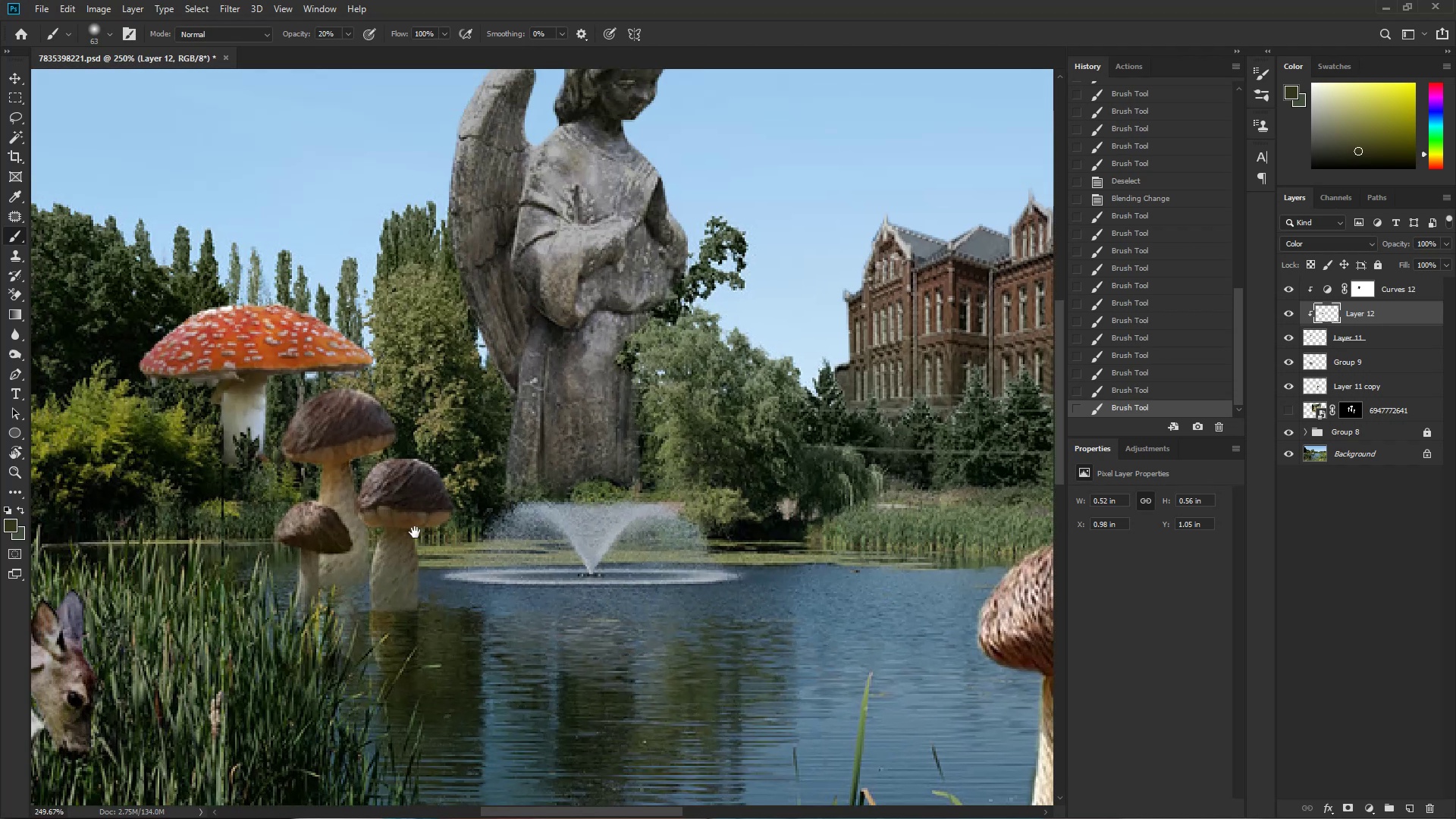 
hold_key(key=Space, duration=1.15)
 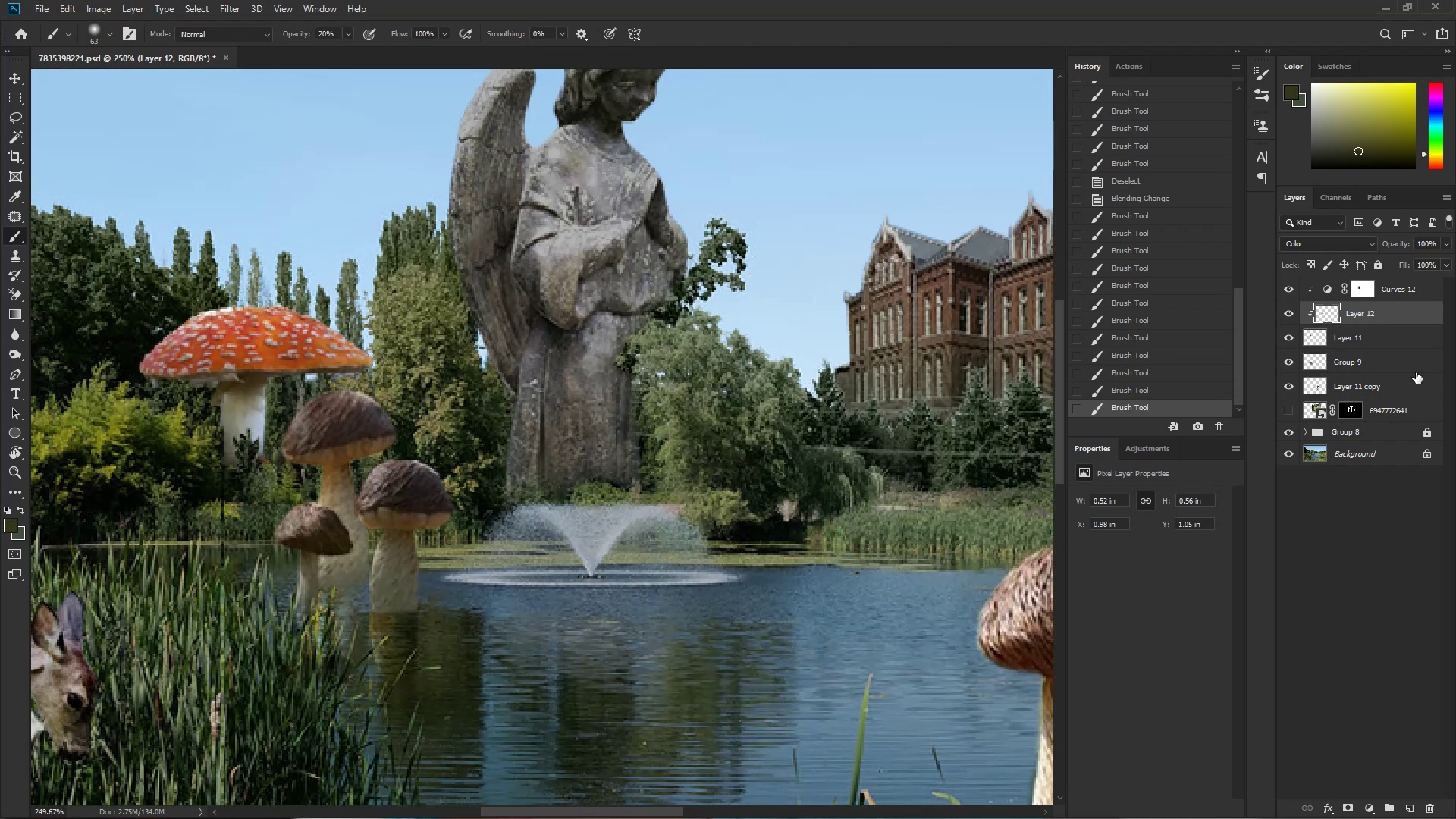 
left_click_drag(start_coordinate=[416, 397], to_coordinate=[477, 429])
 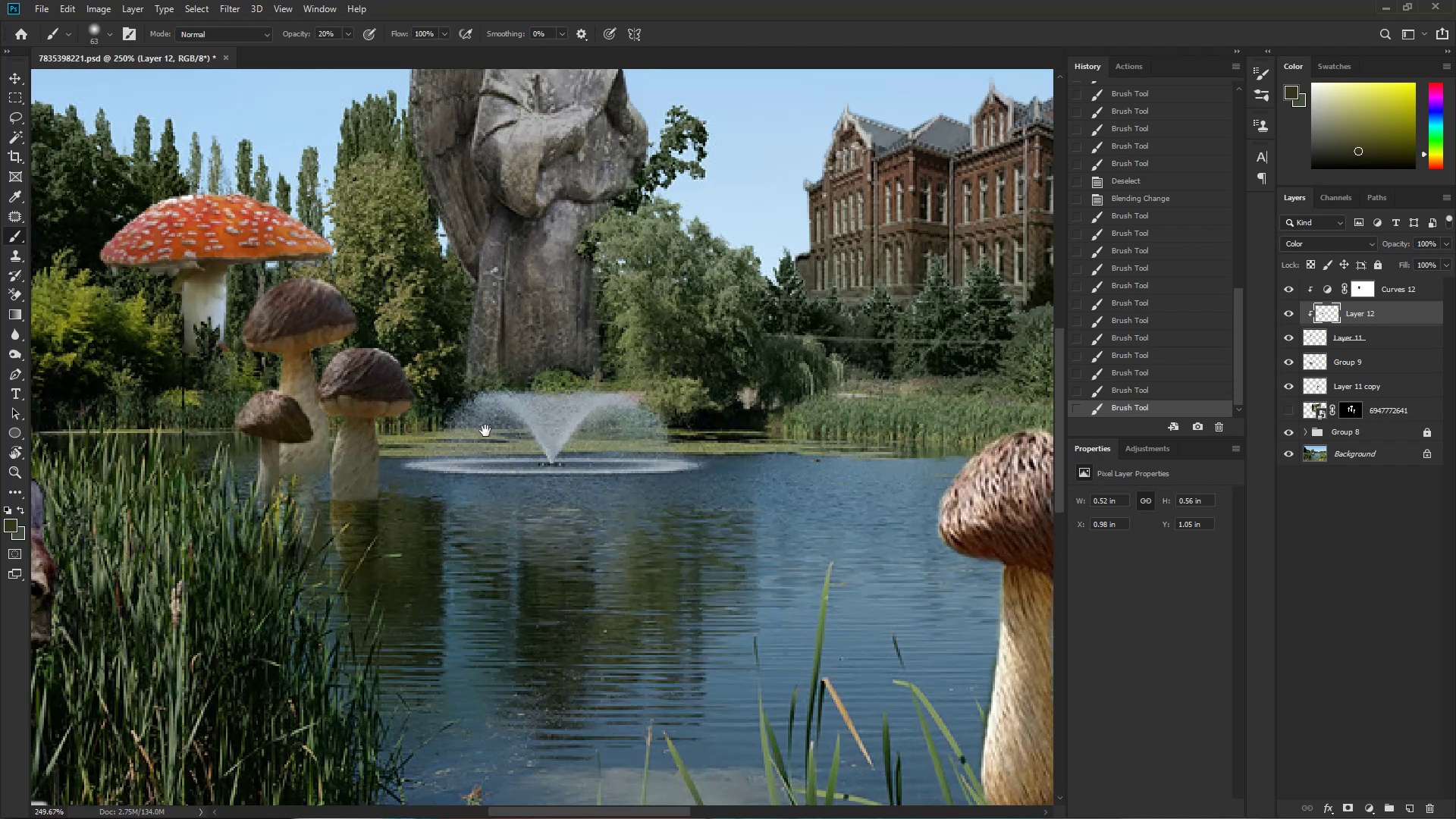 
left_click_drag(start_coordinate=[375, 421], to_coordinate=[415, 533])
 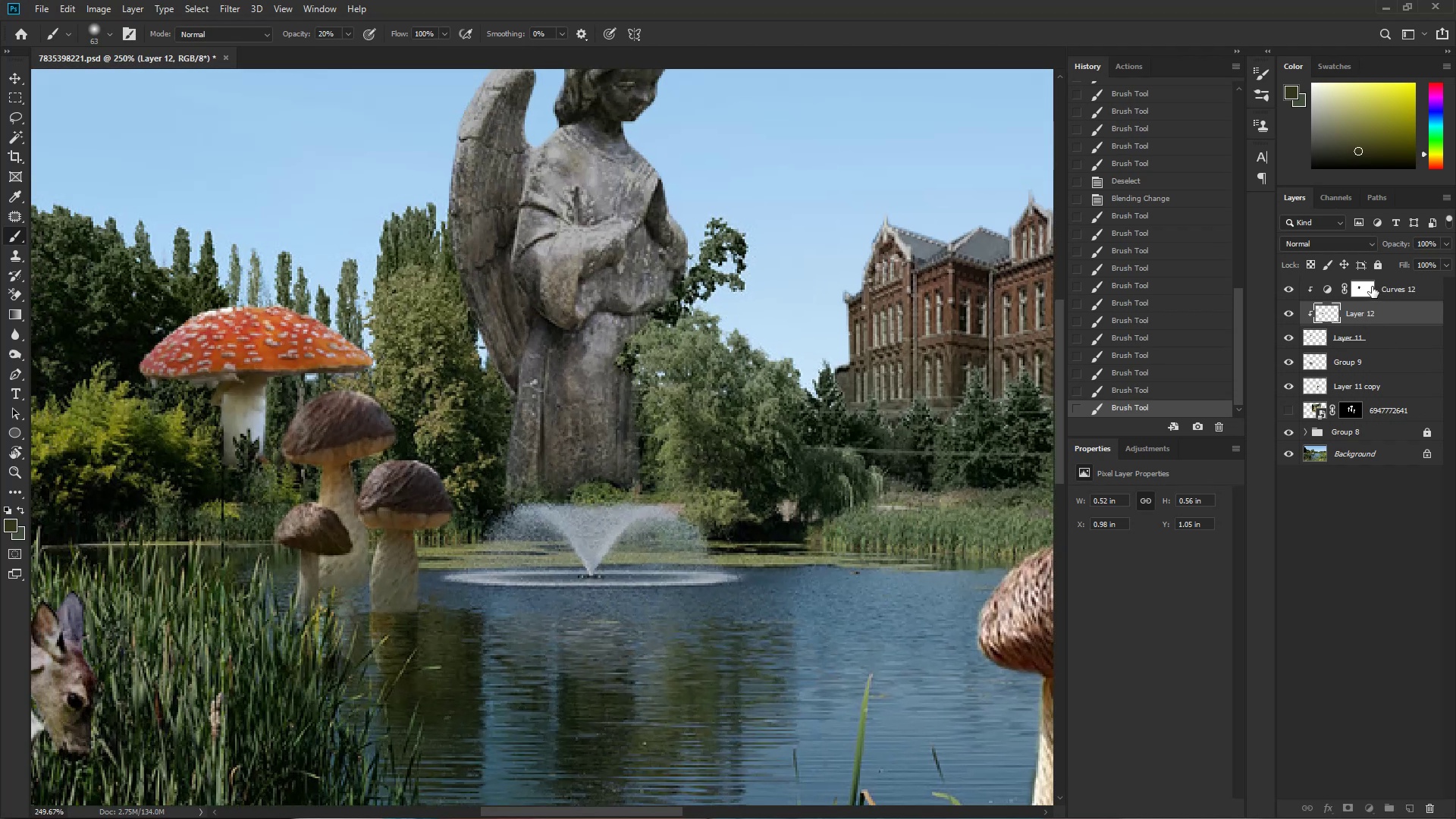 
key(B)
 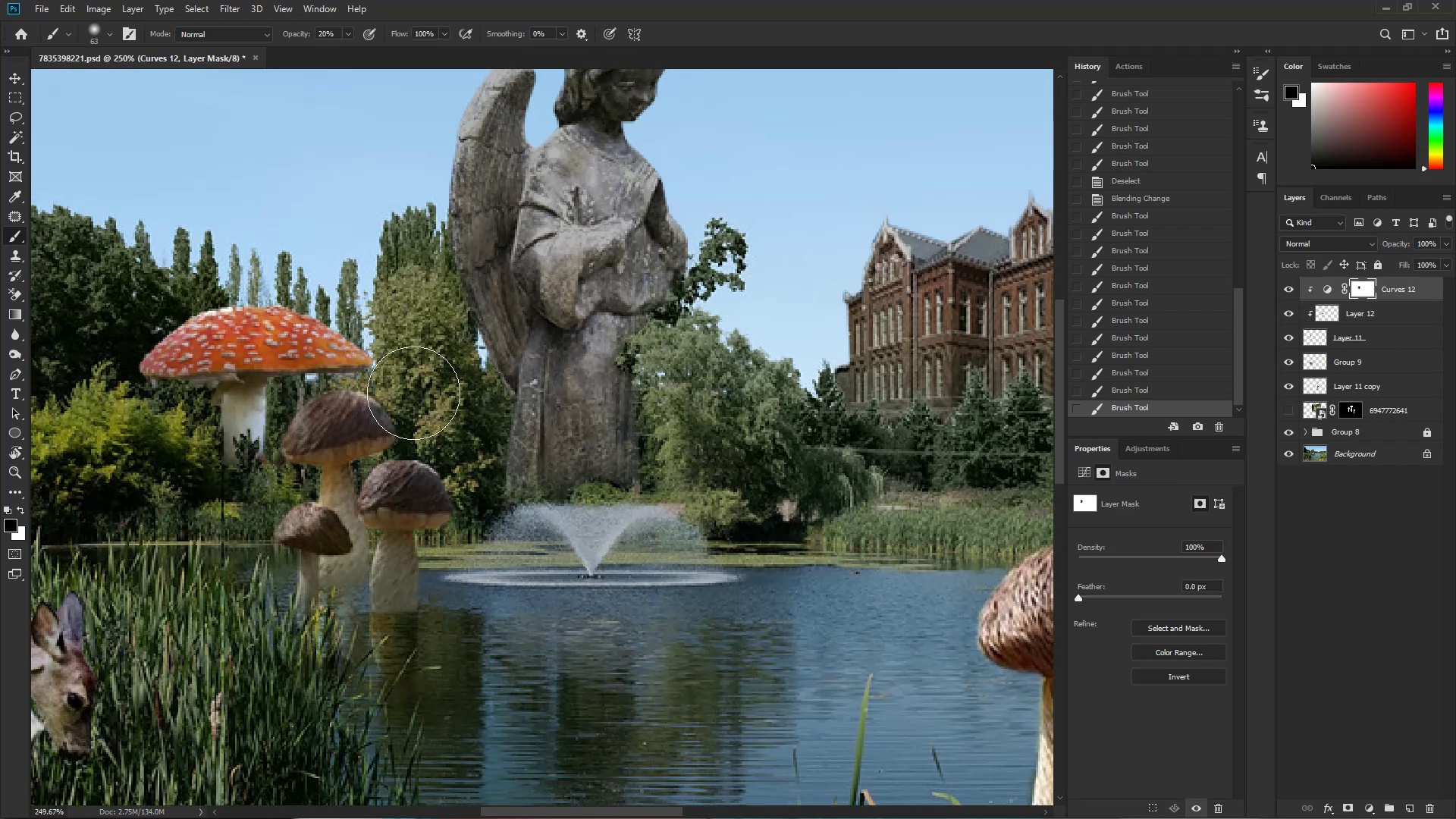 
hold_key(key=AltLeft, duration=0.42)
 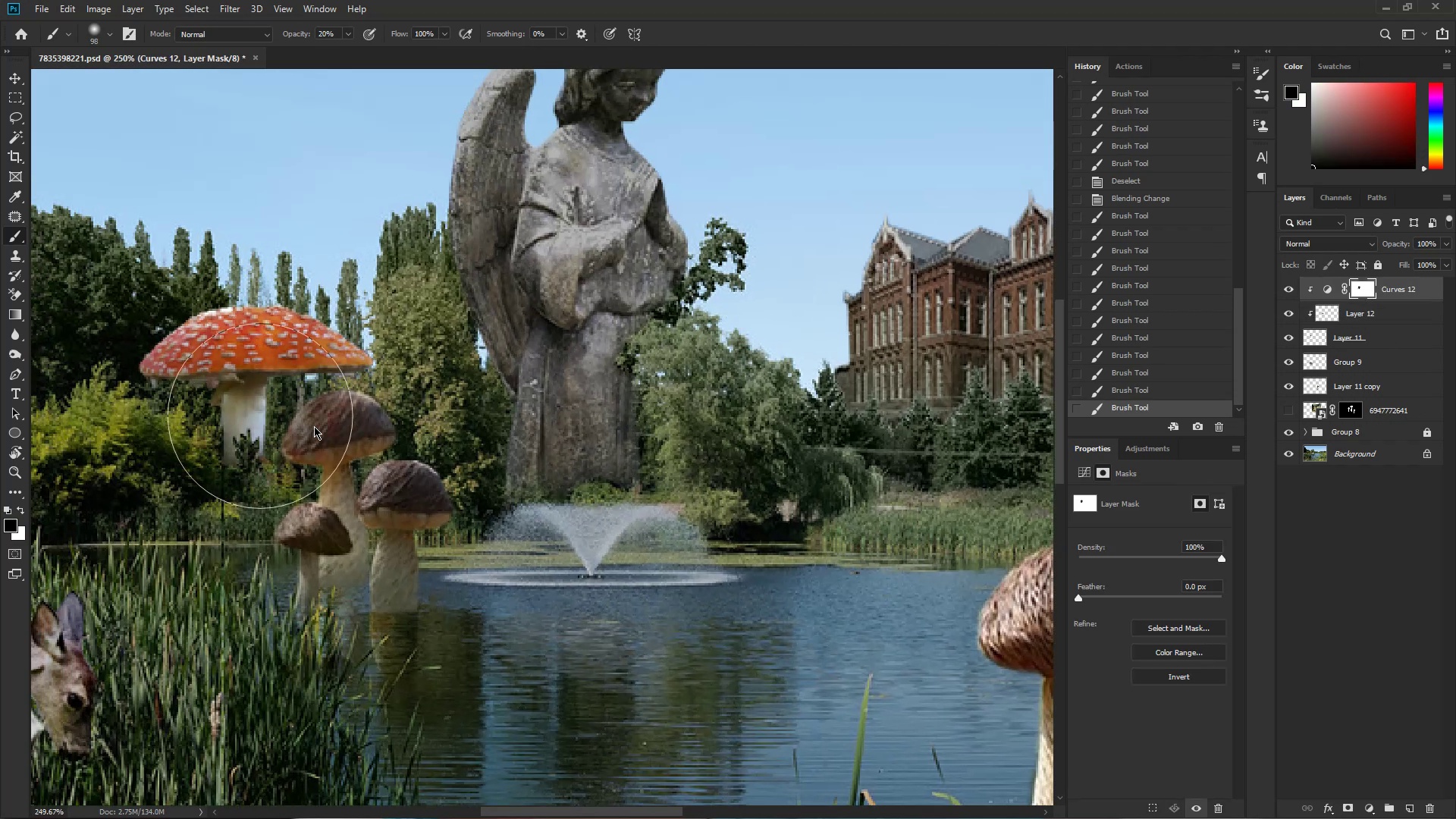 
left_click_drag(start_coordinate=[318, 428], to_coordinate=[413, 419])
 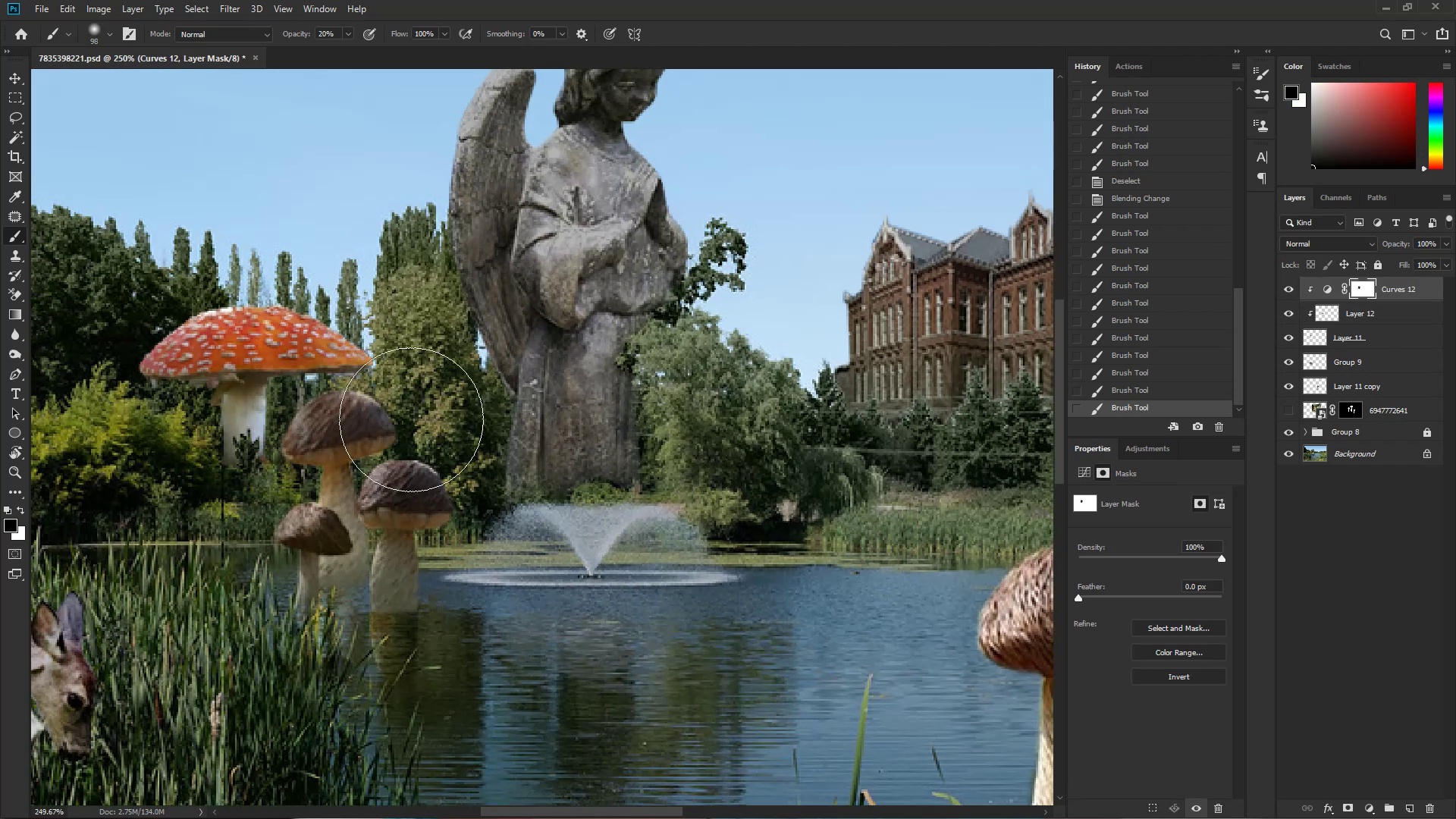 
left_click_drag(start_coordinate=[300, 433], to_coordinate=[377, 434])
 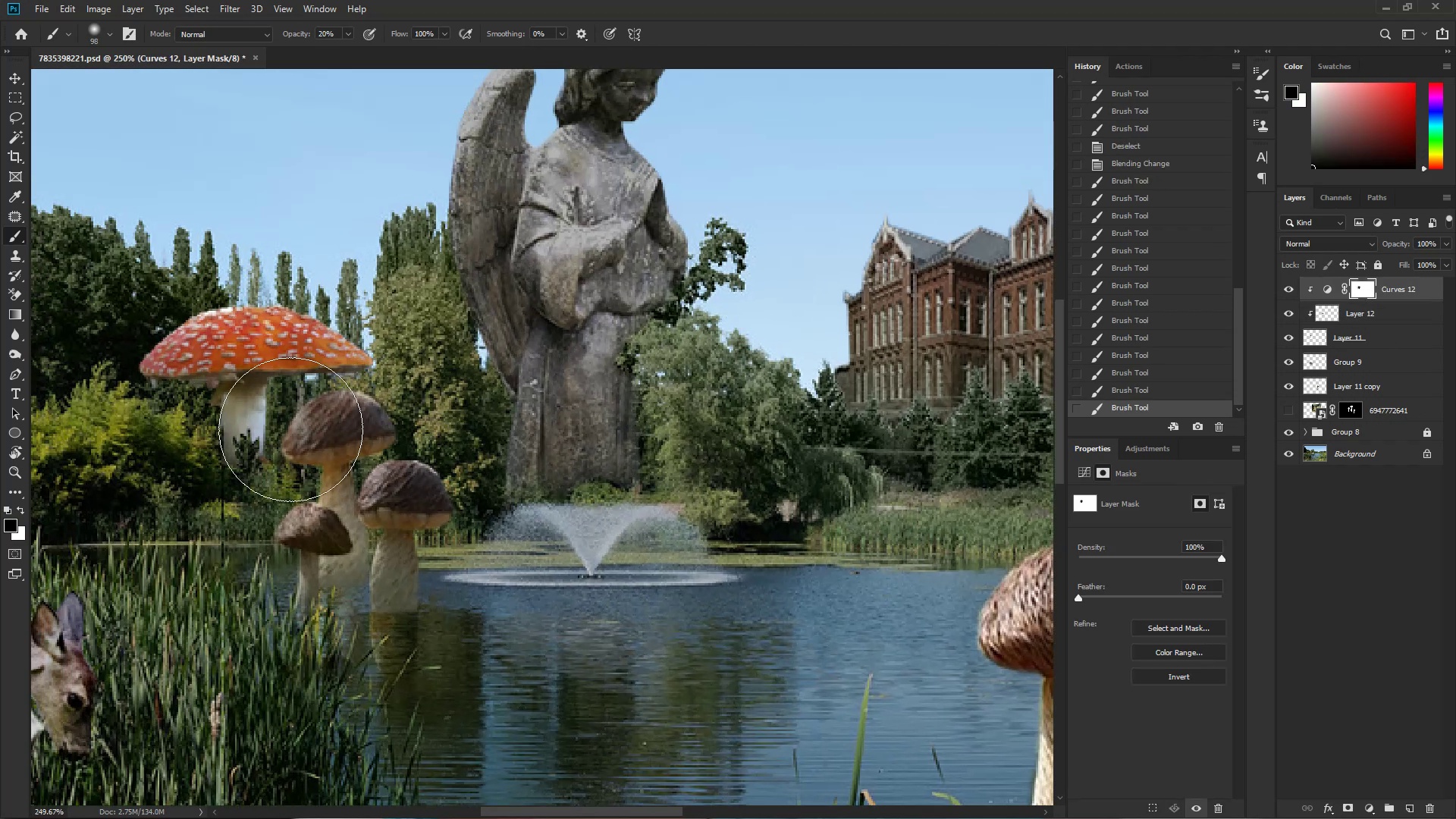 
left_click_drag(start_coordinate=[293, 403], to_coordinate=[245, 425])
 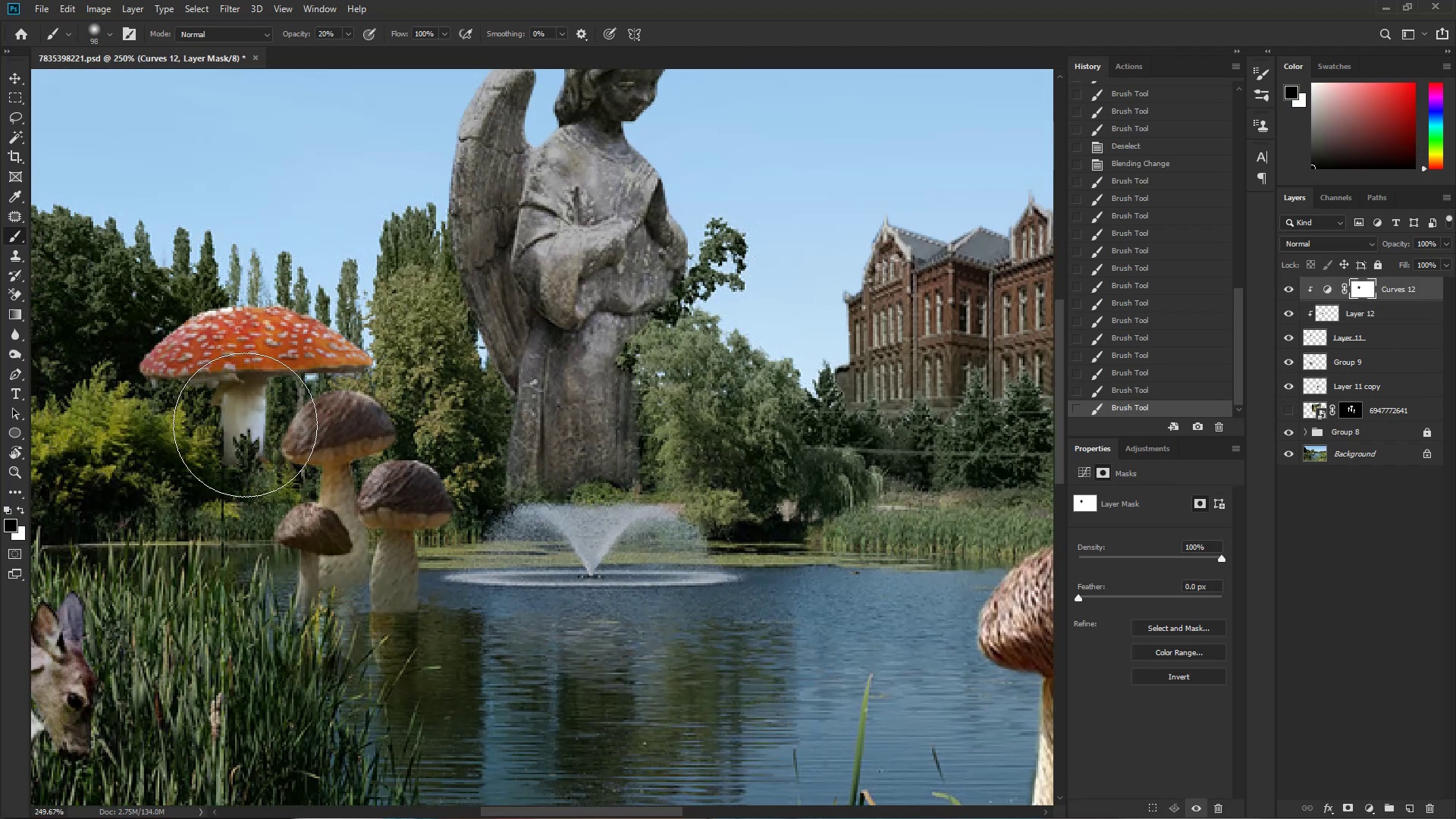 
left_click_drag(start_coordinate=[281, 410], to_coordinate=[251, 429])
 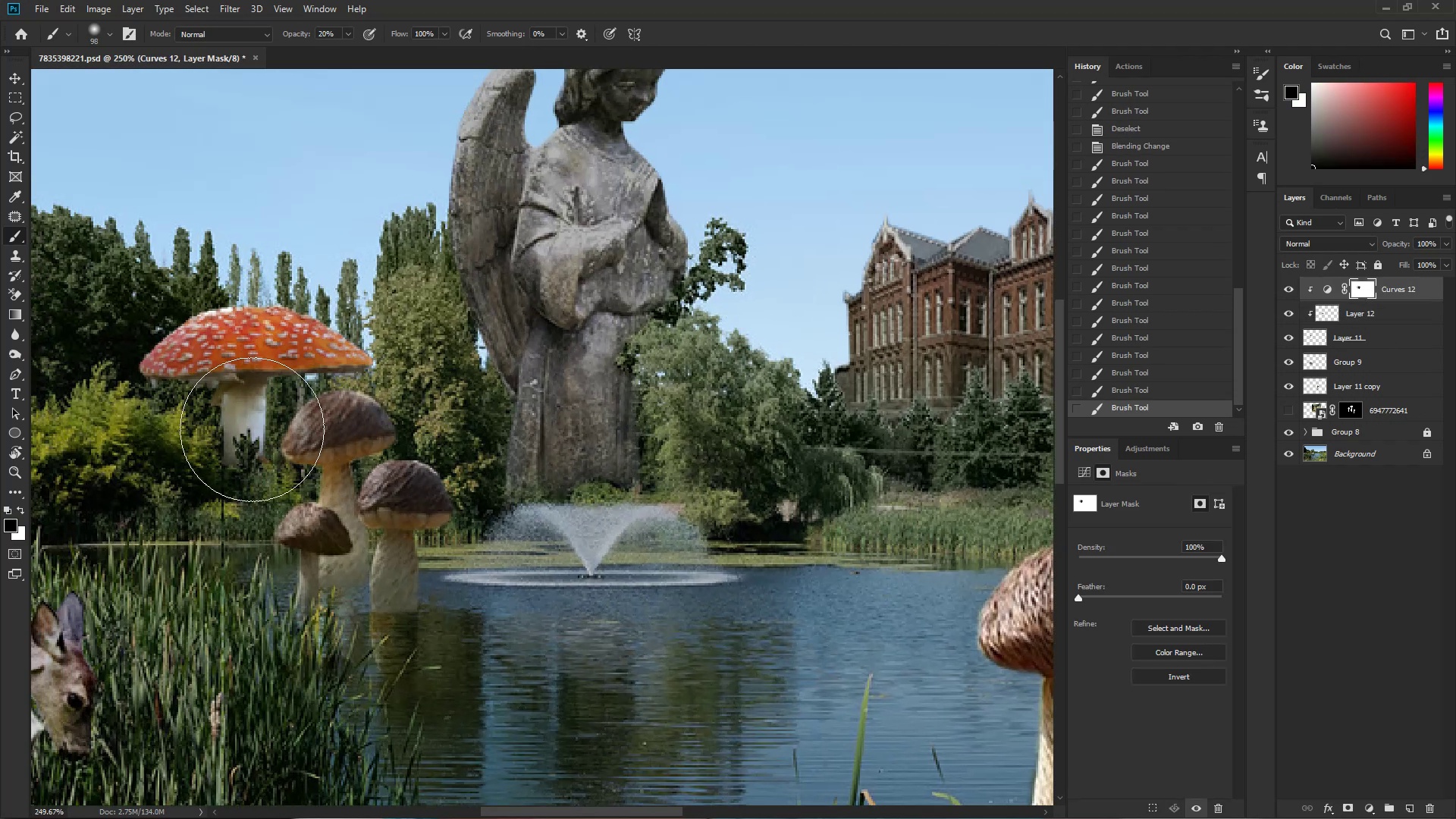 
left_click_drag(start_coordinate=[262, 422], to_coordinate=[283, 470])
 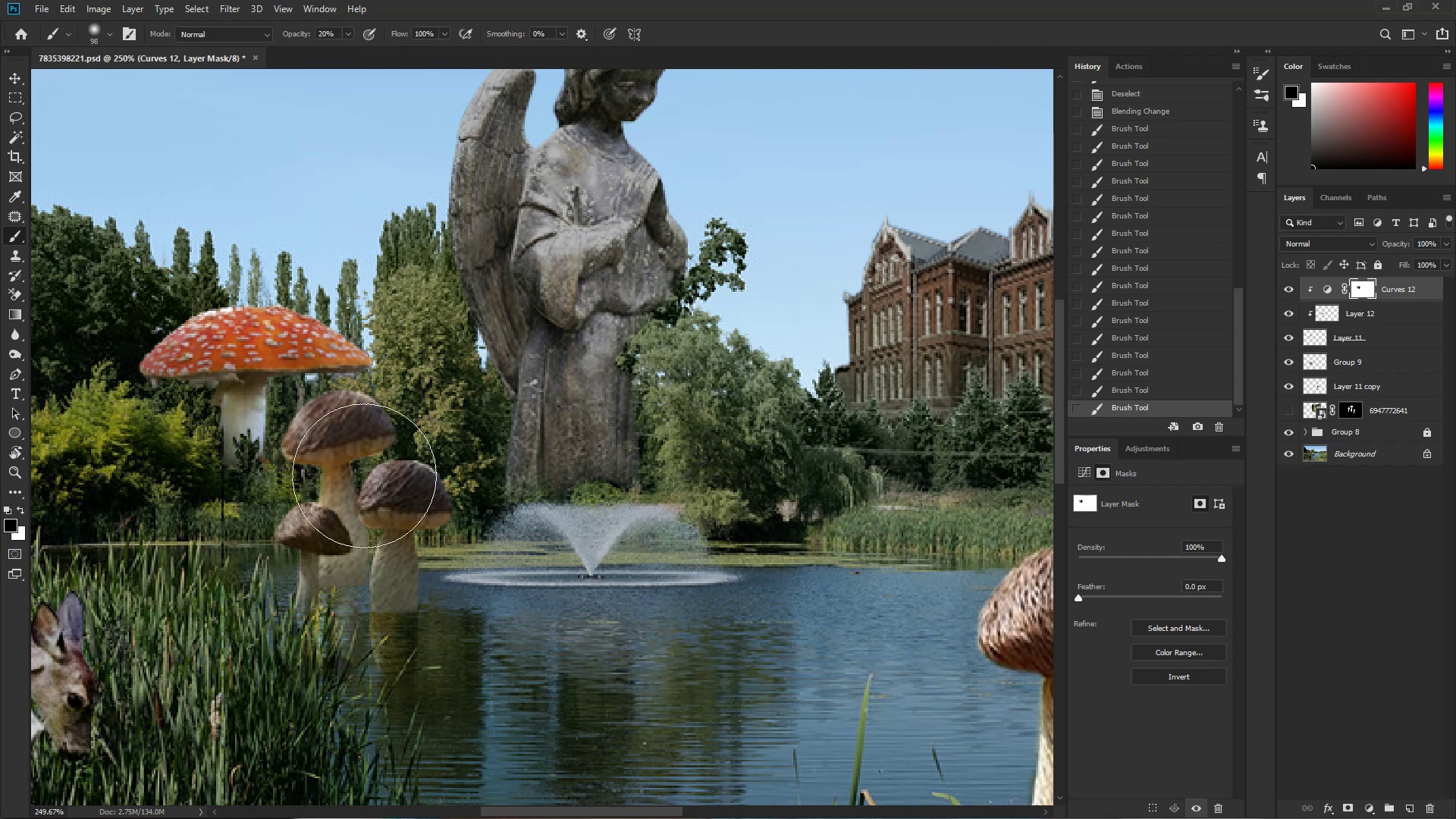 
left_click_drag(start_coordinate=[365, 479], to_coordinate=[358, 484])
 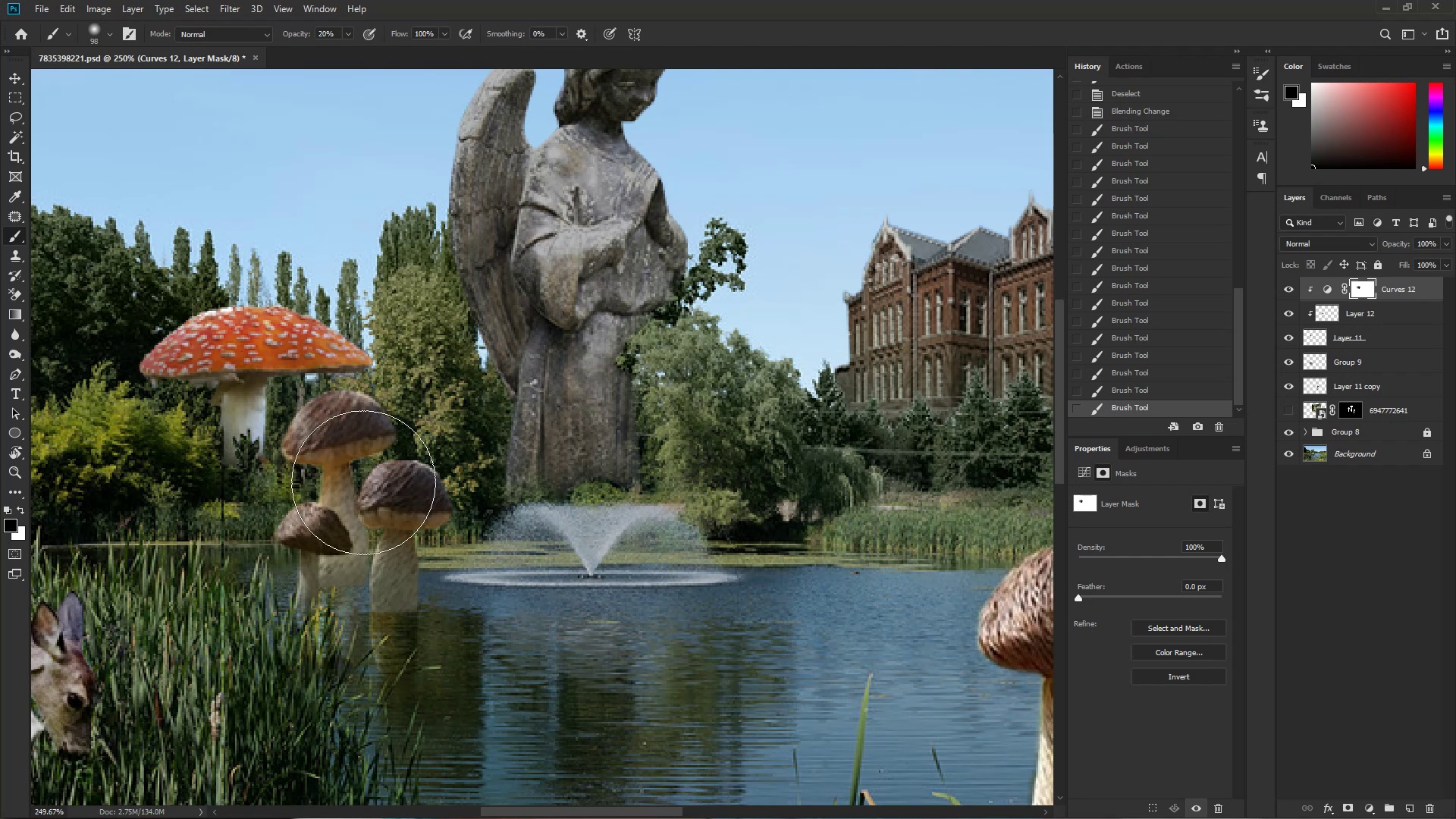 
left_click_drag(start_coordinate=[356, 479], to_coordinate=[328, 501])
 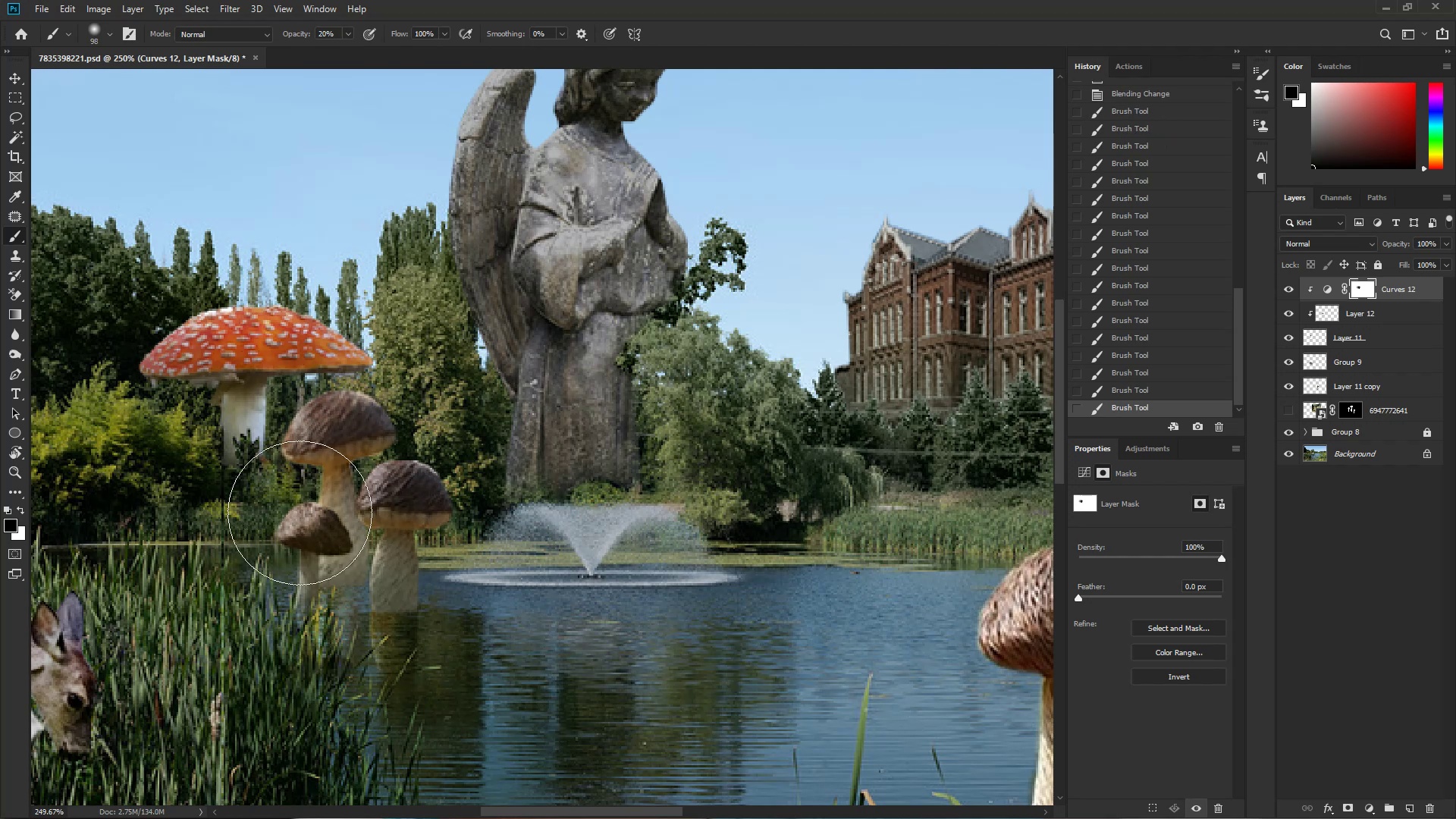 
left_click_drag(start_coordinate=[277, 524], to_coordinate=[262, 543])
 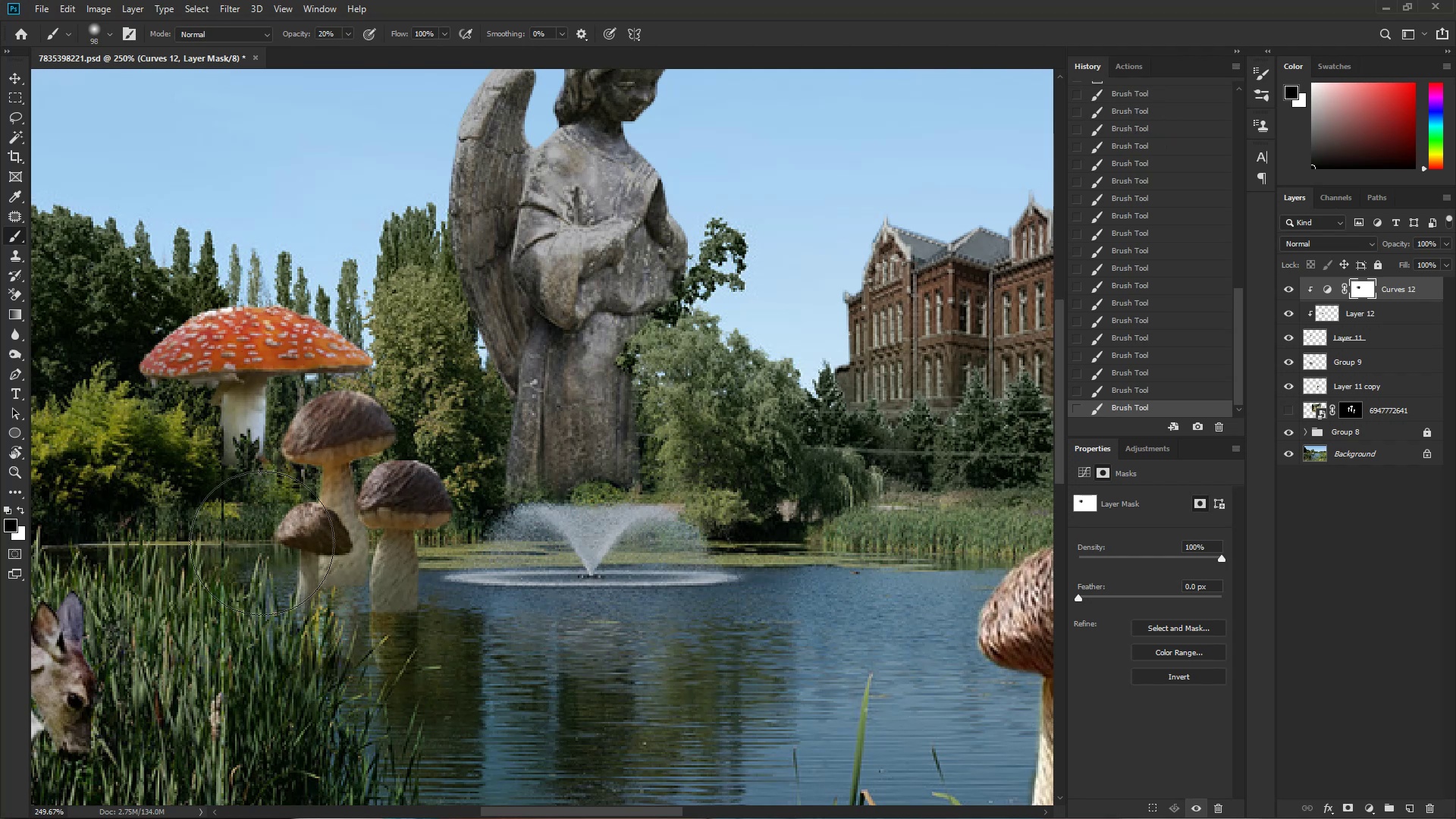 
left_click_drag(start_coordinate=[255, 542], to_coordinate=[229, 558])
 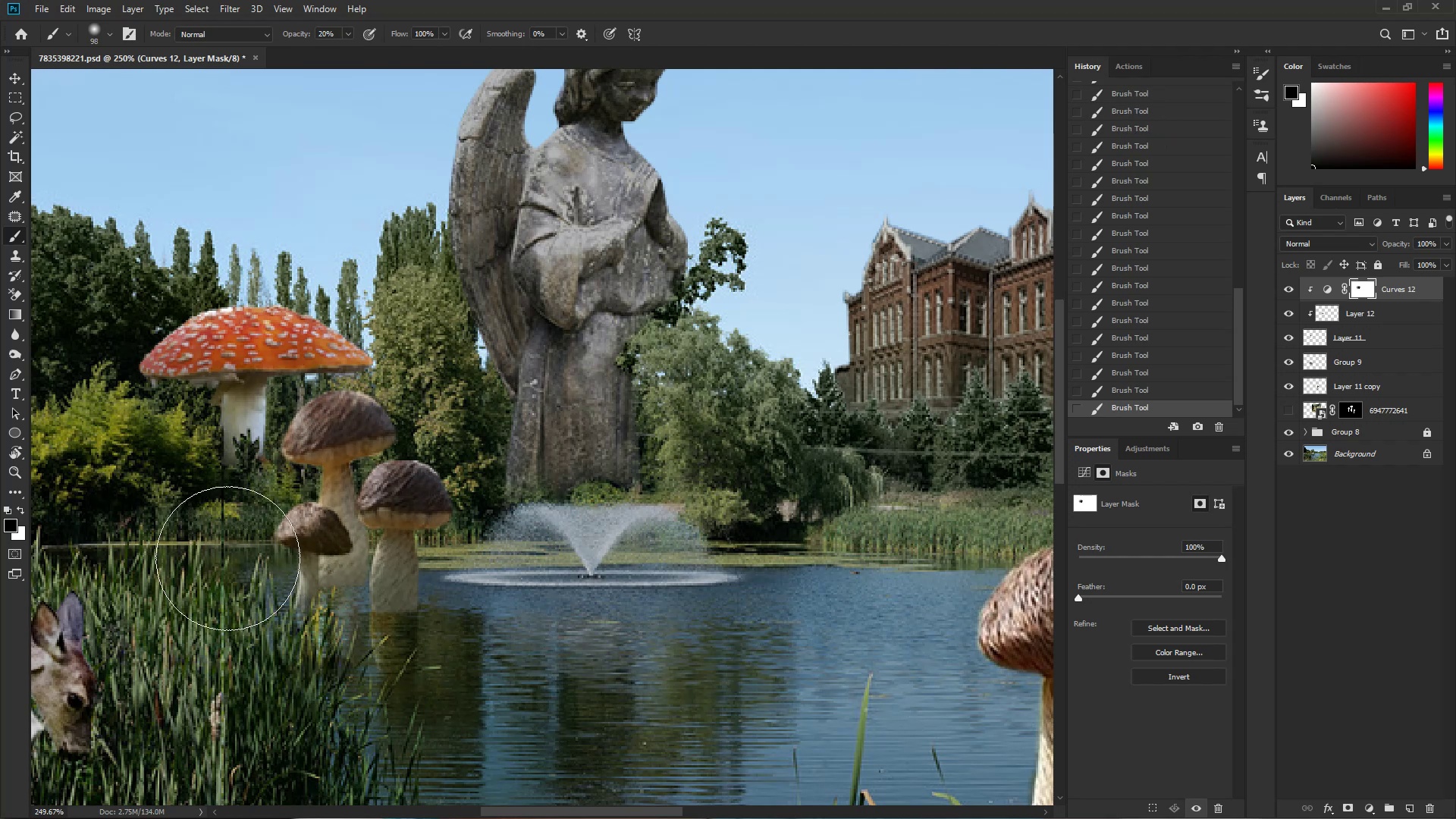 
left_click_drag(start_coordinate=[209, 581], to_coordinate=[201, 595])
 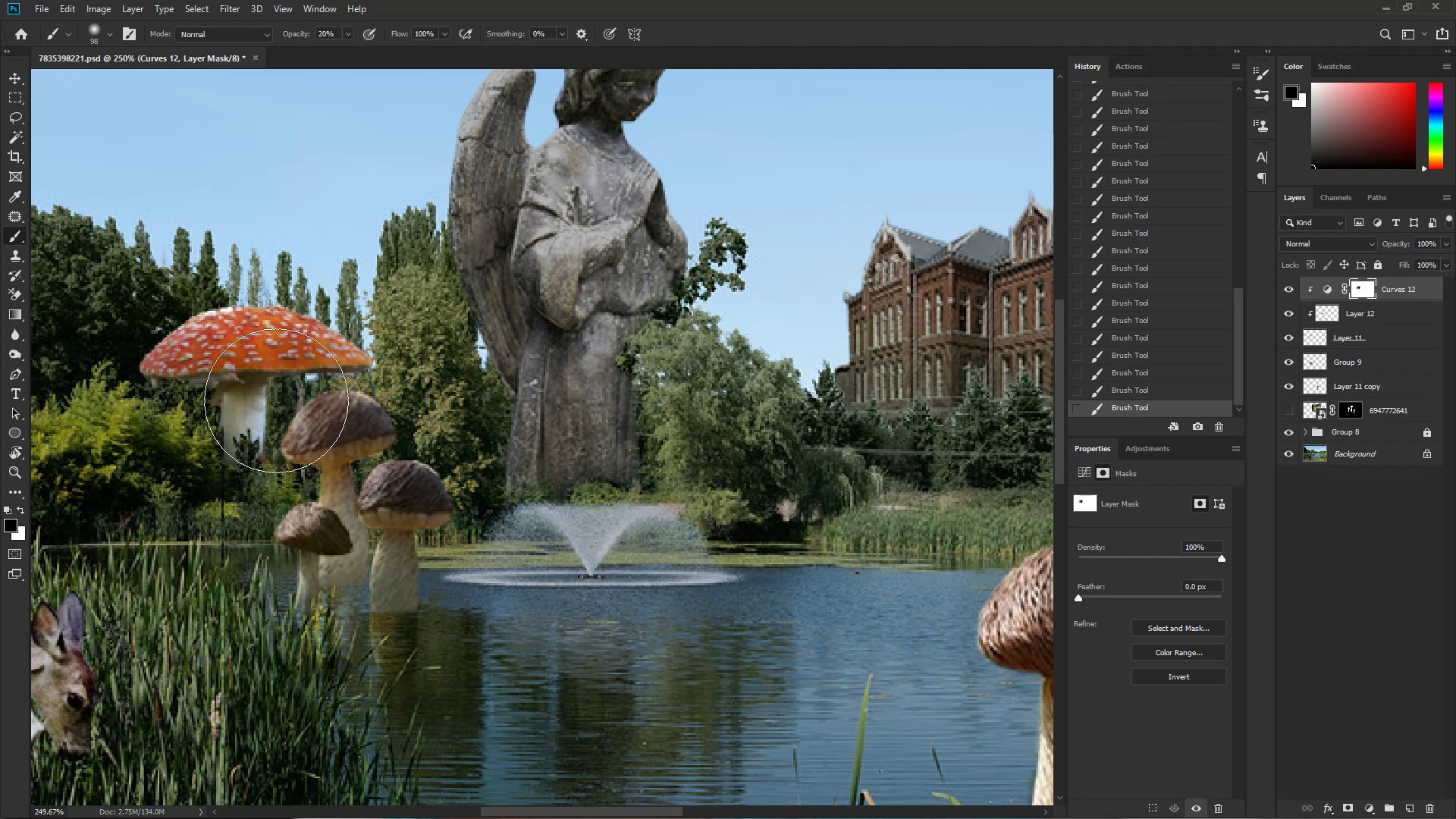 
left_click_drag(start_coordinate=[276, 399], to_coordinate=[300, 376])
 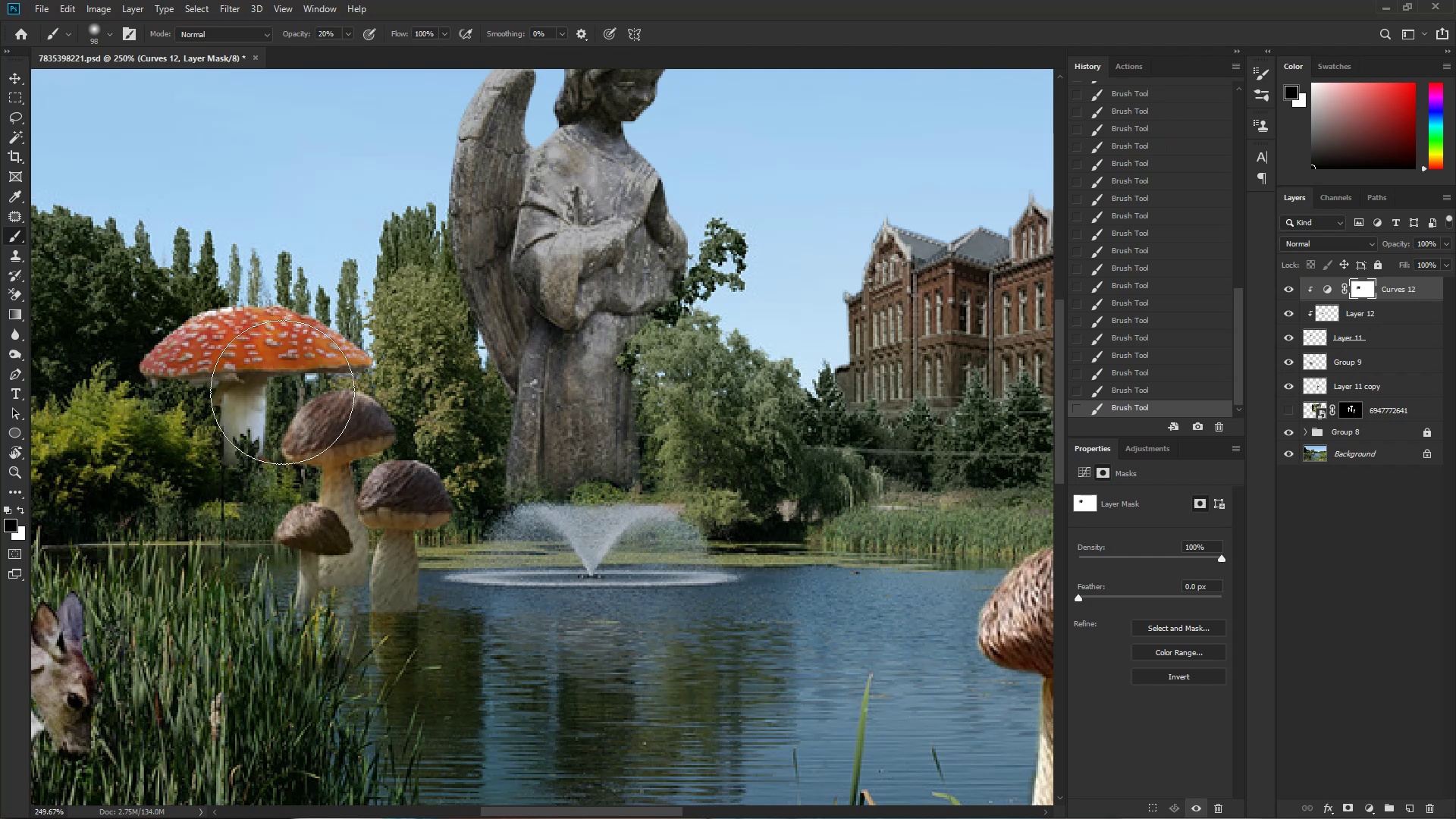 
left_click_drag(start_coordinate=[318, 356], to_coordinate=[387, 326])
 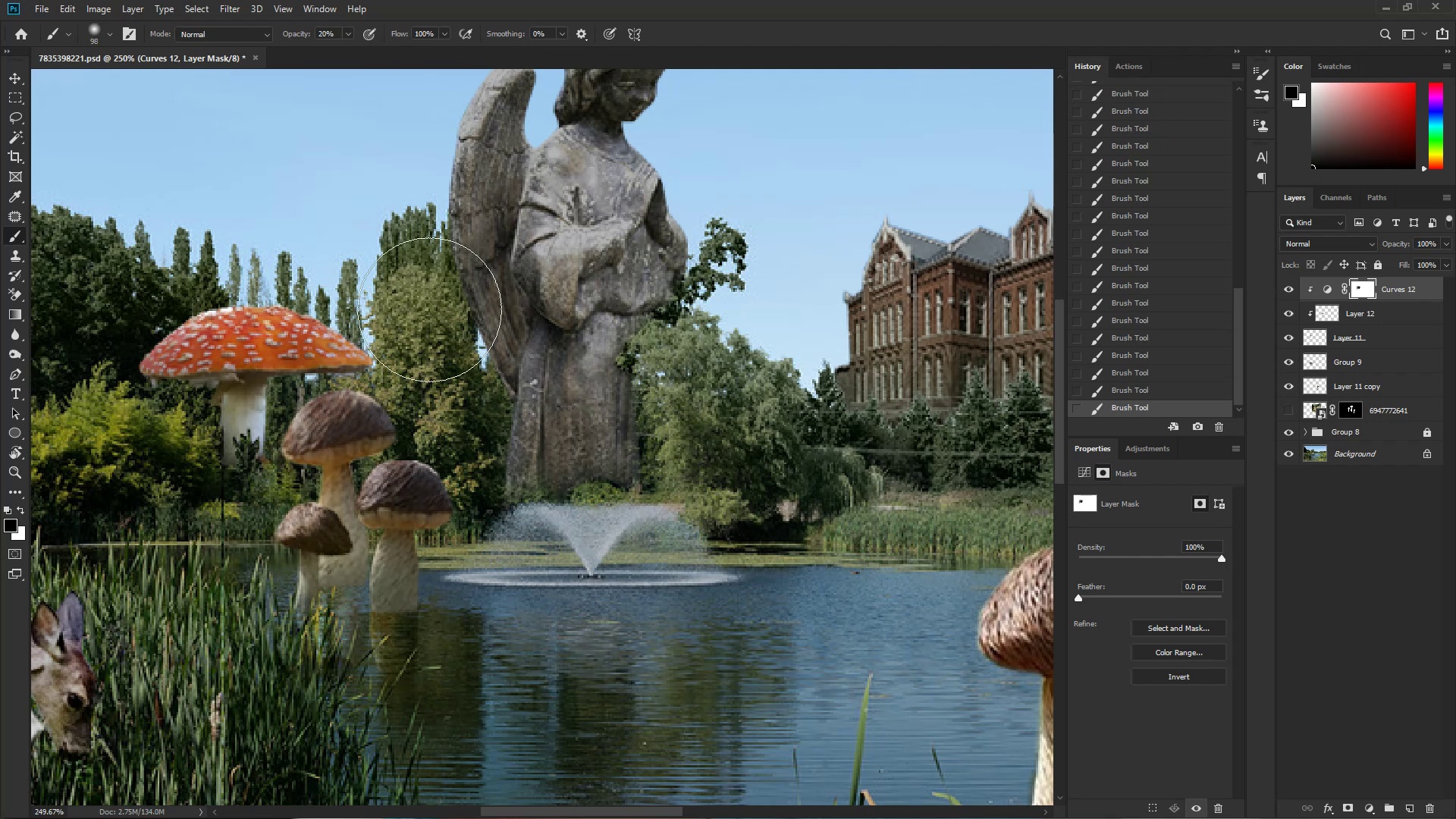 
hold_key(key=Space, duration=0.39)
 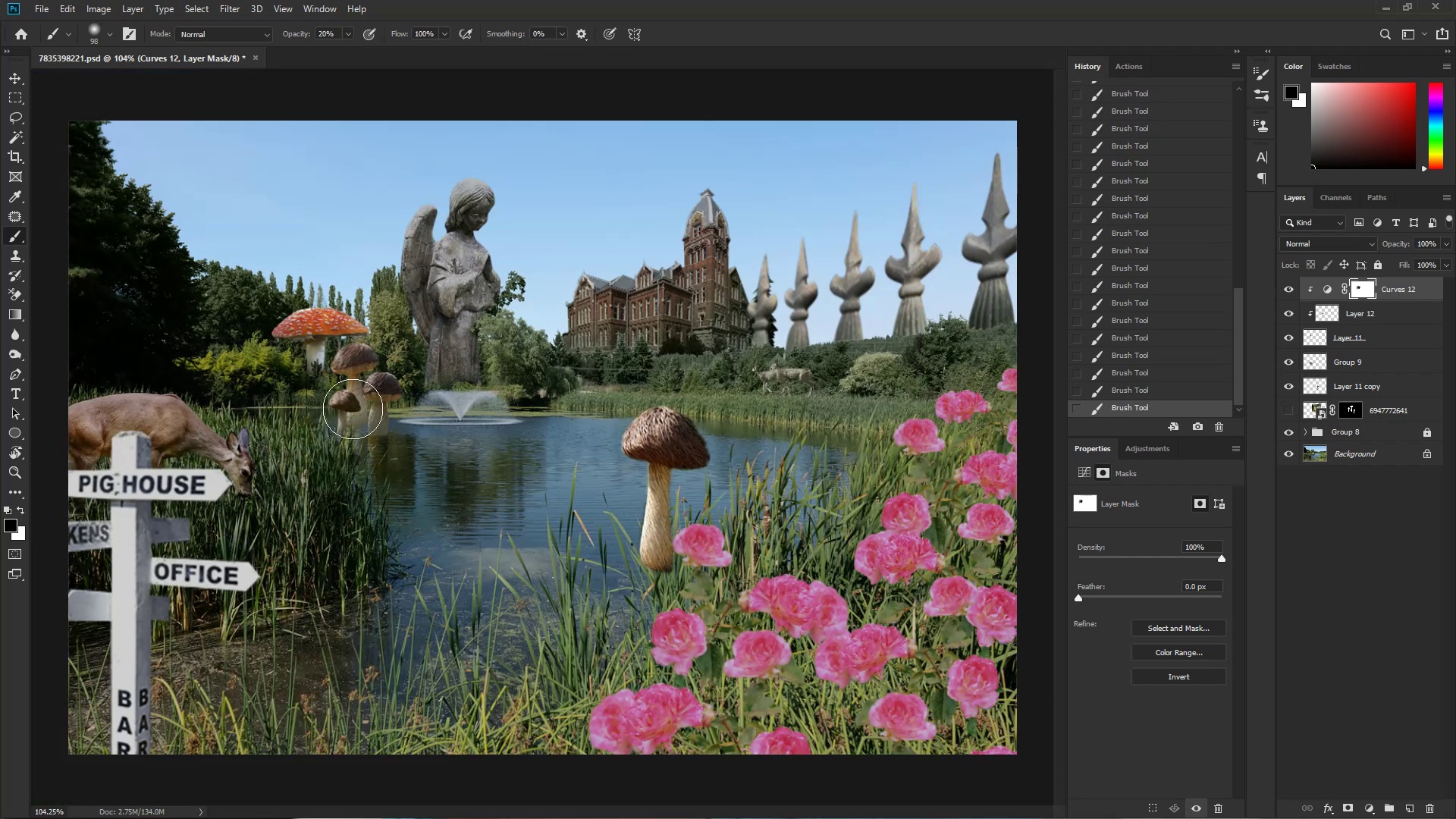 
hold_key(key=ControlLeft, duration=0.36)
left_click_drag(start_coordinate=[431, 365], to_coordinate=[373, 391])
 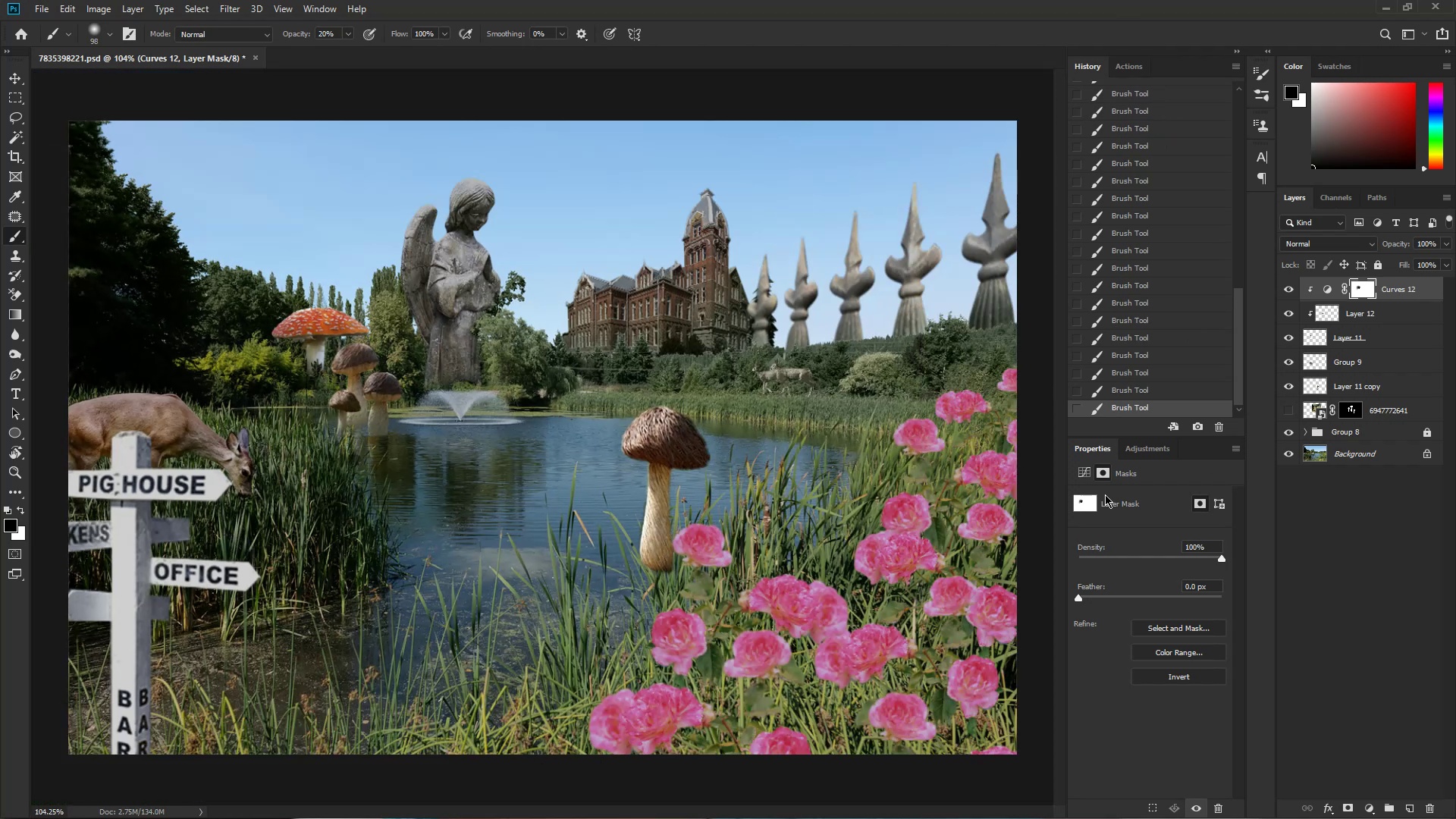 
wait(7.59)
 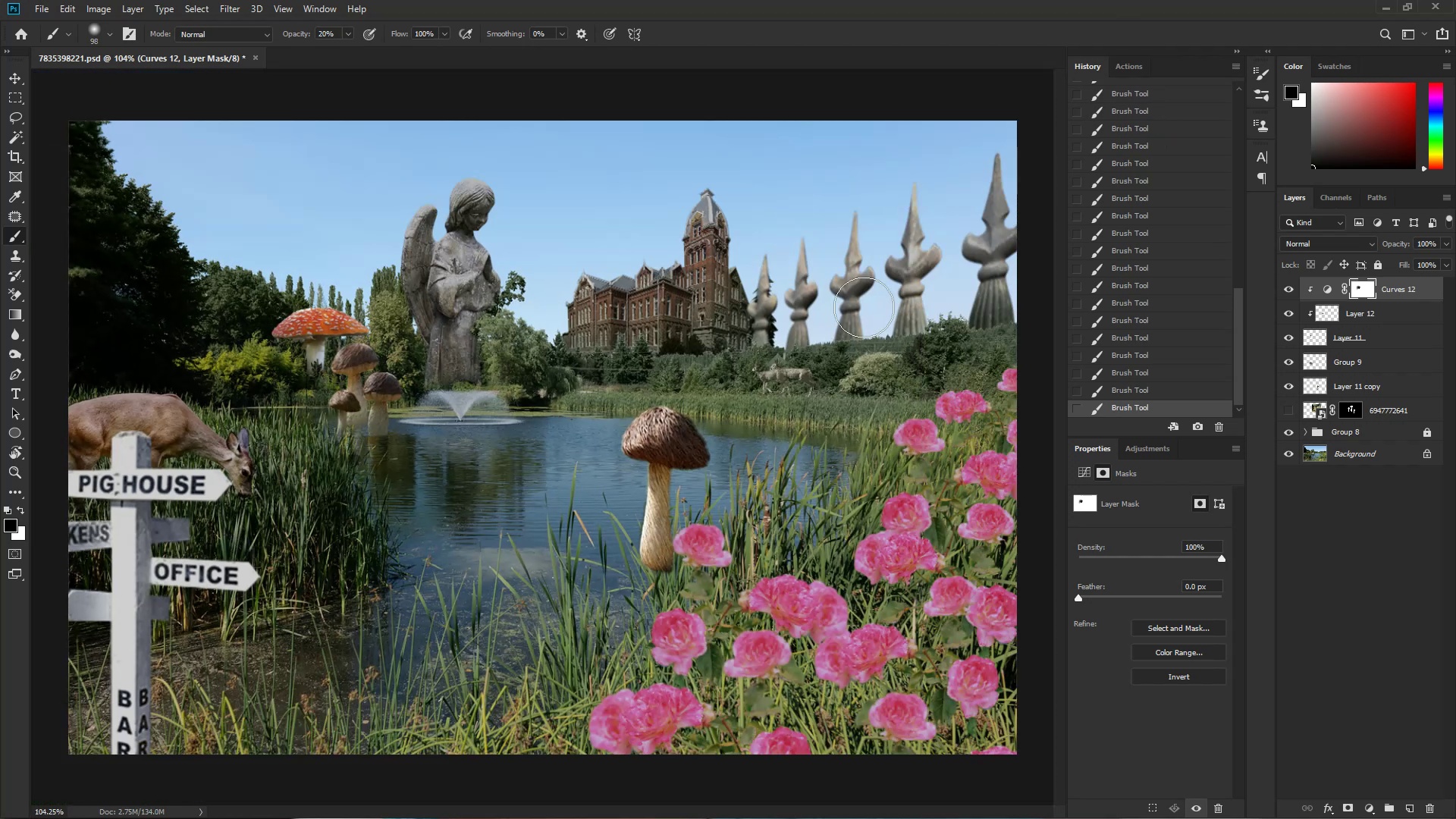 
left_click([1396, 351])
 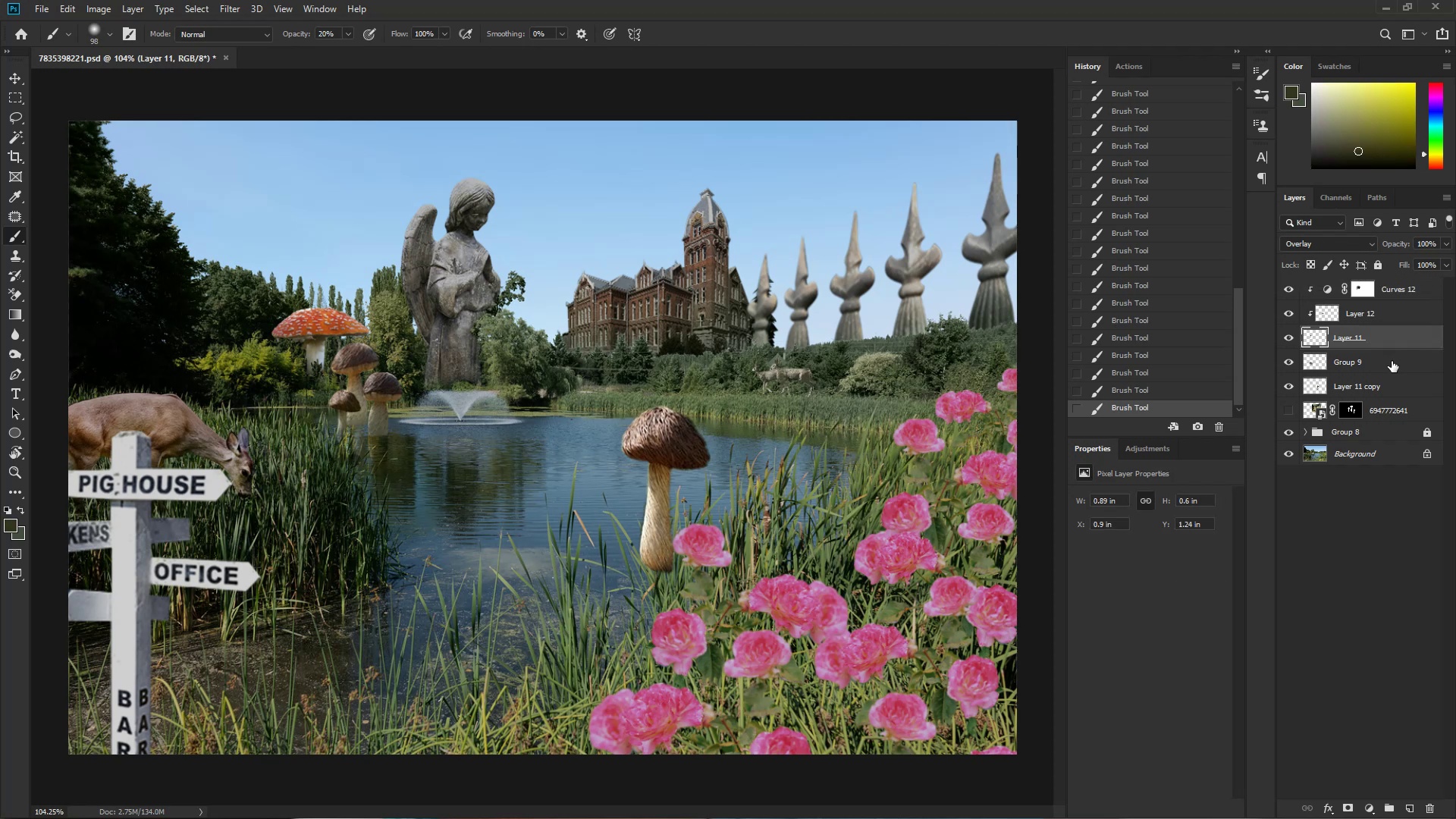 
double_click([1385, 382])
 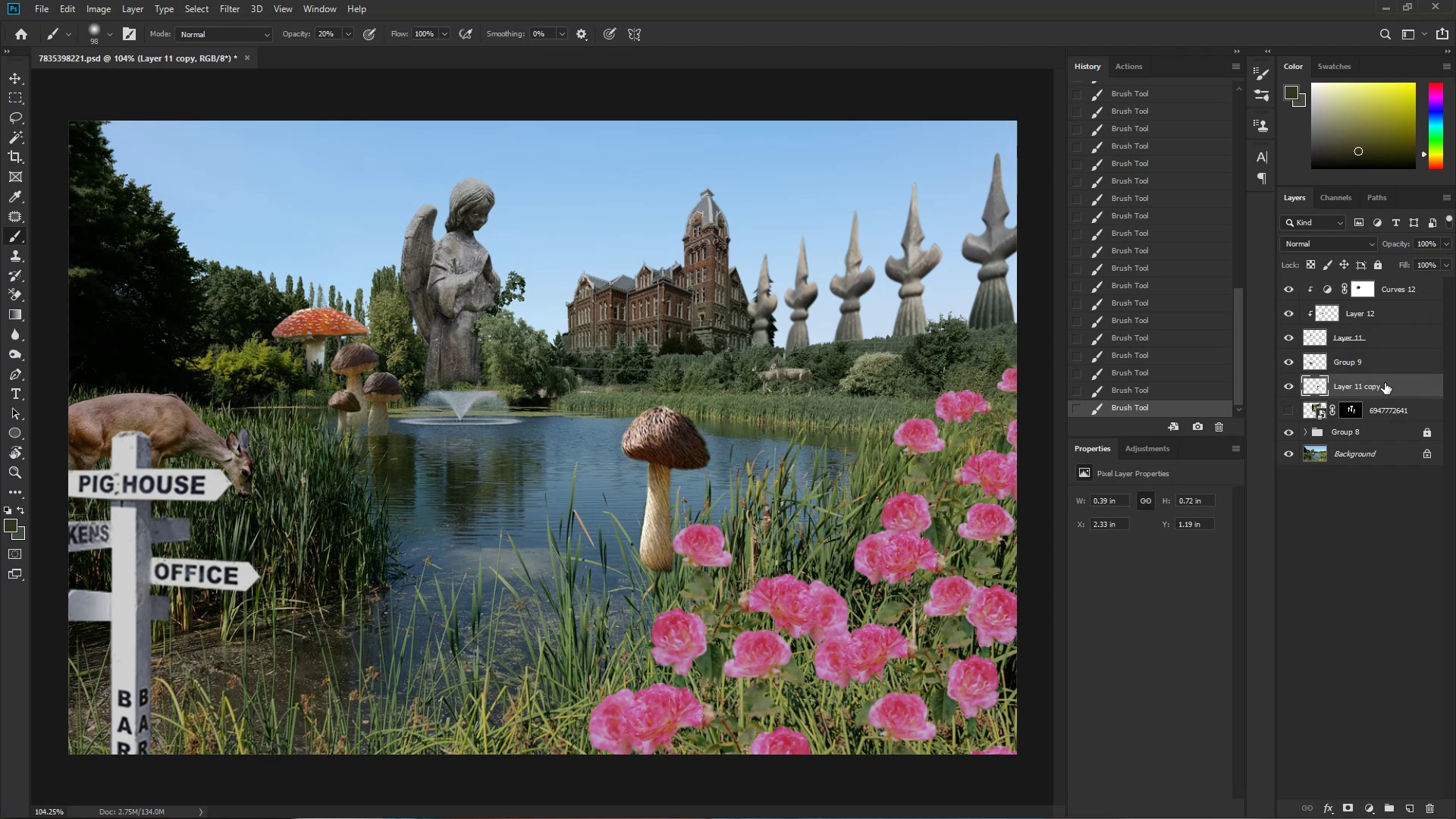 
key(Delete)
 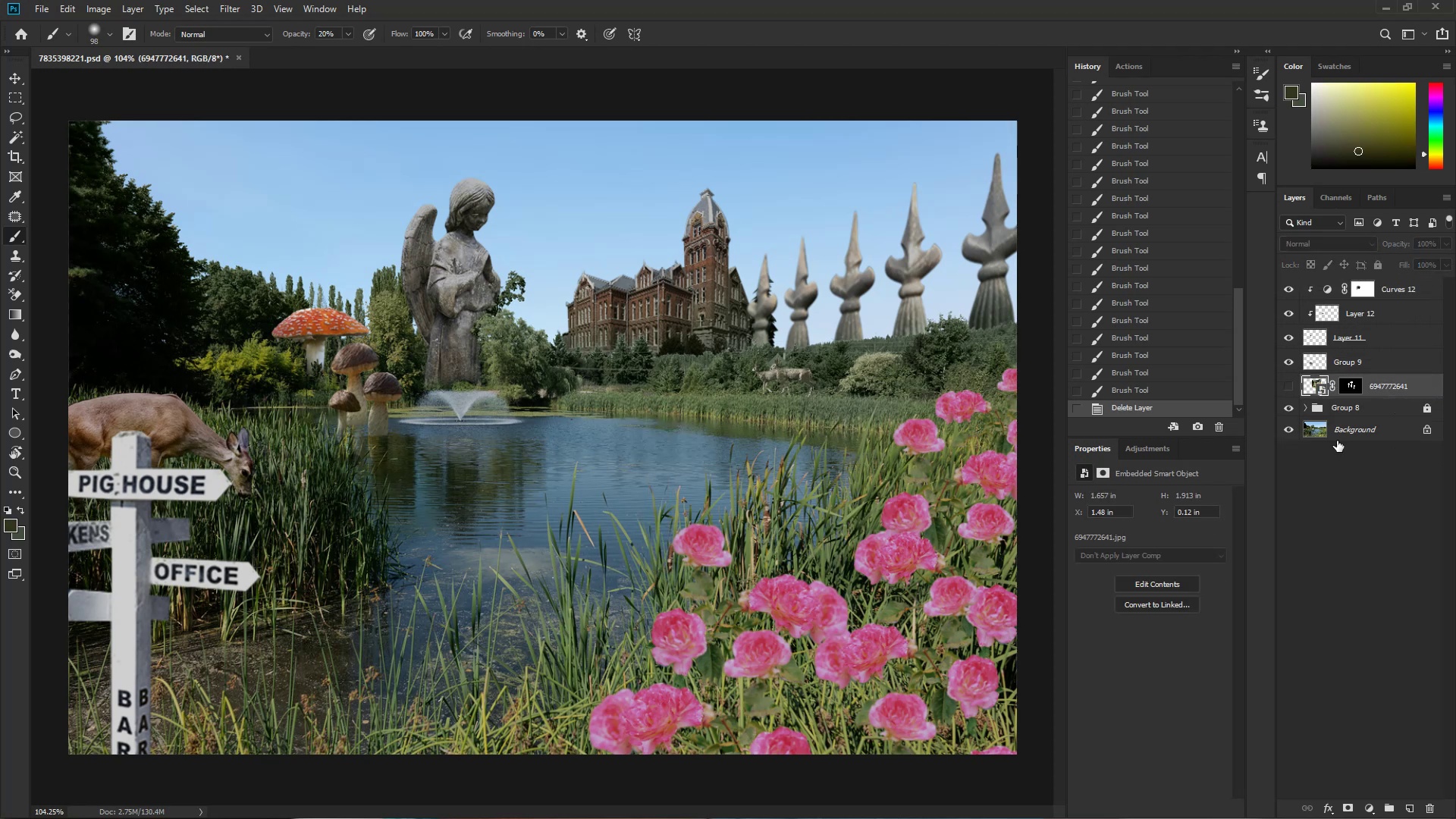 
hold_key(key=ShiftLeft, duration=0.56)
double_click([1429, 287])
 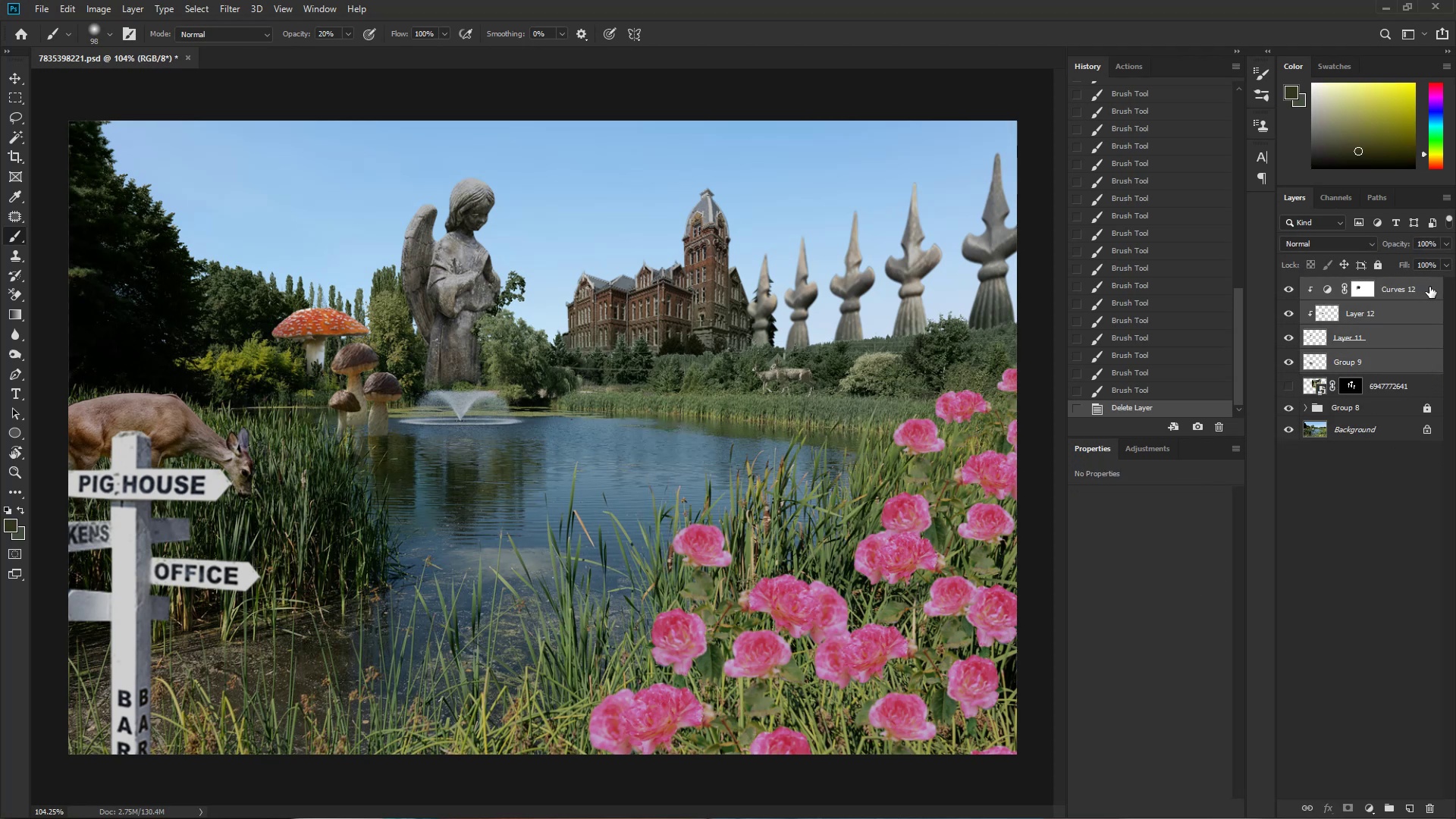 
key(Control+G)
 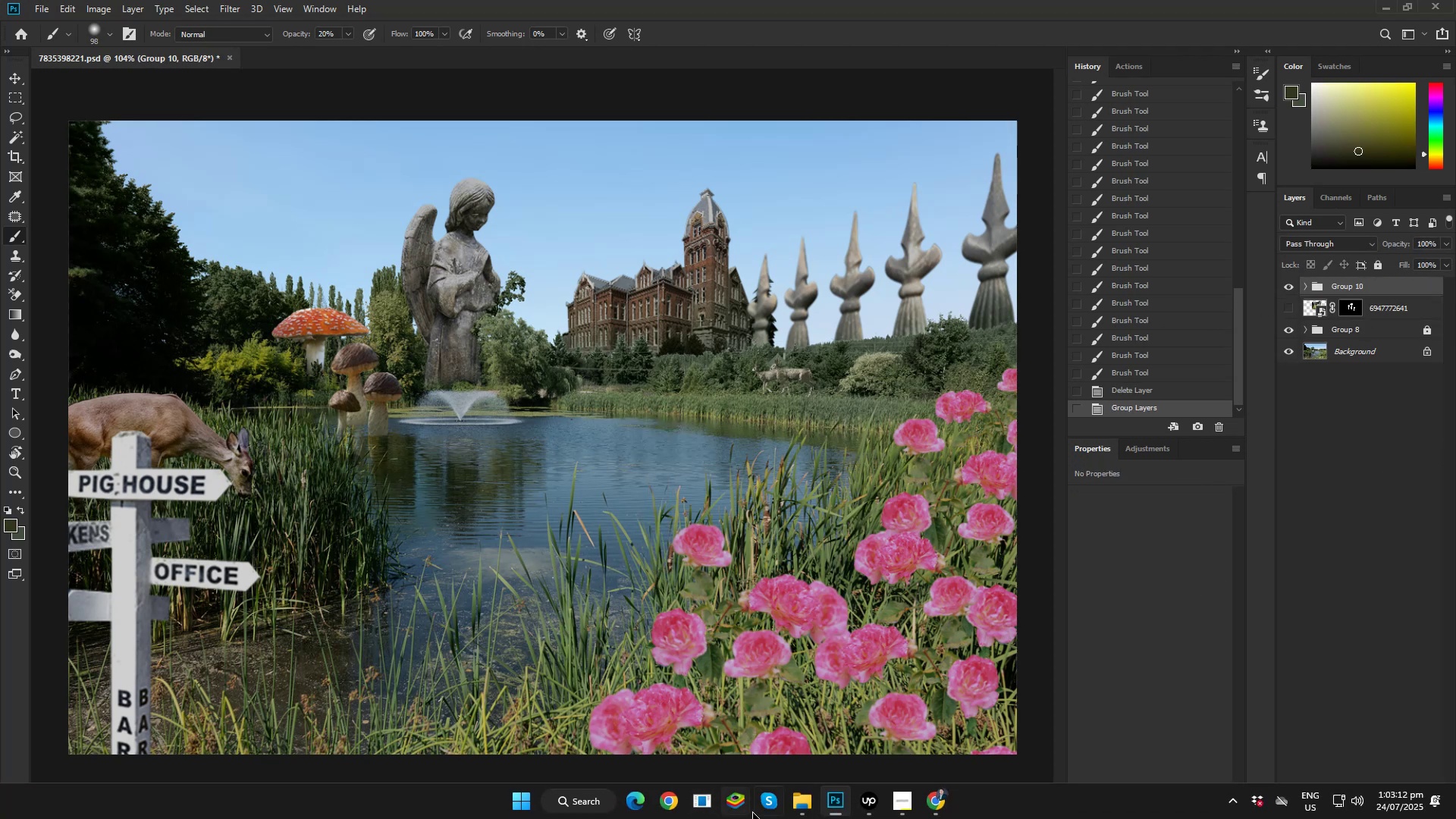 
left_click([813, 806])
 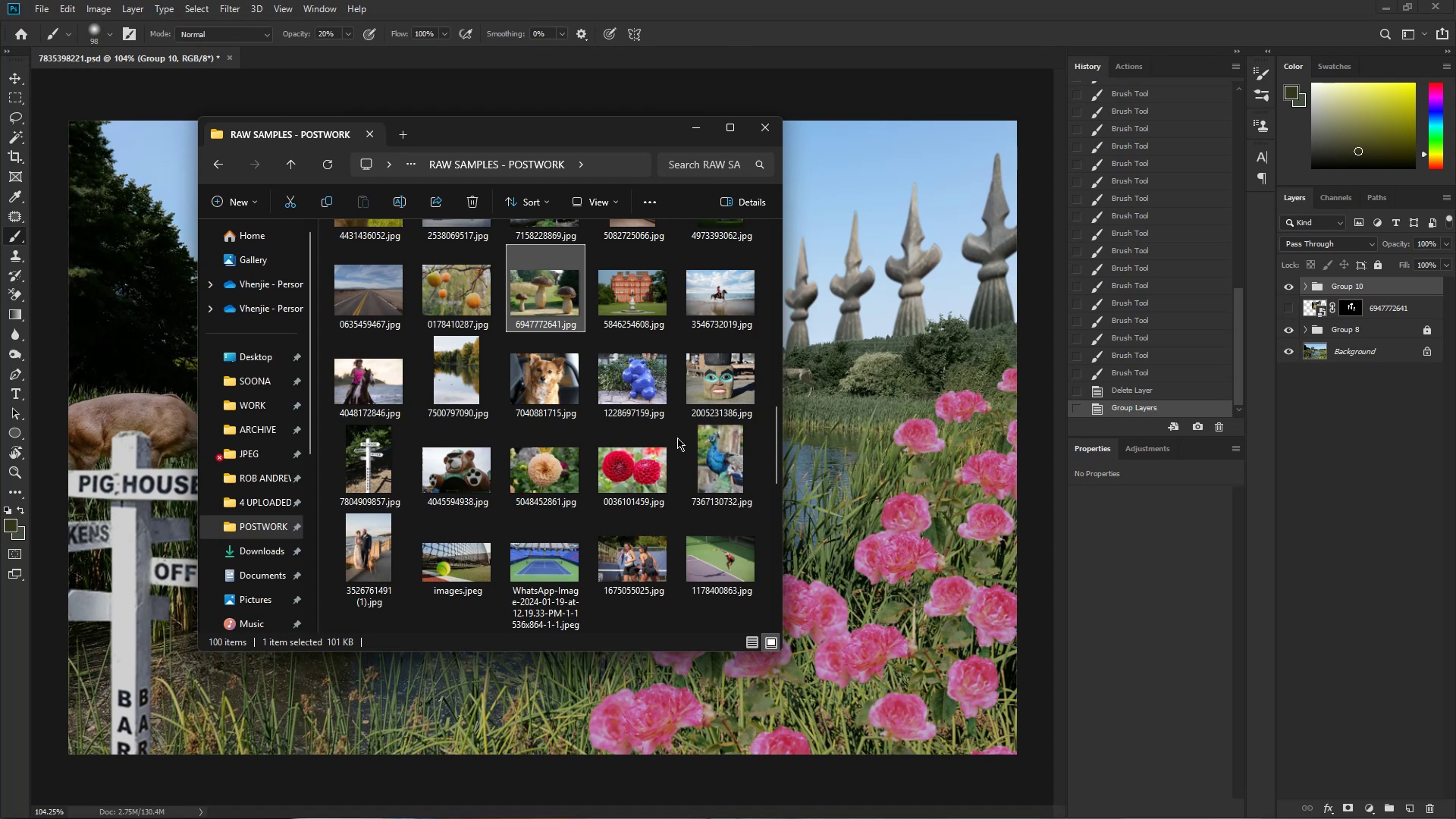 
mouse_move([680, 474])
 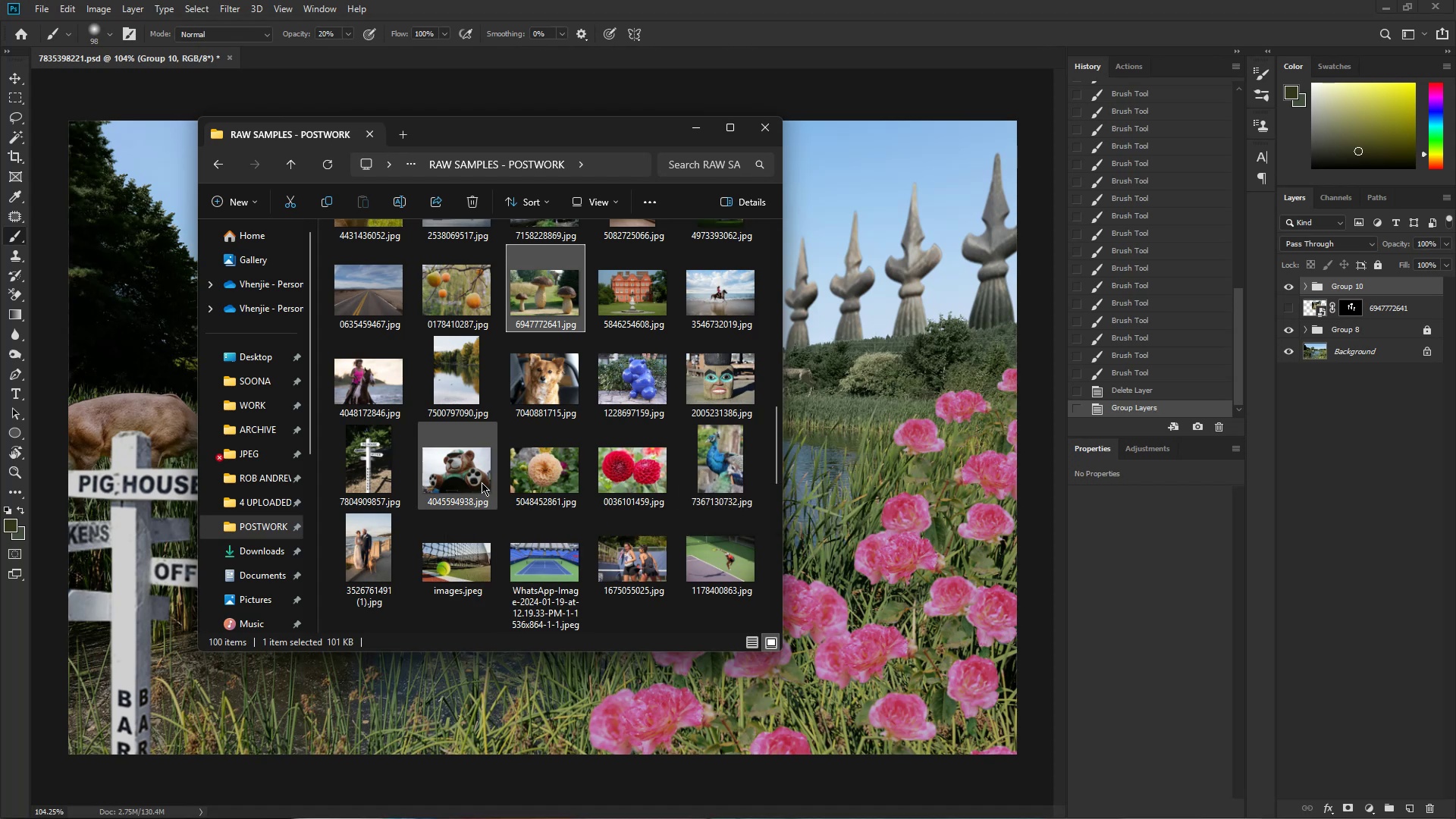 
left_click_drag(start_coordinate=[477, 471], to_coordinate=[827, 441])
 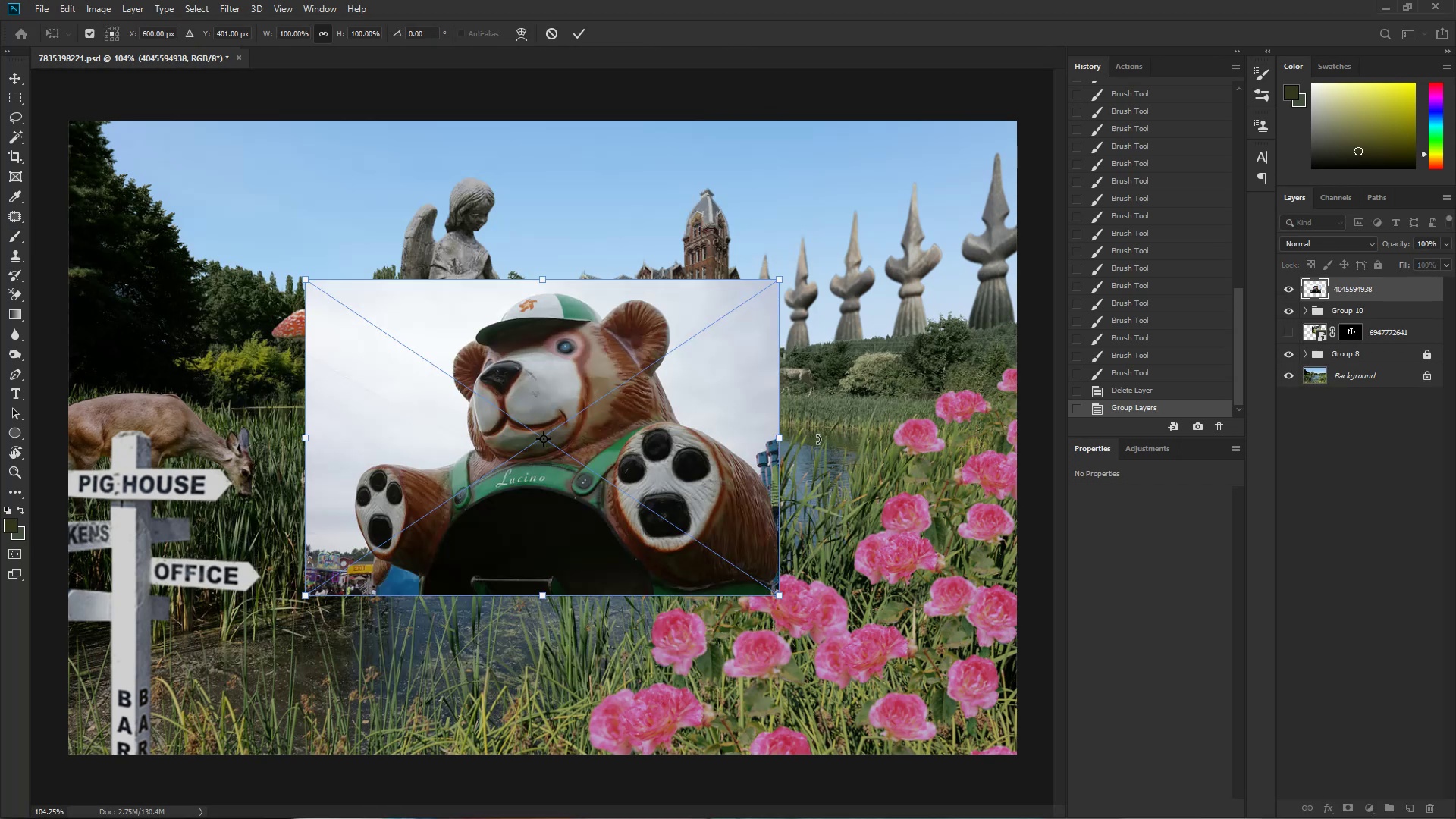 
hold_key(key=AltLeft, duration=1.54)
left_click_drag(start_coordinate=[783, 278], to_coordinate=[661, 372])
 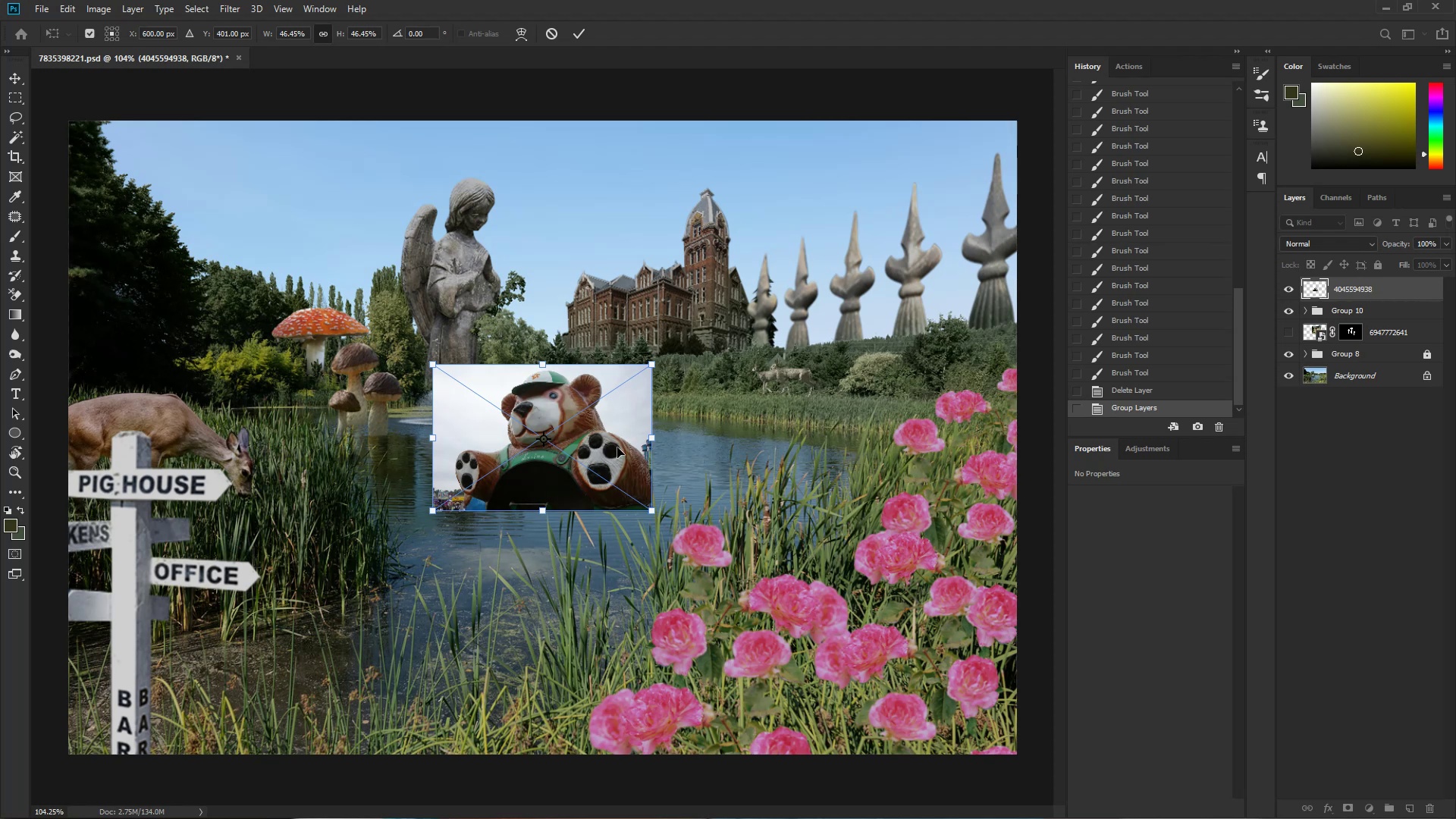 
hold_key(key=AltLeft, duration=1.51)
 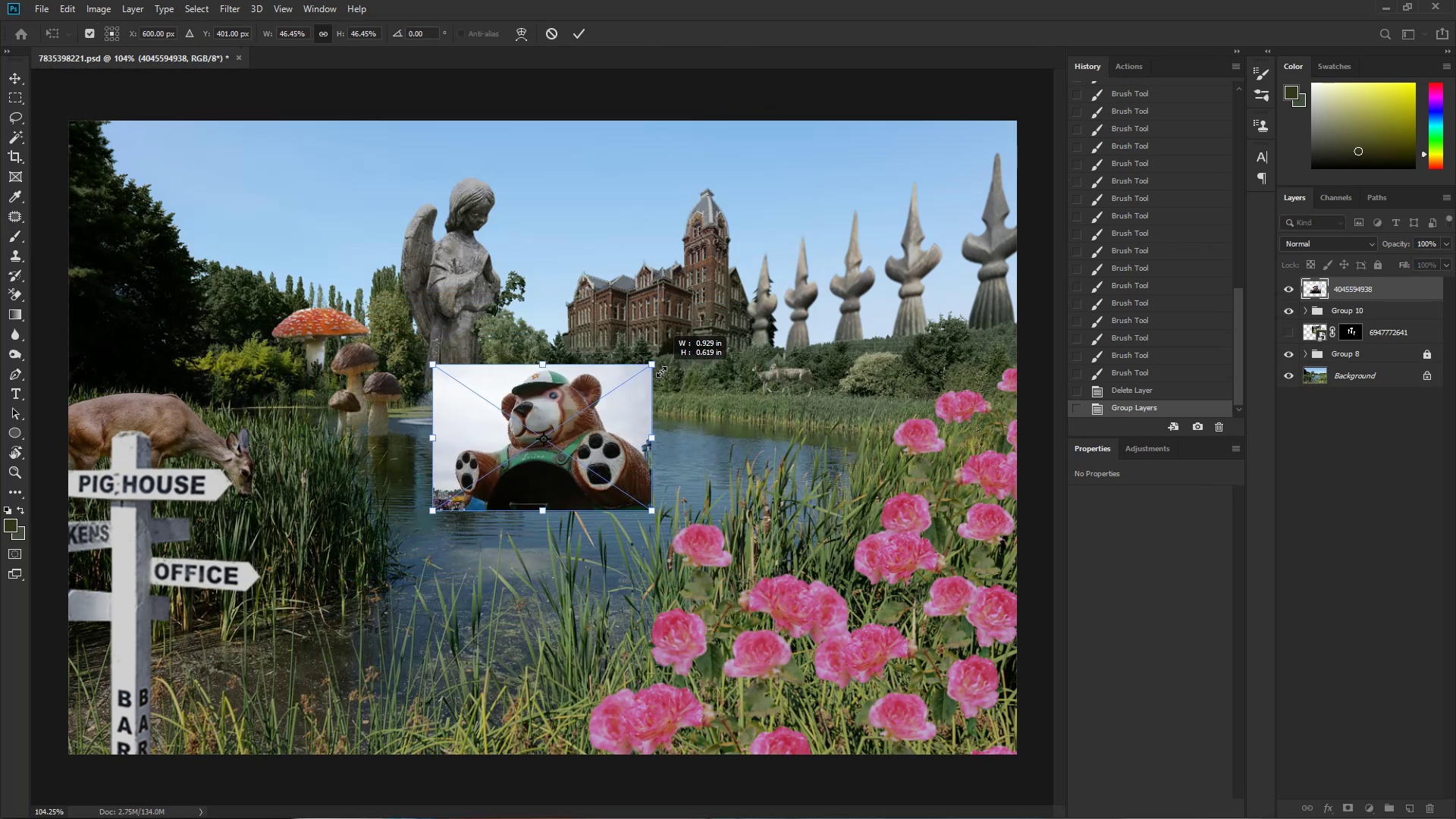 
key(Alt+AltLeft)
 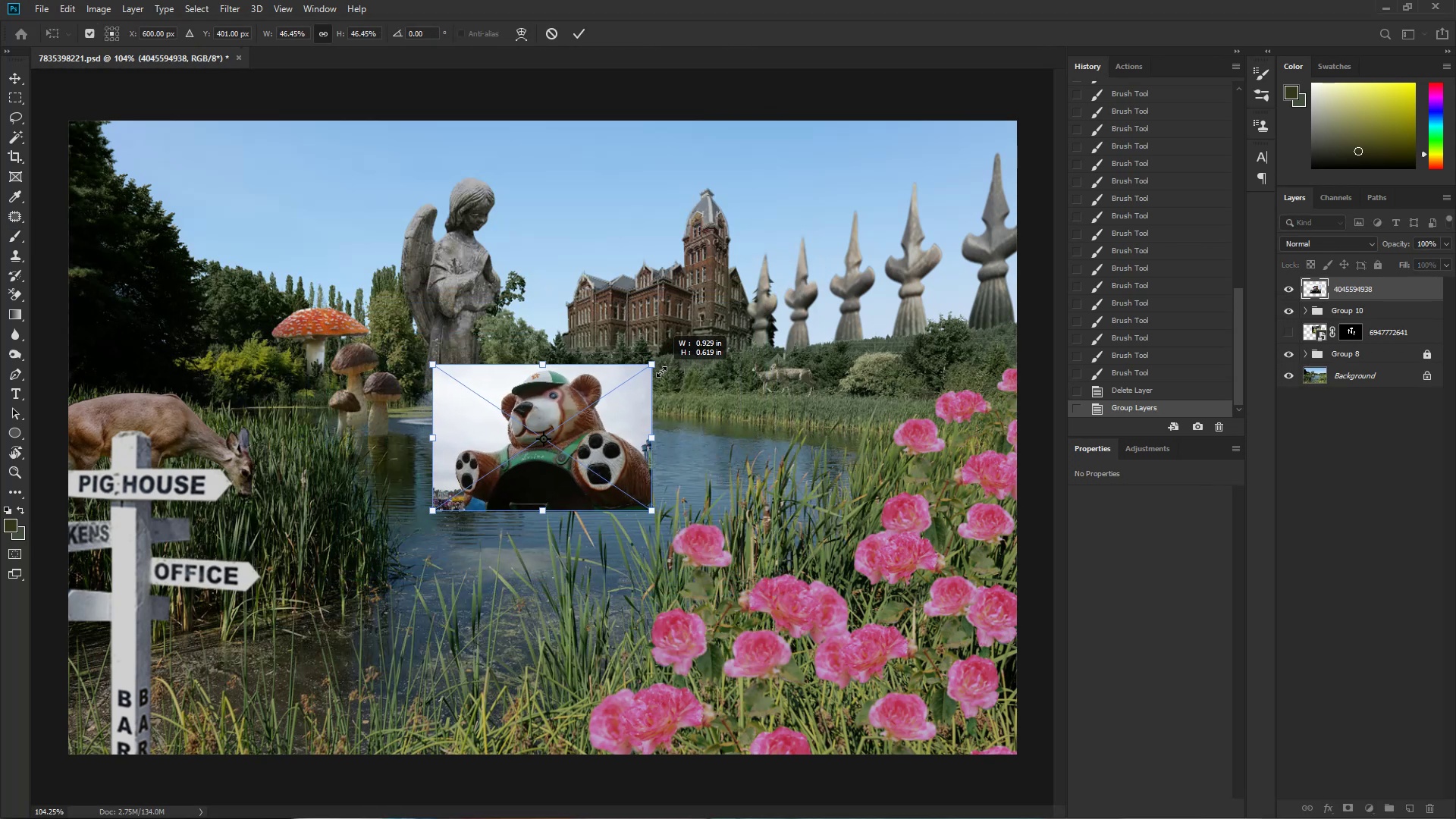 
key(Alt+AltLeft)
 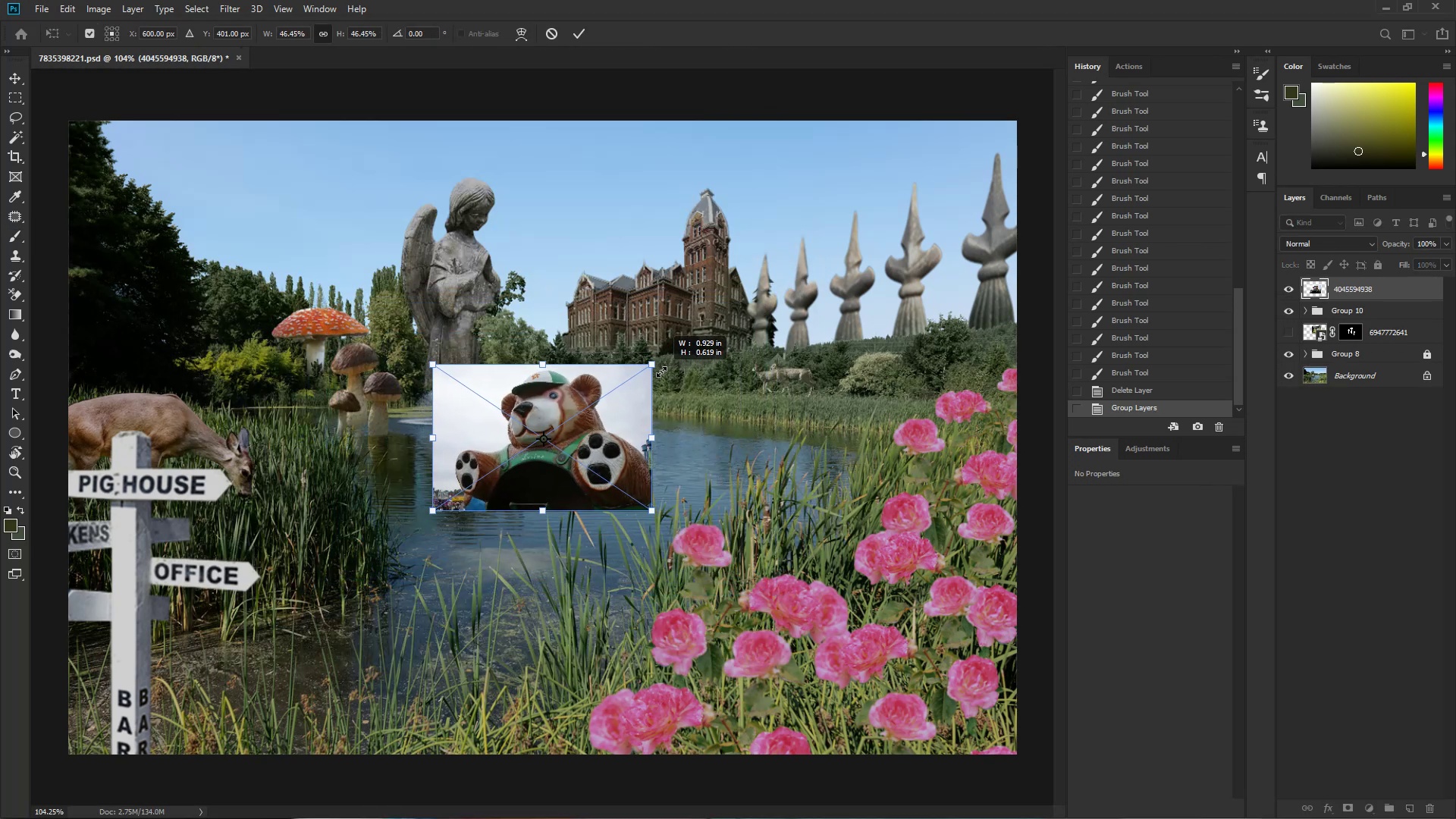 
key(Alt+AltLeft)
 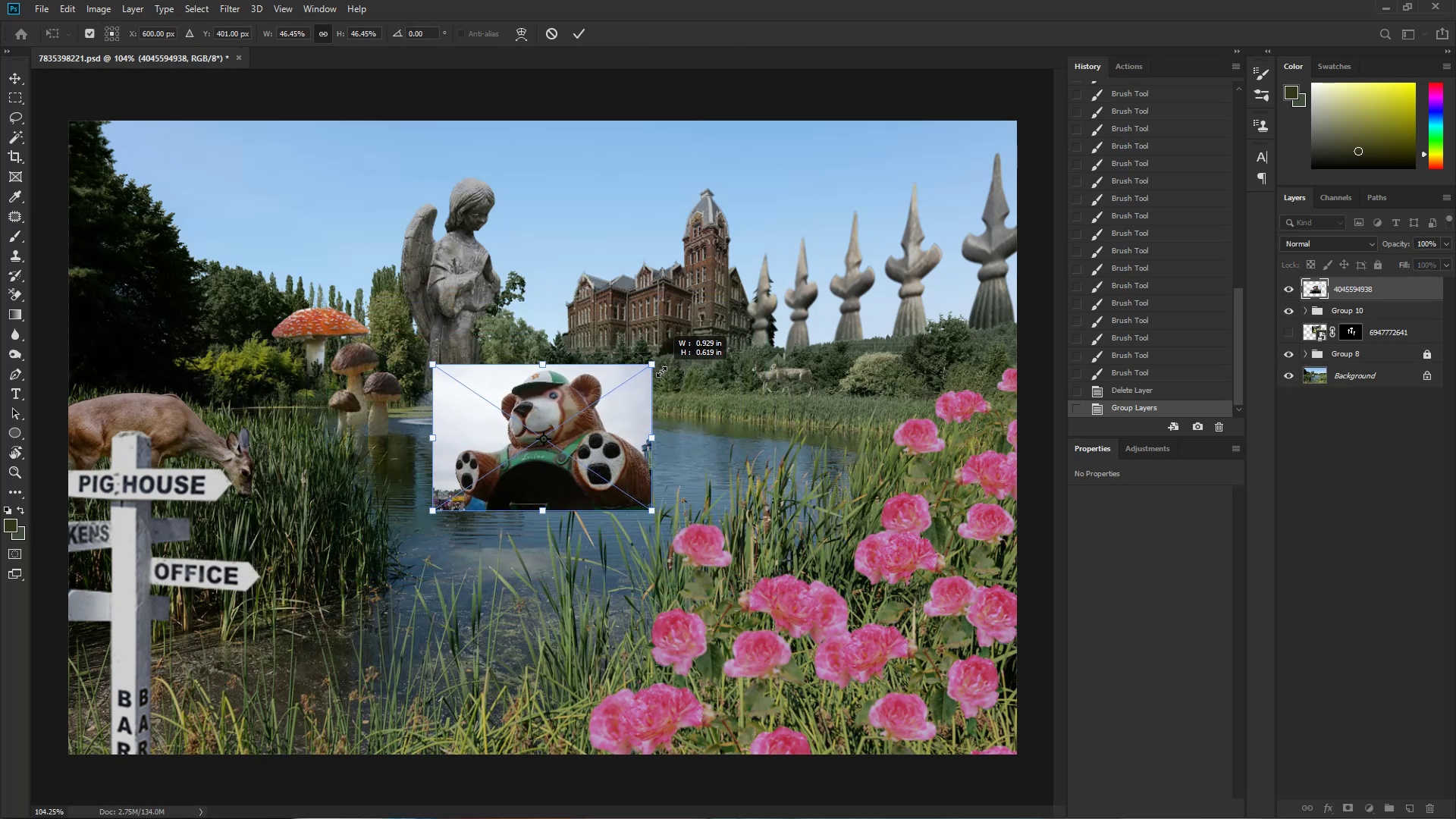 
key(Alt+AltLeft)
 